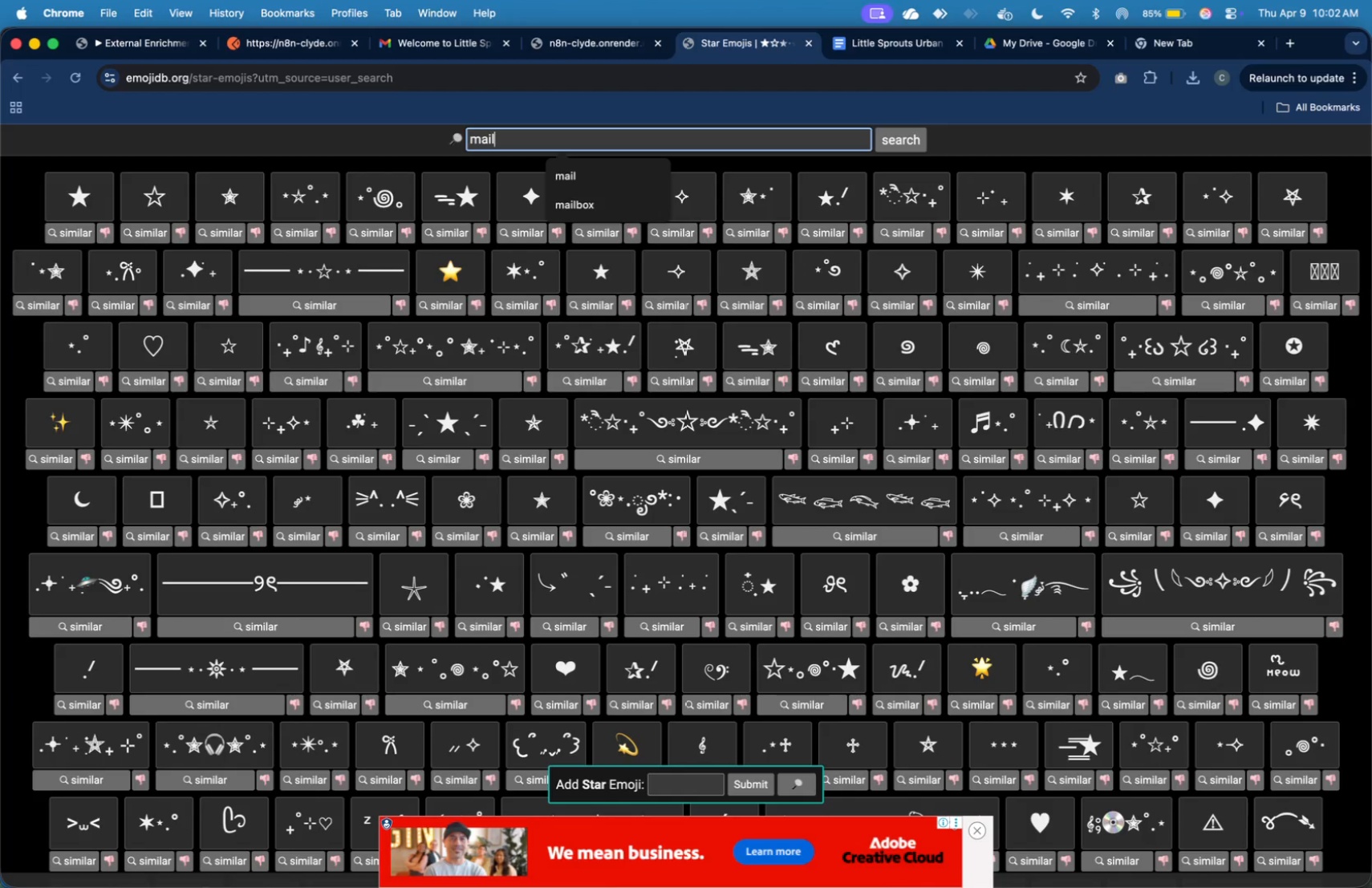 
key(Enter)
 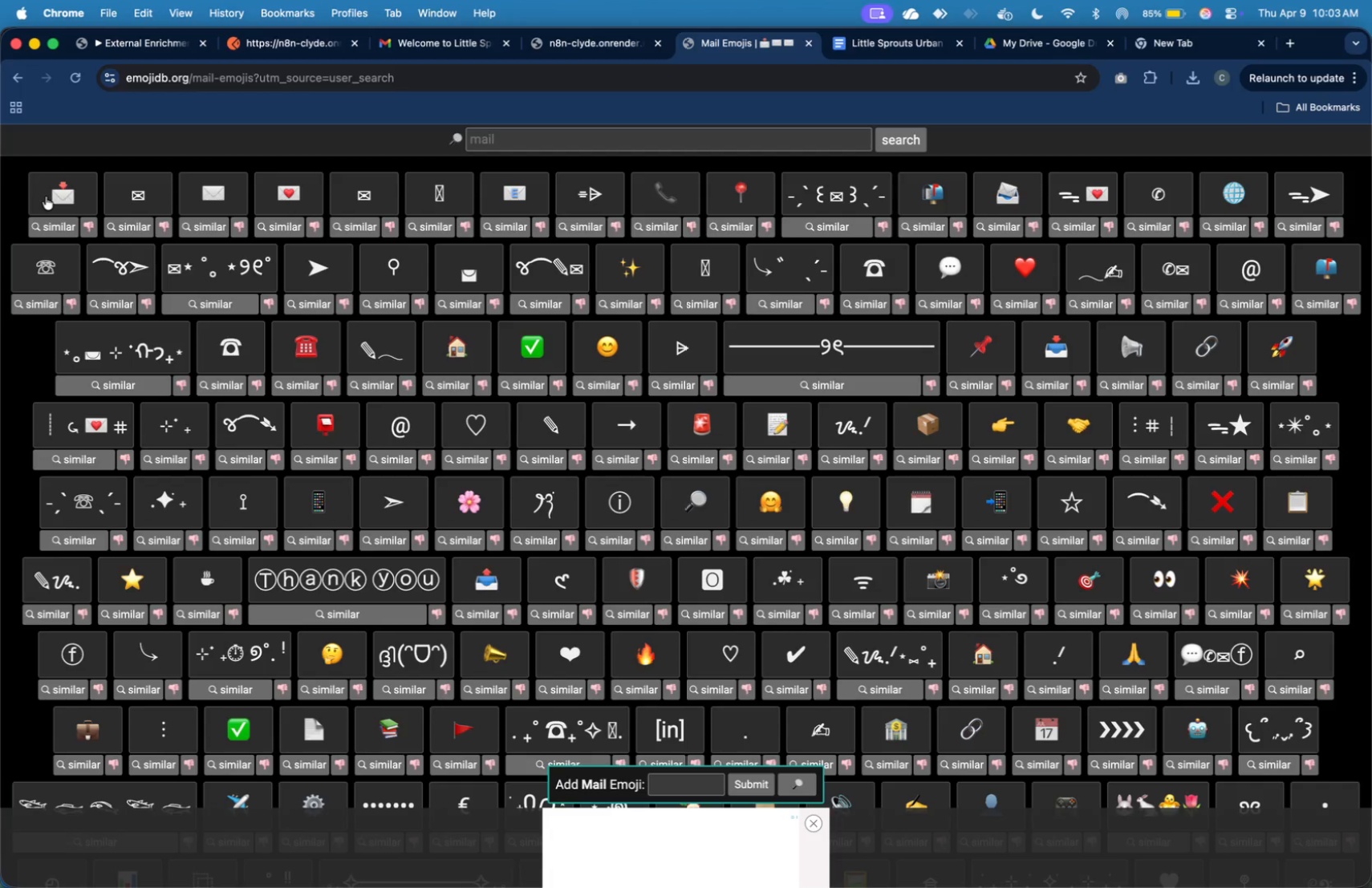 
wait(7.42)
 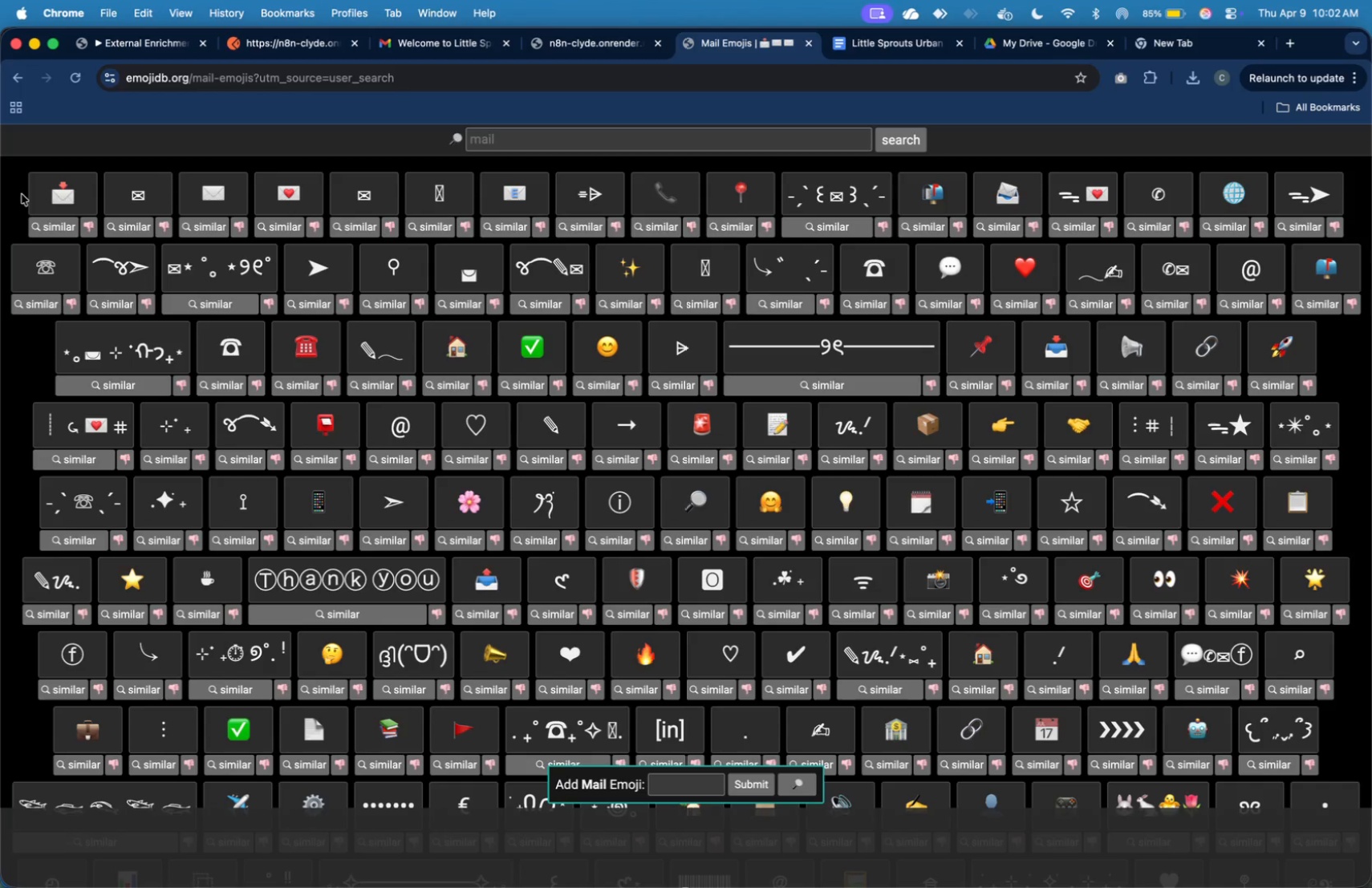 
left_click([538, 189])
 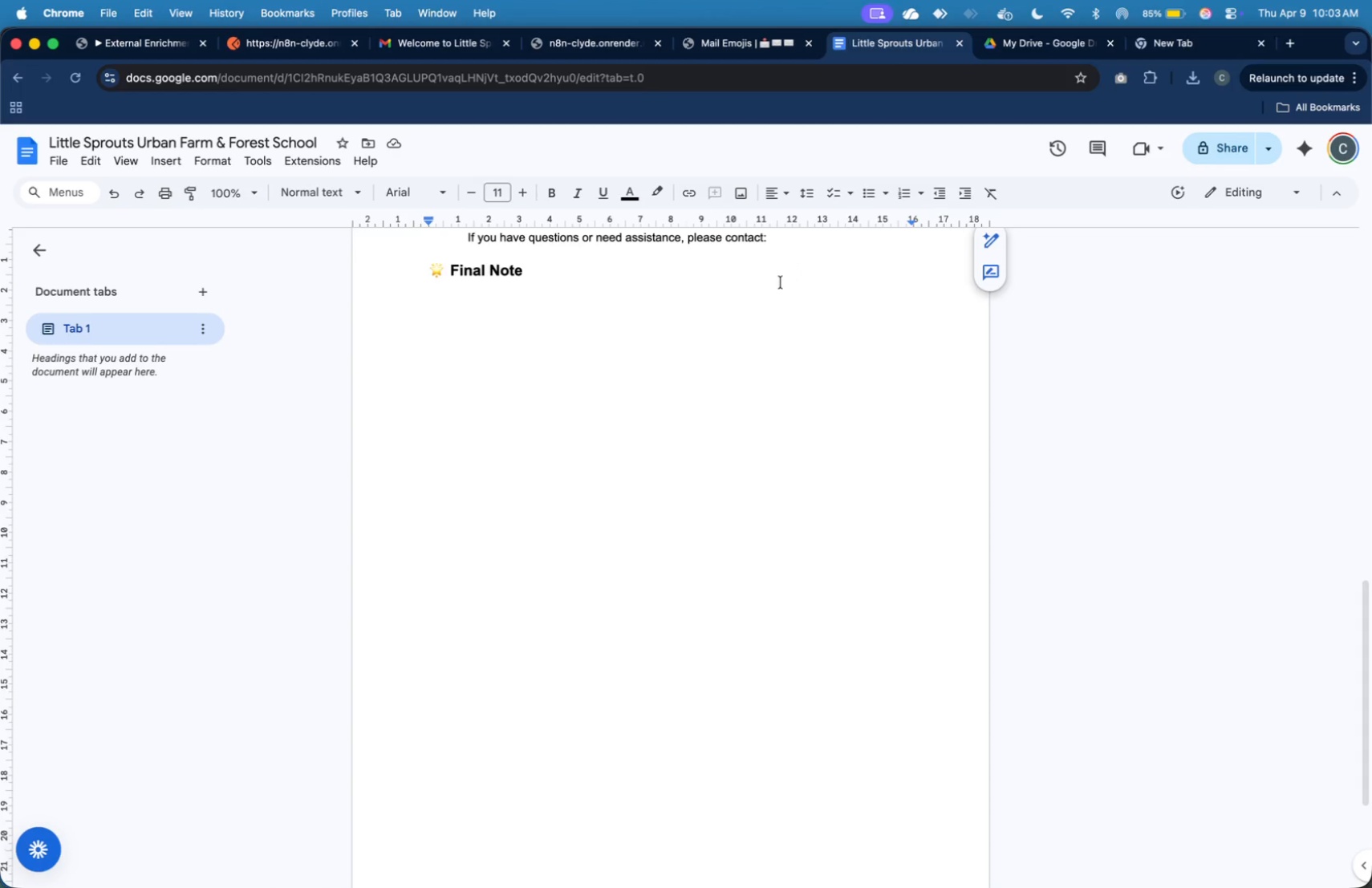 
key(Meta+V)
 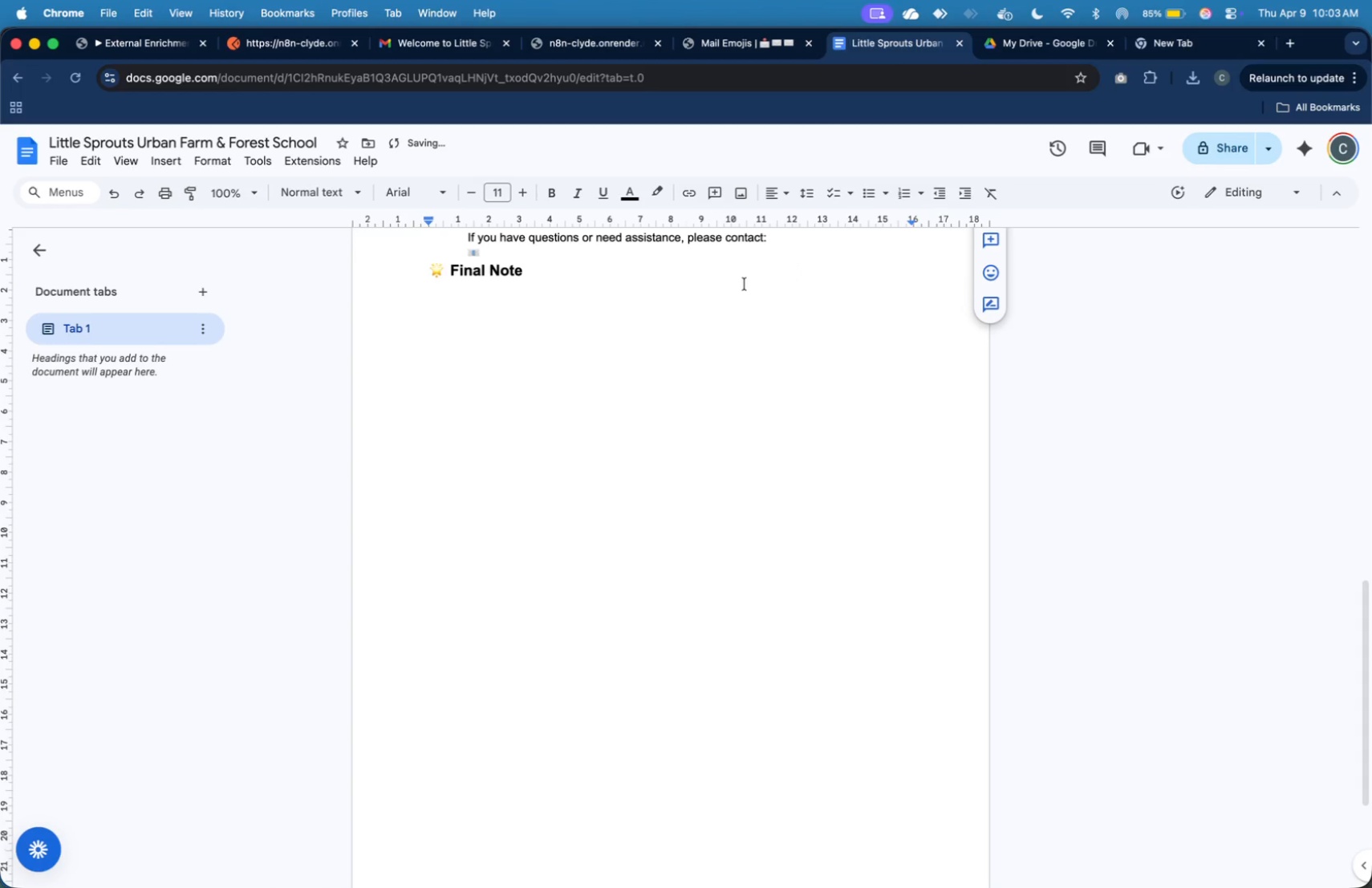 
type(admin@littlesprouts.edu)
 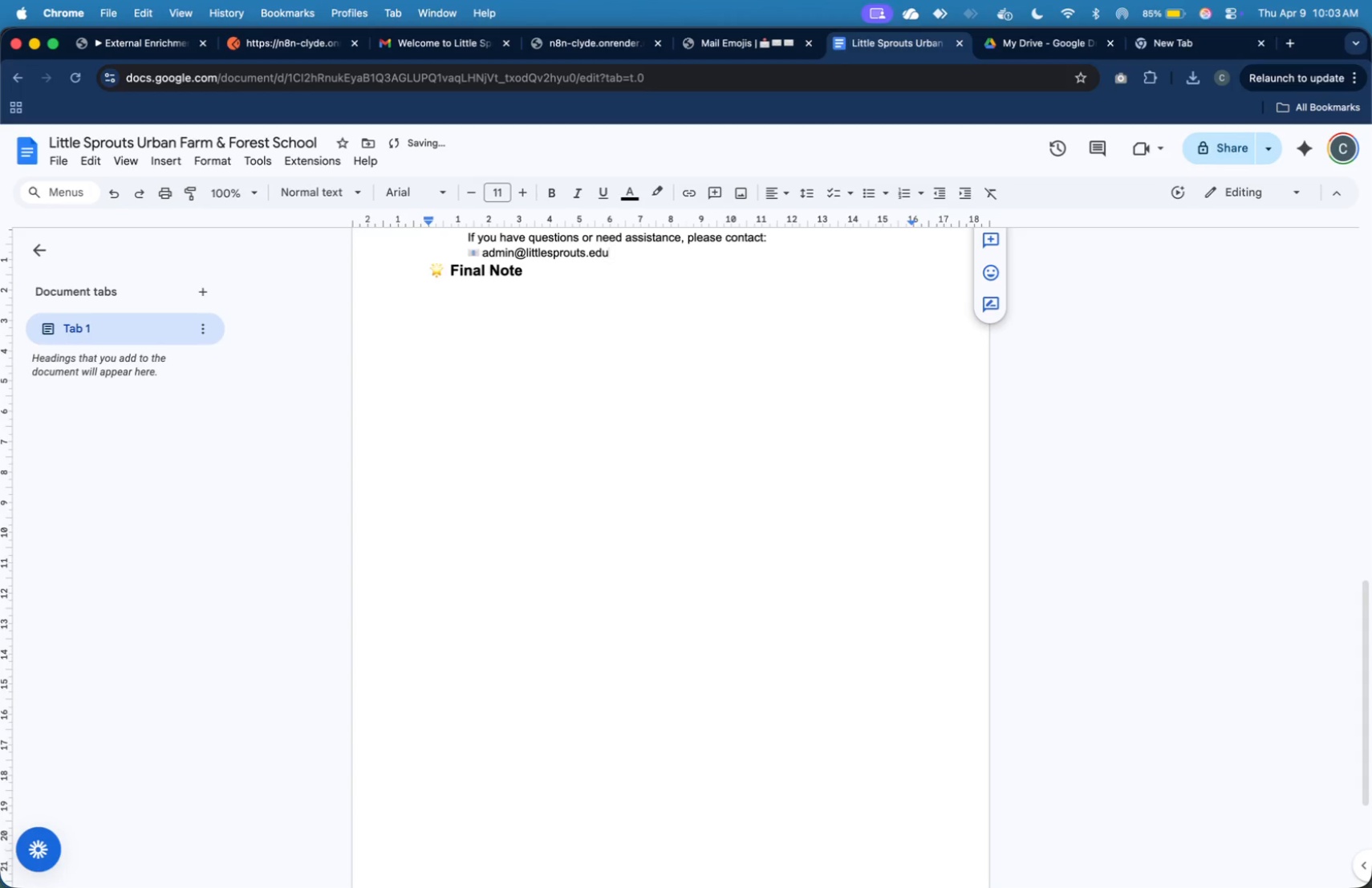 
key(Enter)
 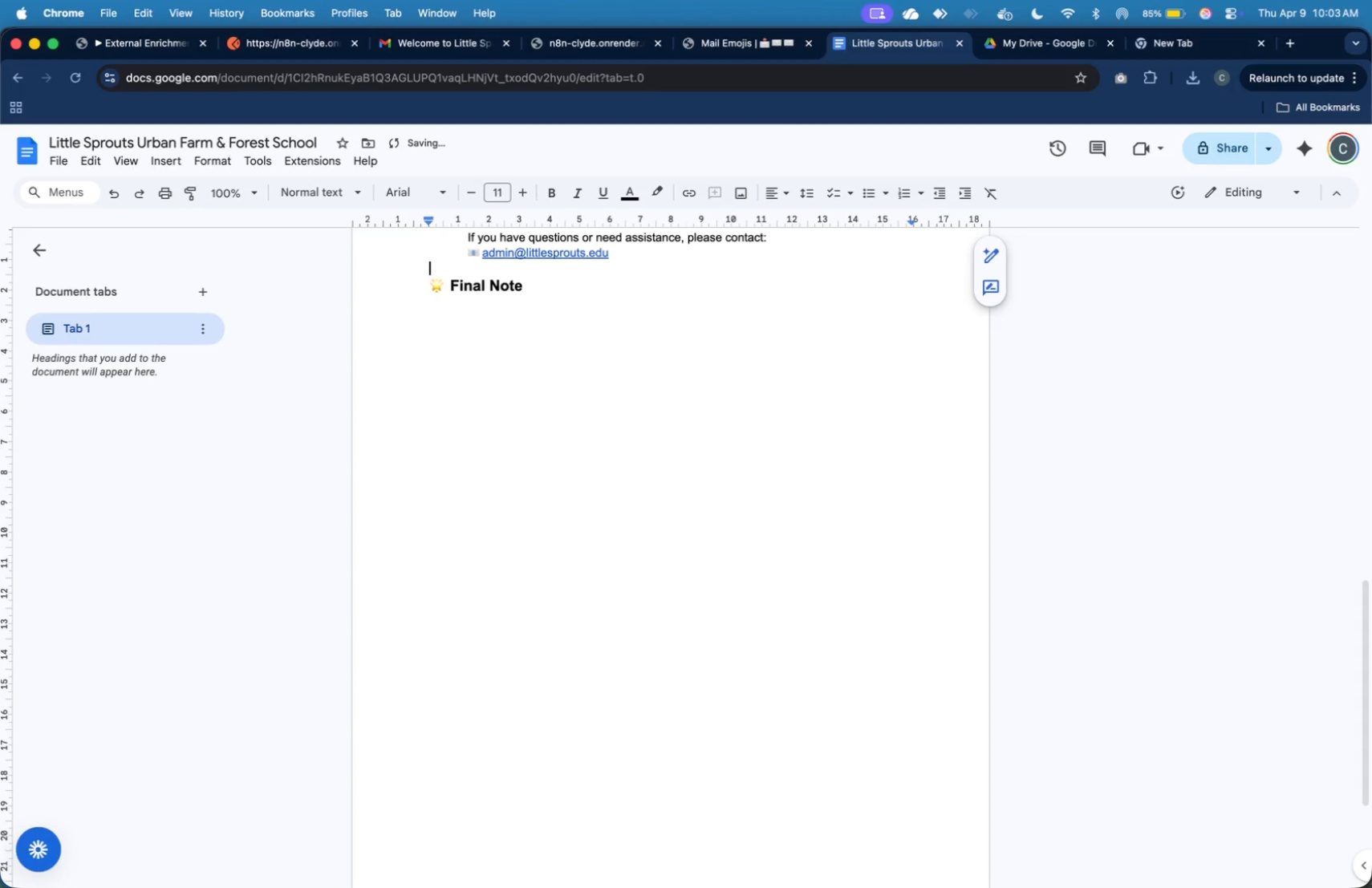 
key(Enter)
 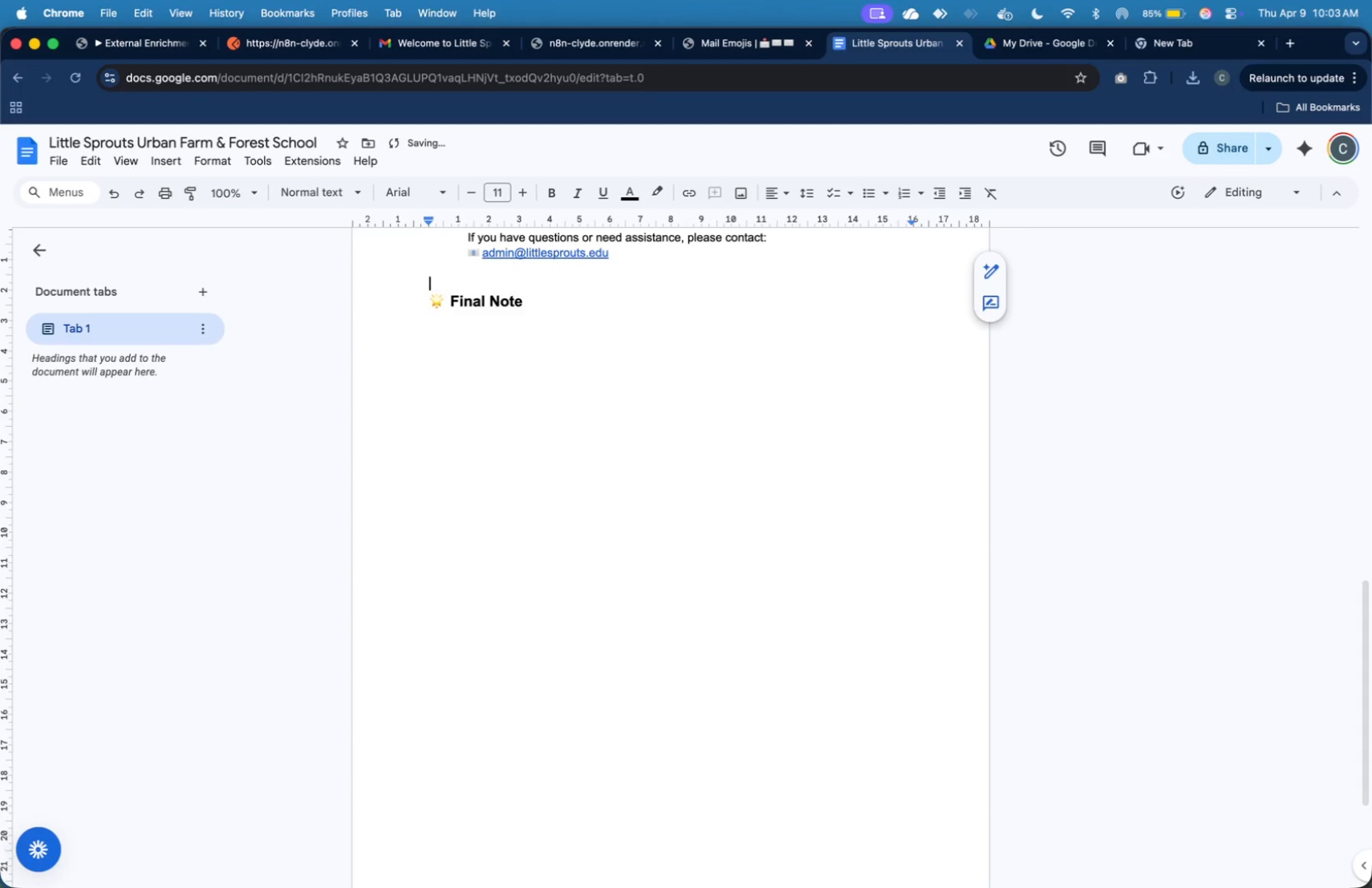 
key(Backspace)
 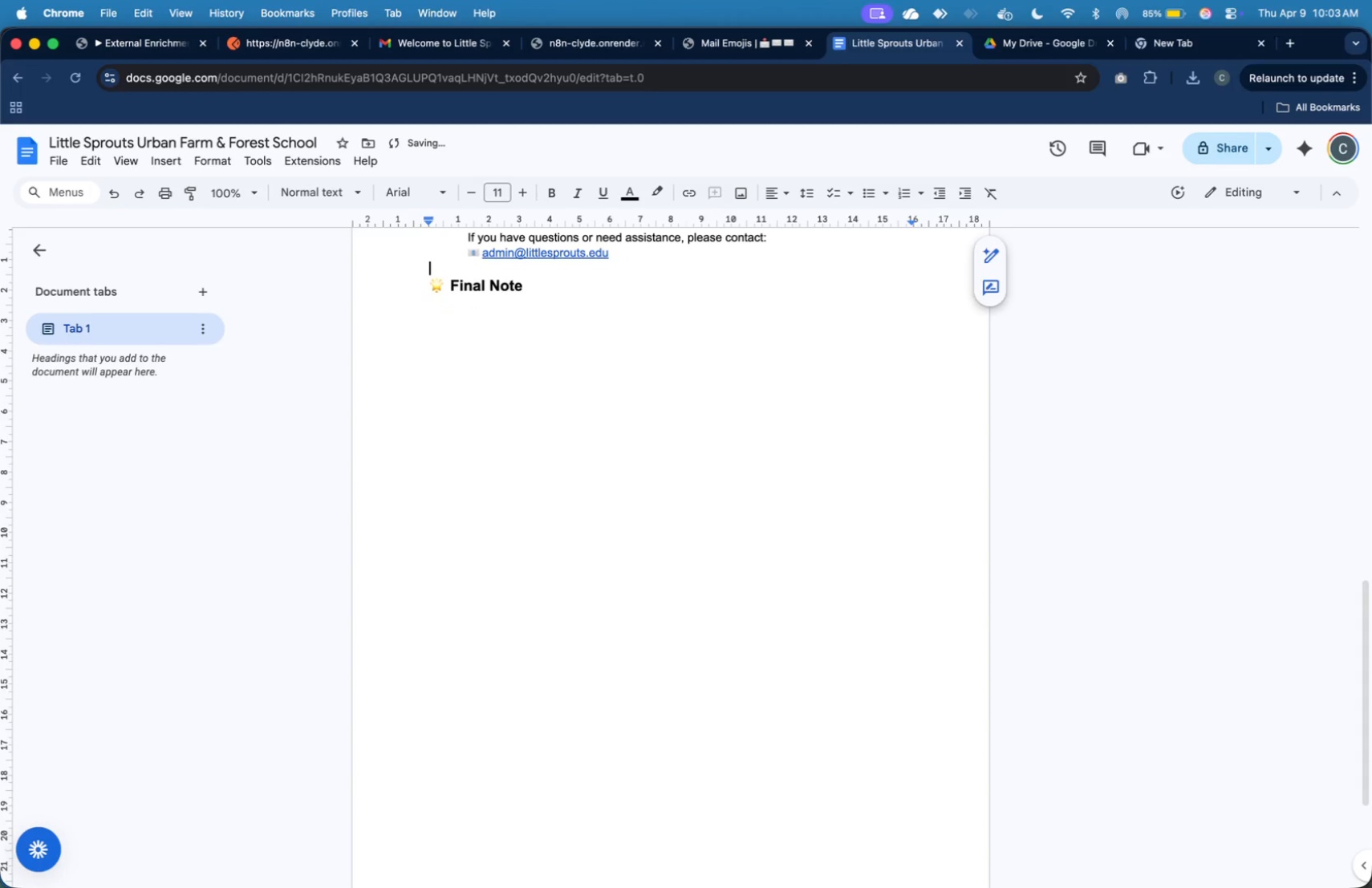 
key(ArrowDown)
 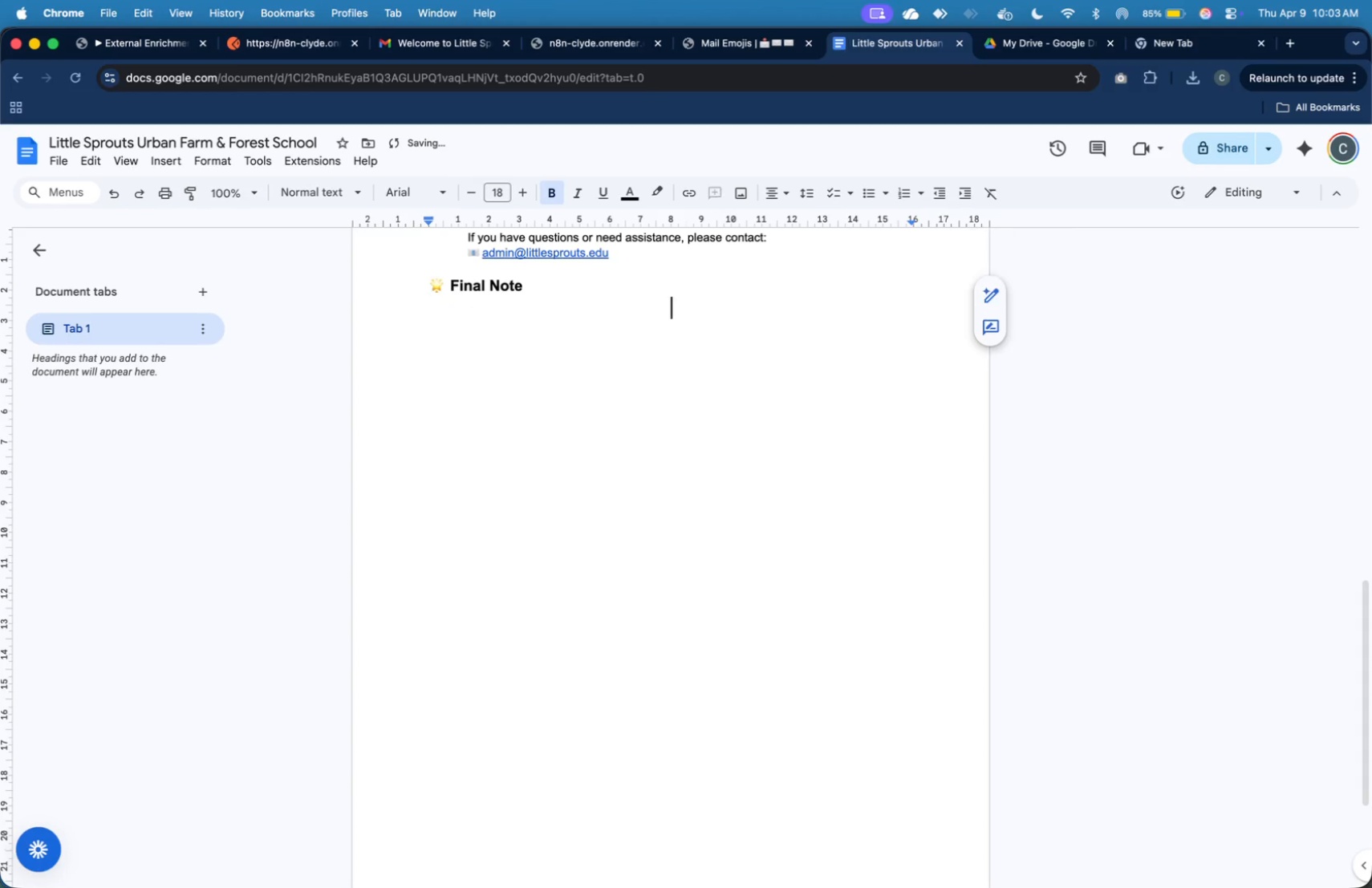 
key(ArrowDown)
 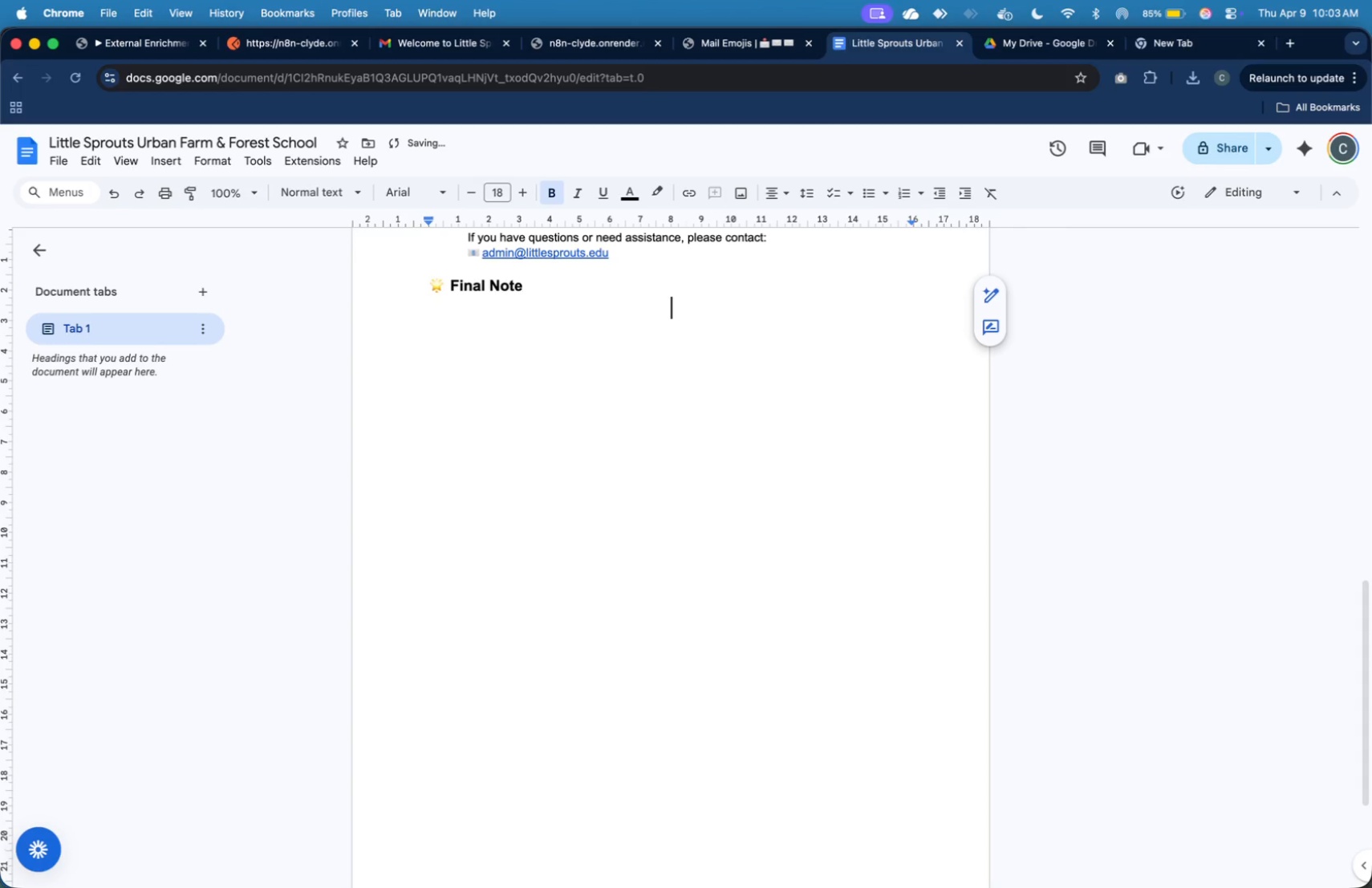 
key(Backspace)
 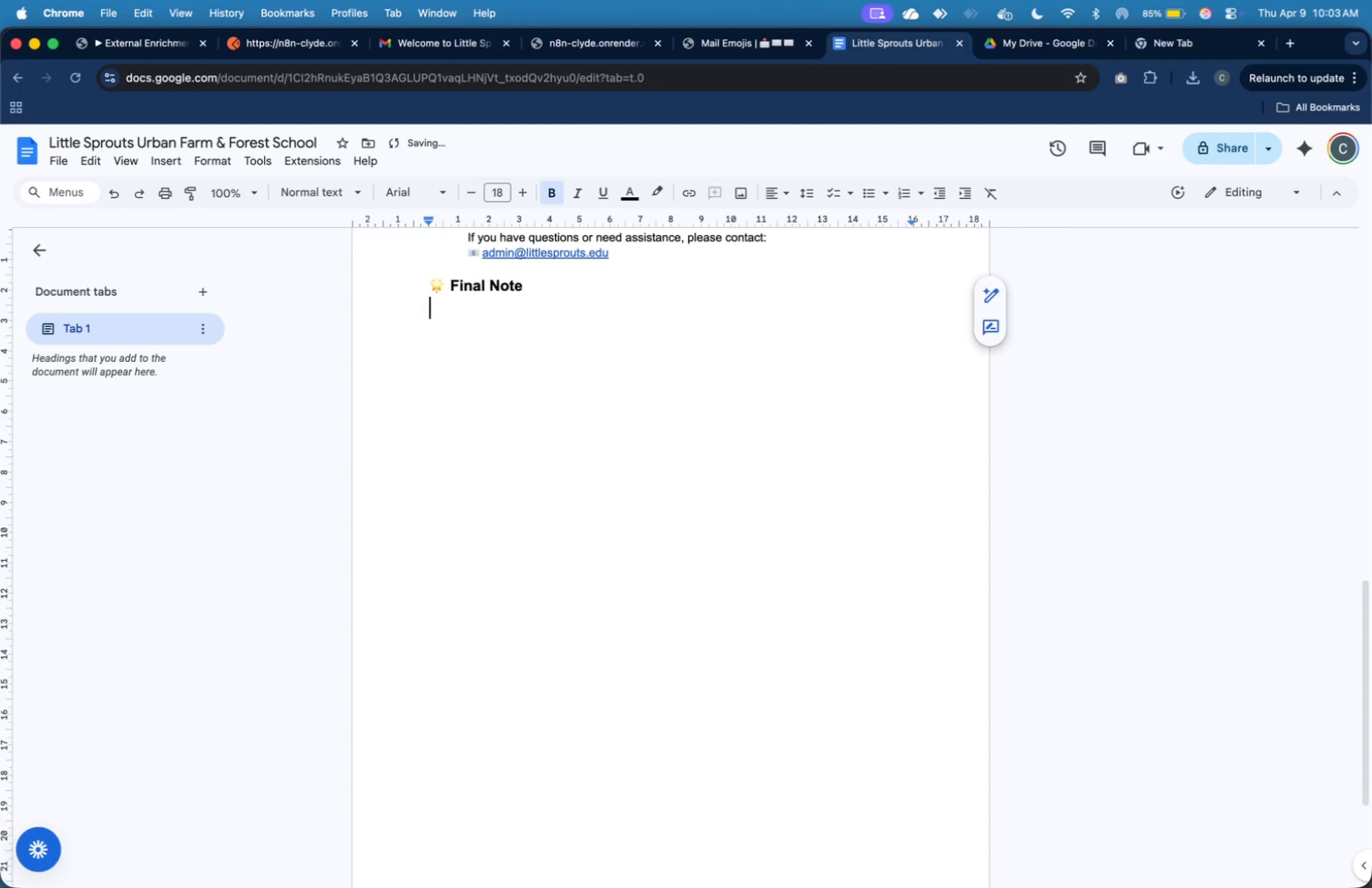 
key(Meta+V)
 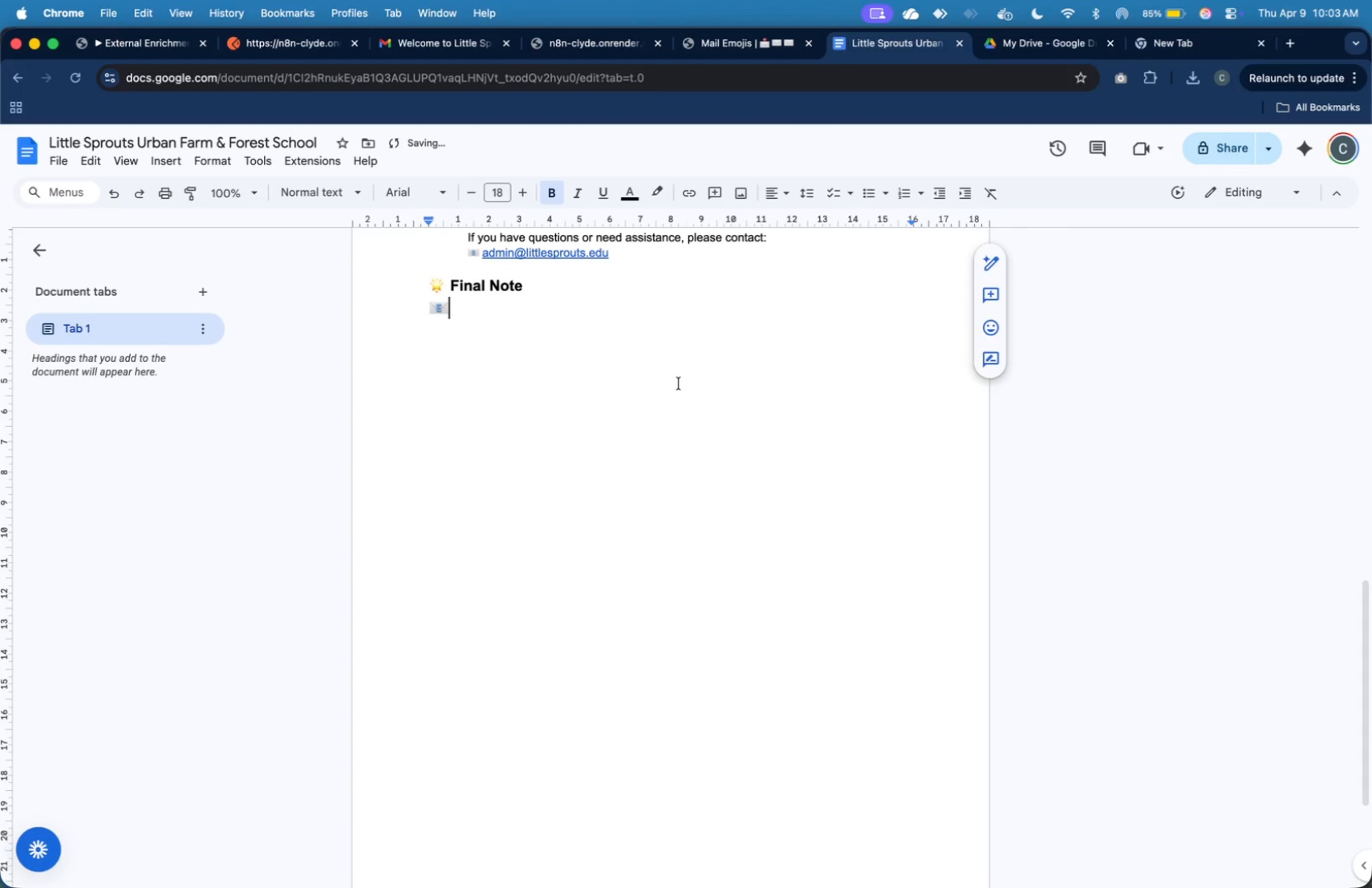 
hold_key(key=CommandLeft, duration=0.52)
 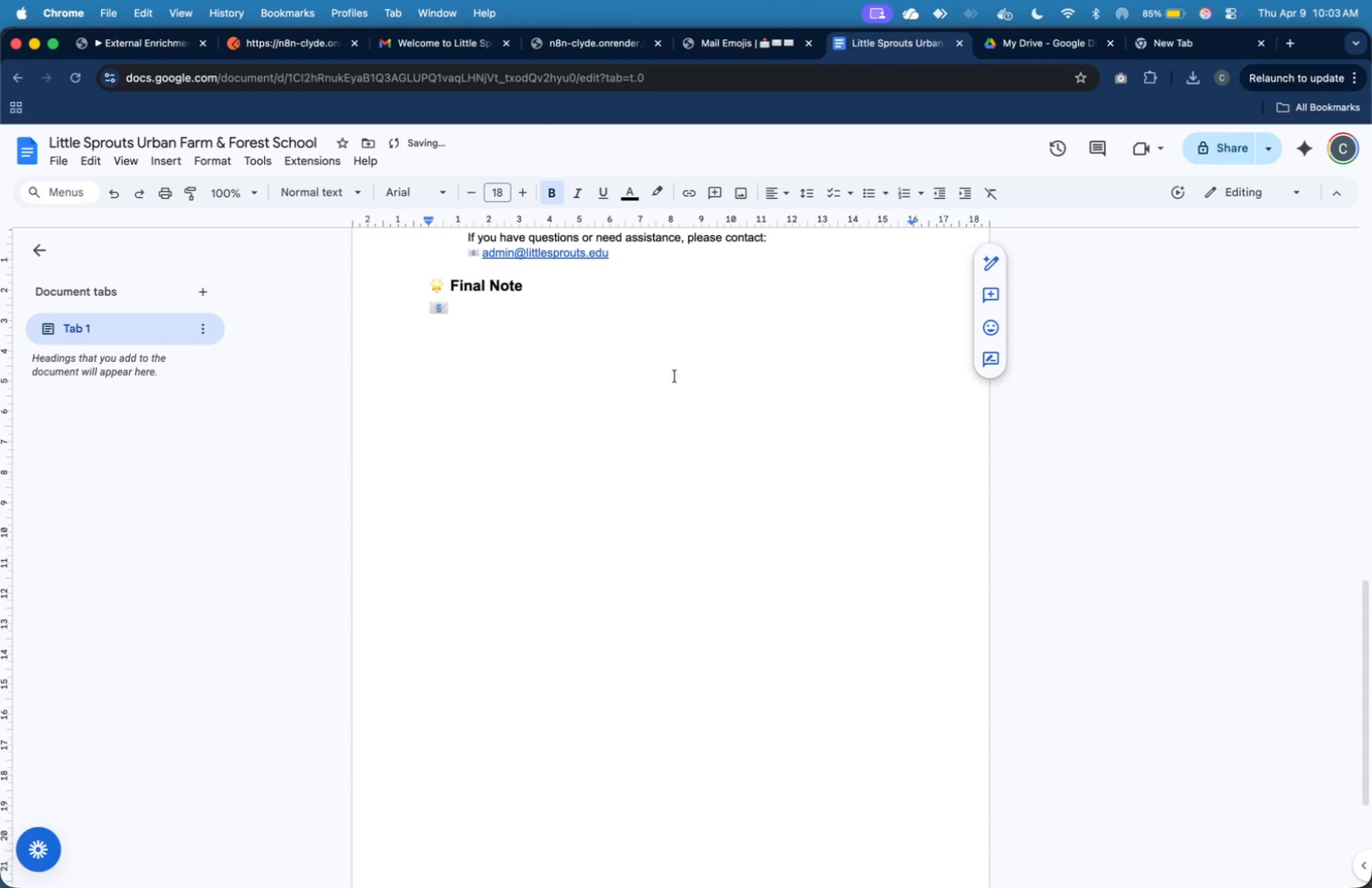 
key(Meta+Z)
 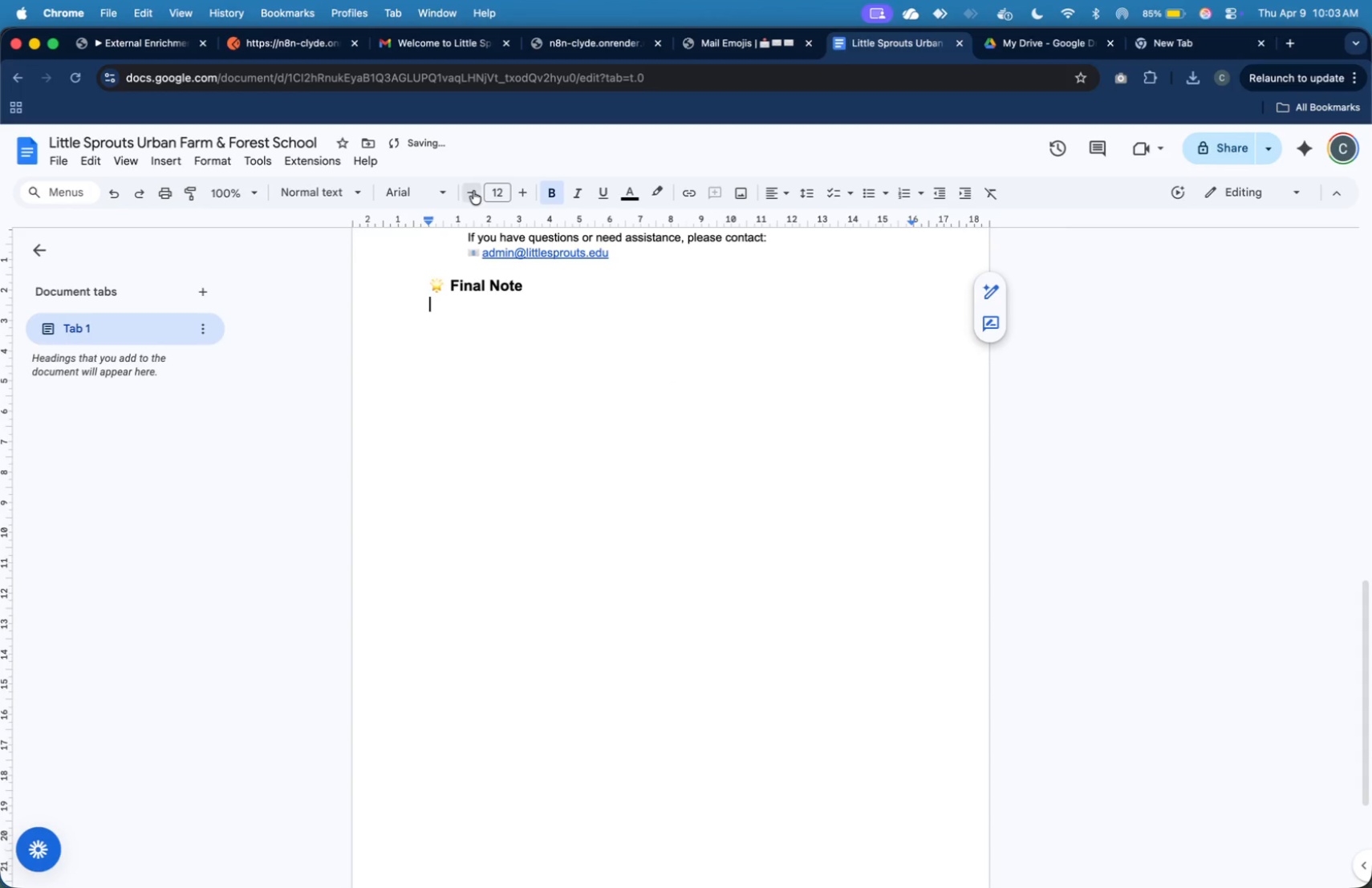 
left_click([555, 192])
 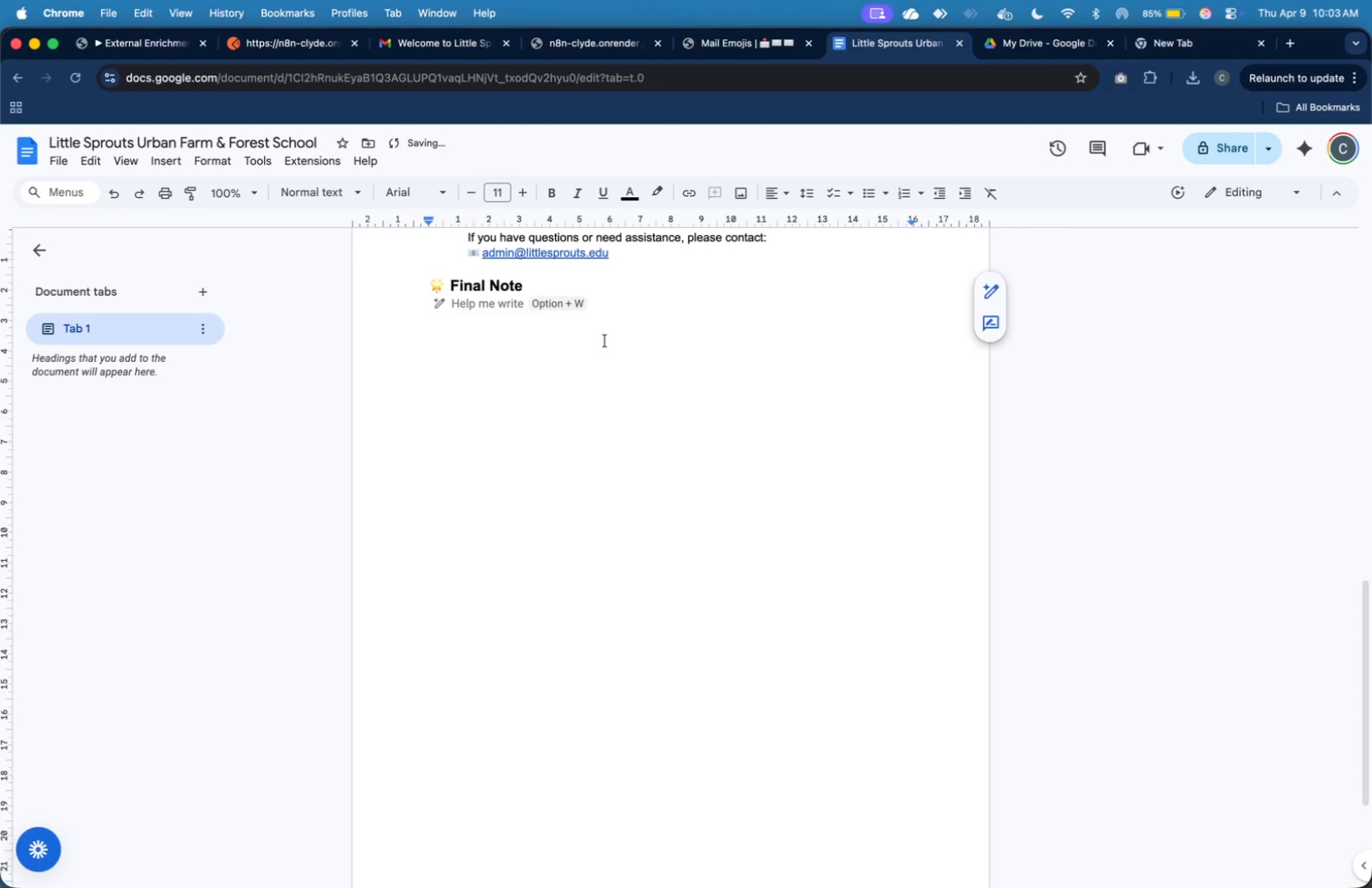 
key(Tab)
type(We are thrilled to have you set )
key(Backspace)
key(Backspace)
key(Backspace)
key(Backspace)
type(as part of our learning community.)
 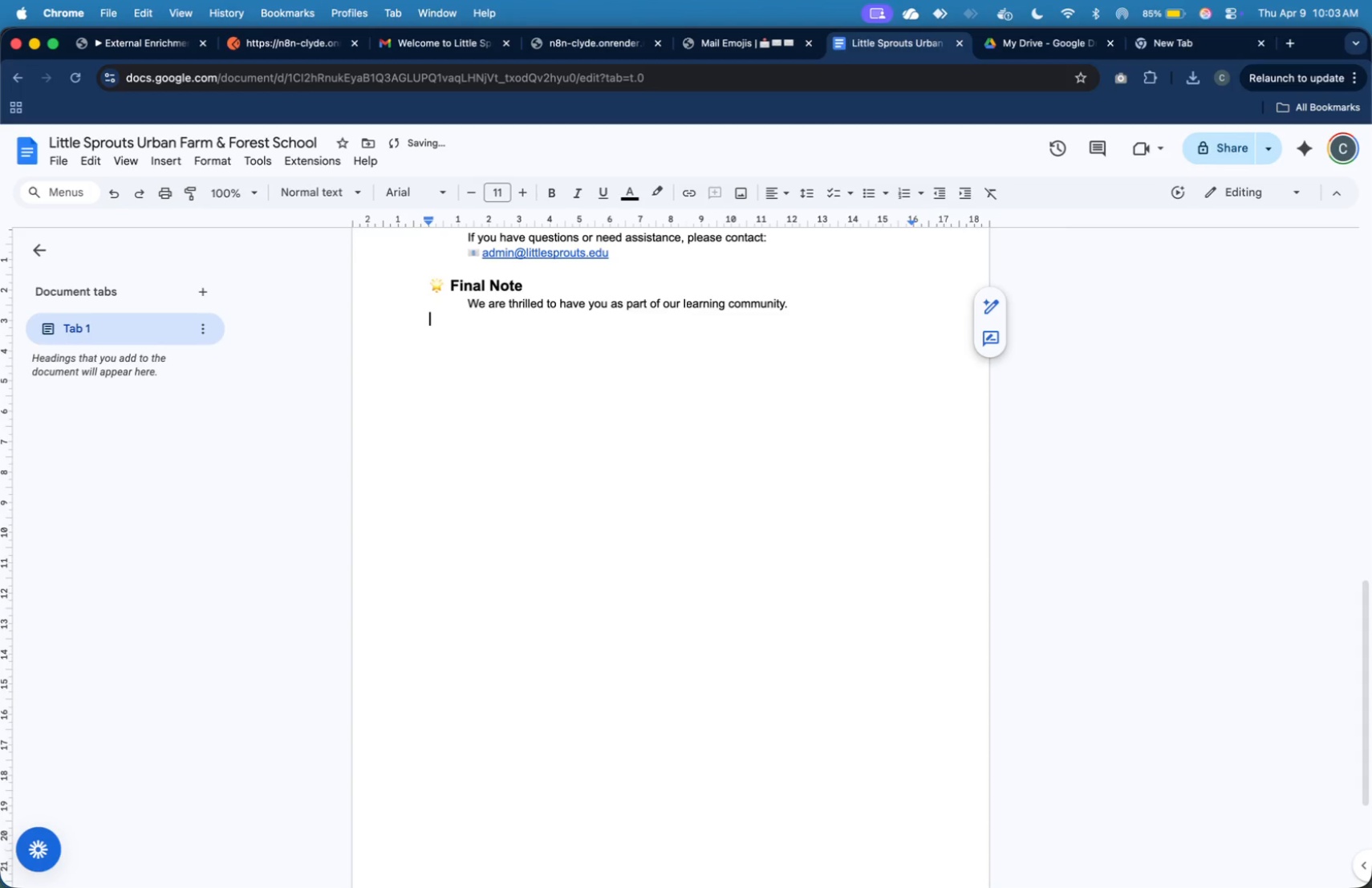 
 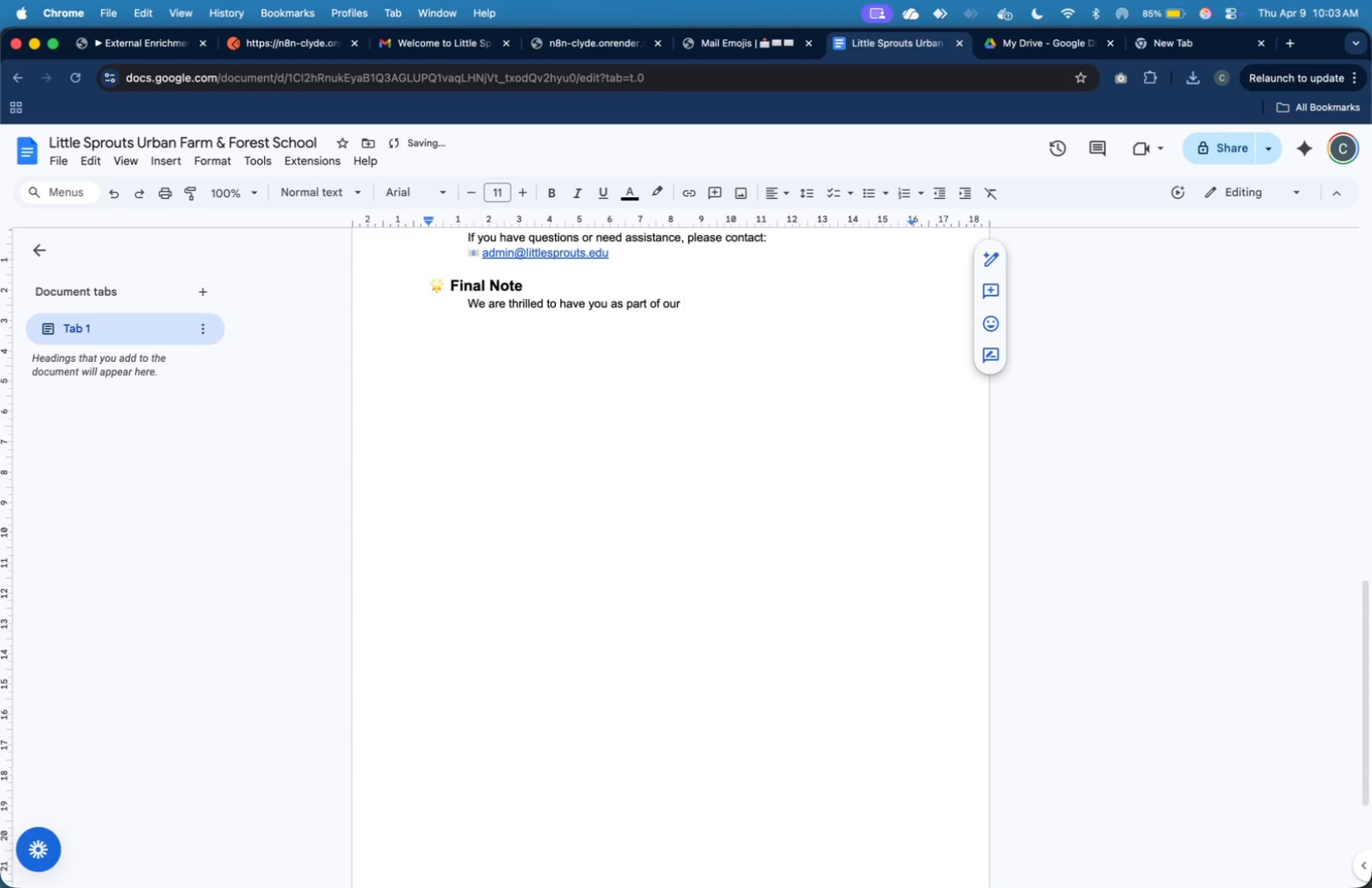 
key(Enter)
 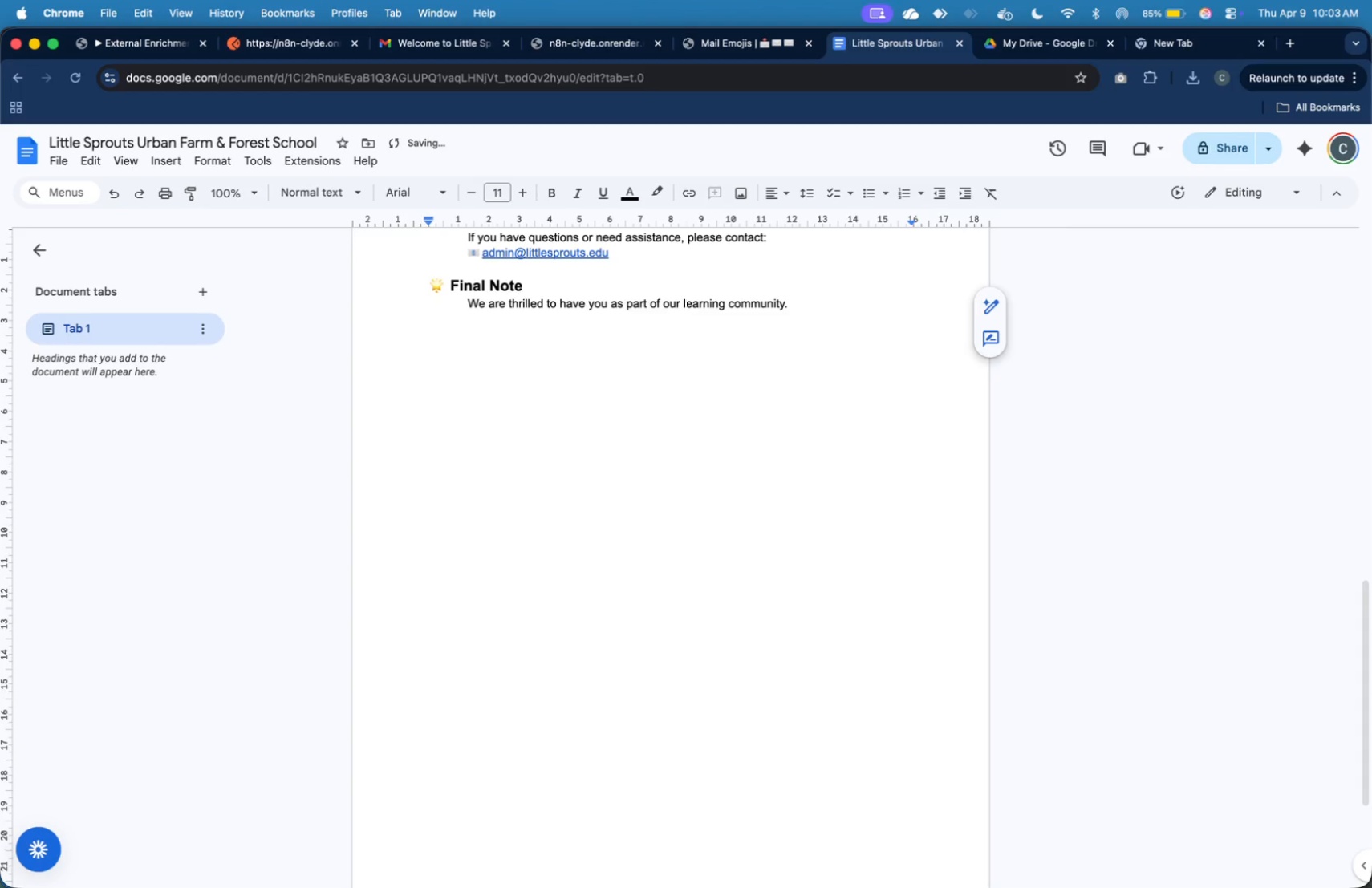 
key(Backspace)
 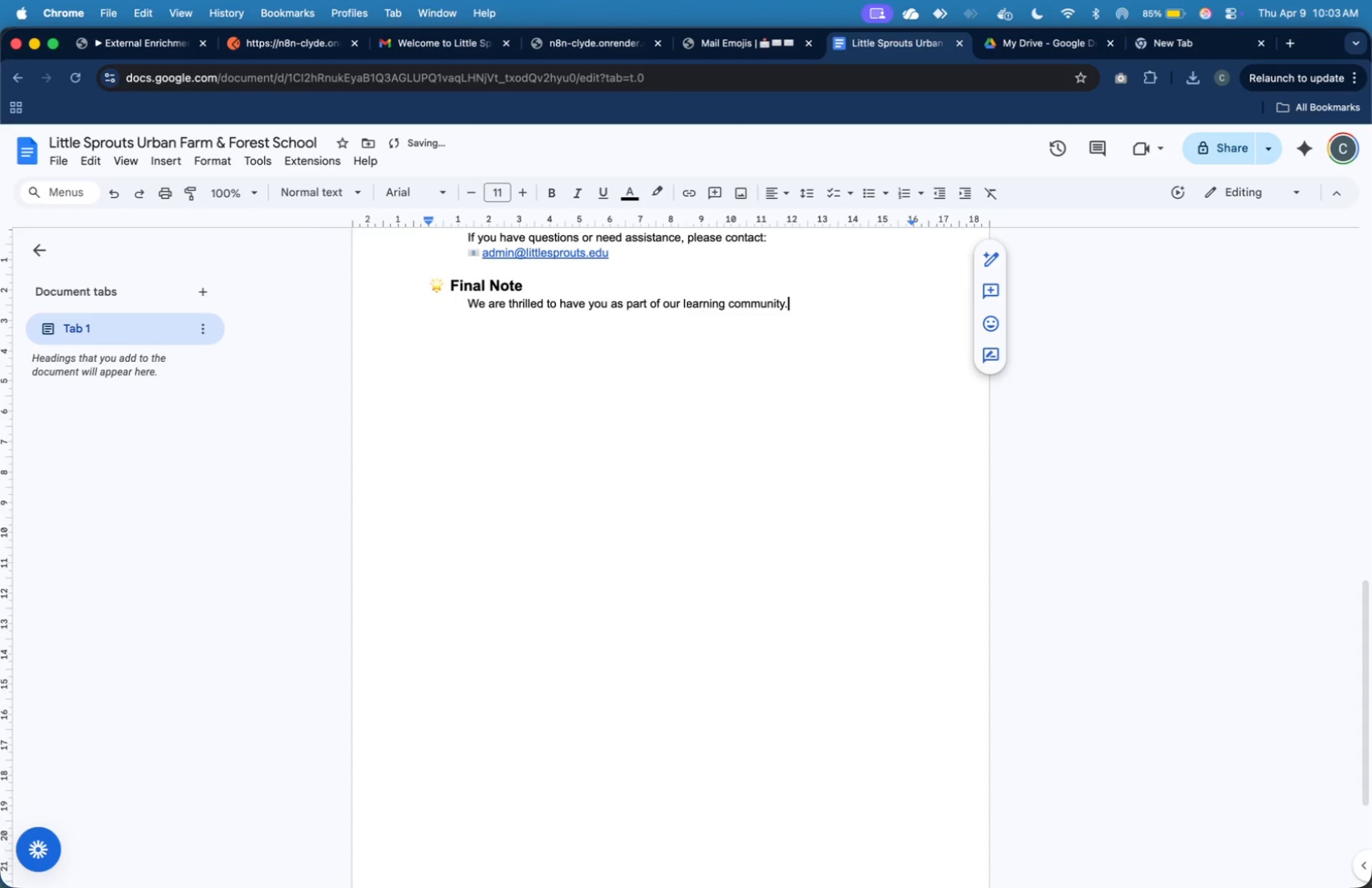 
key(Enter)
 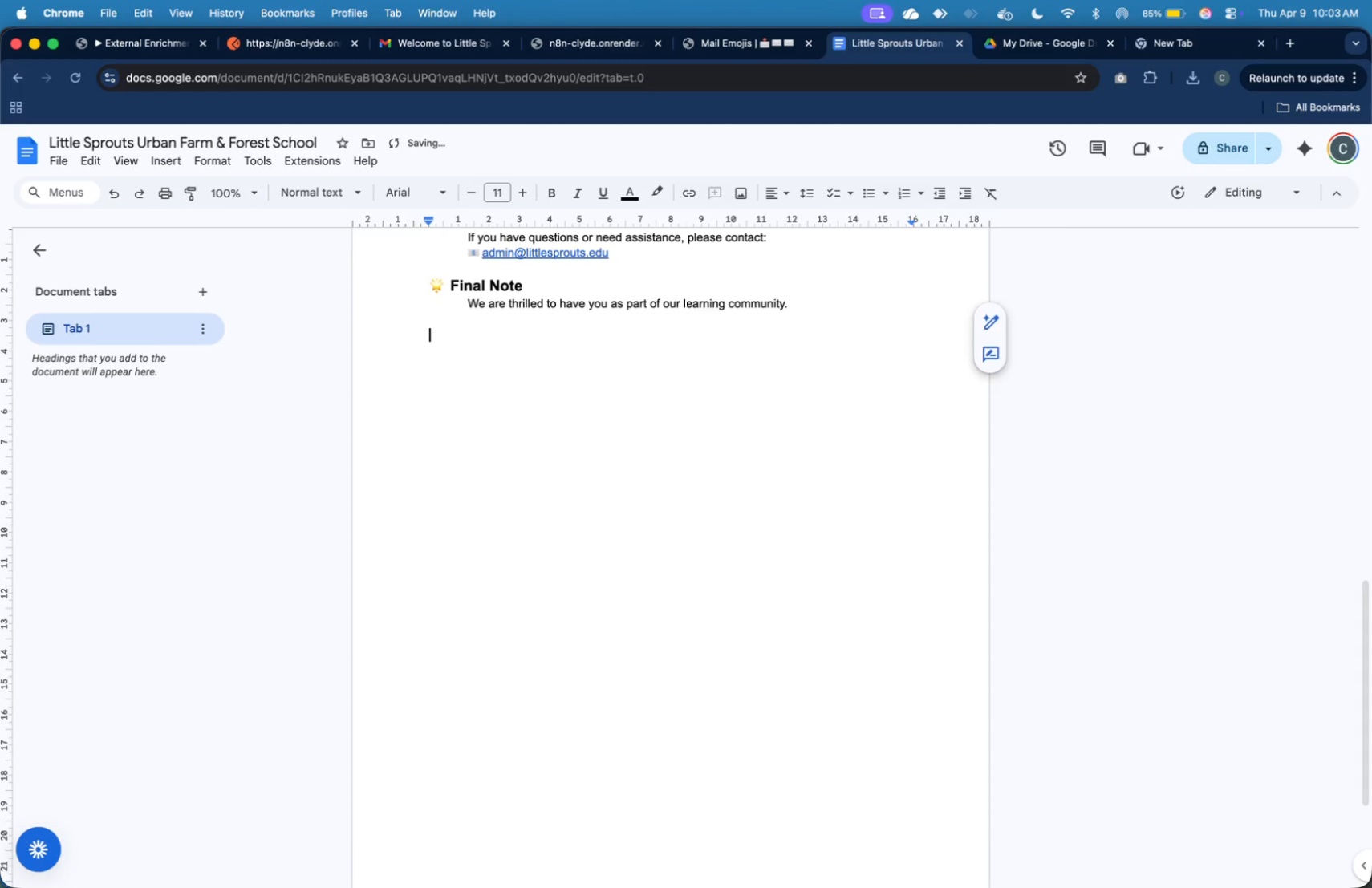 
key(Enter)
 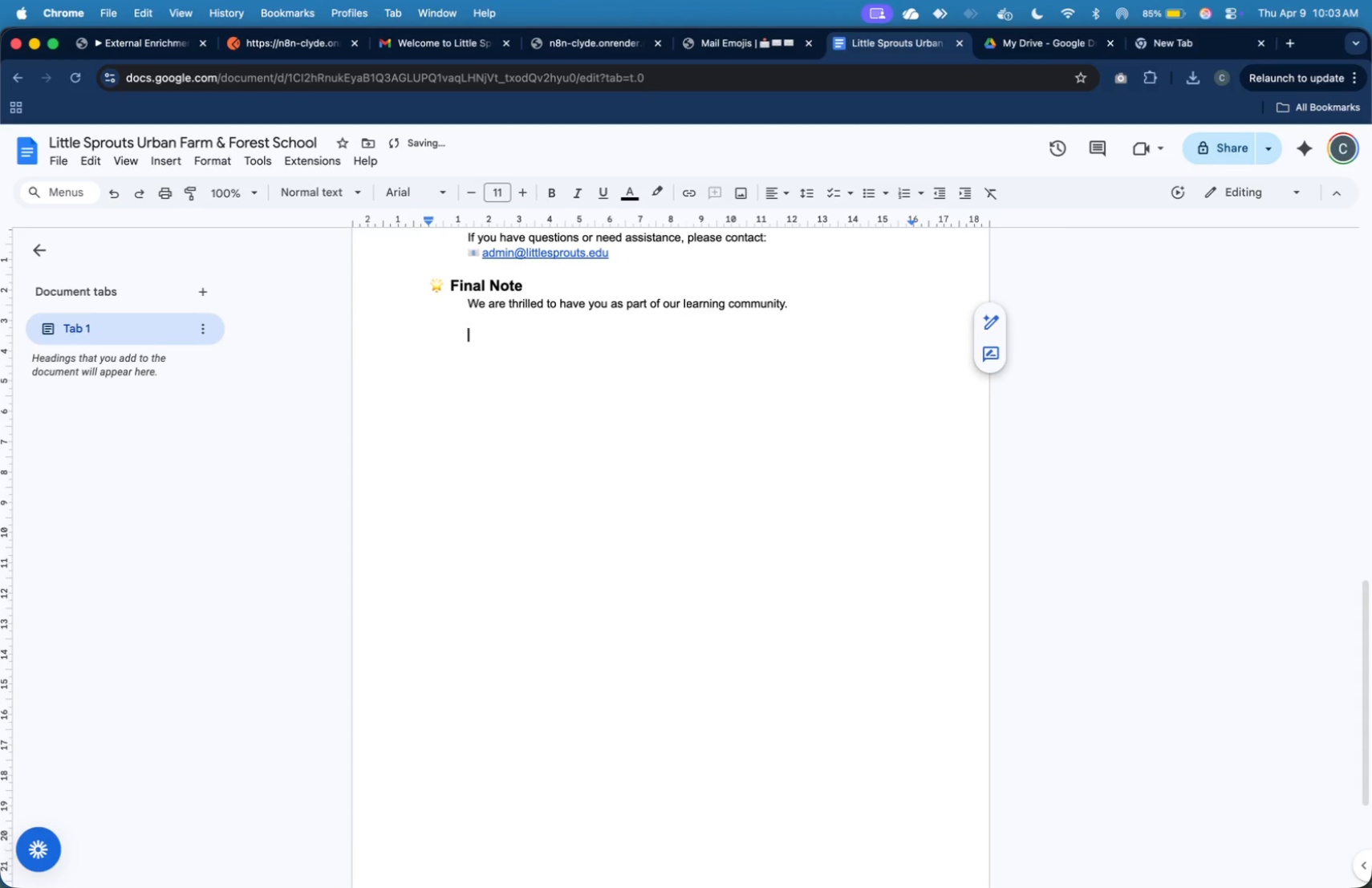 
key(Tab)
type(Your contribution )
 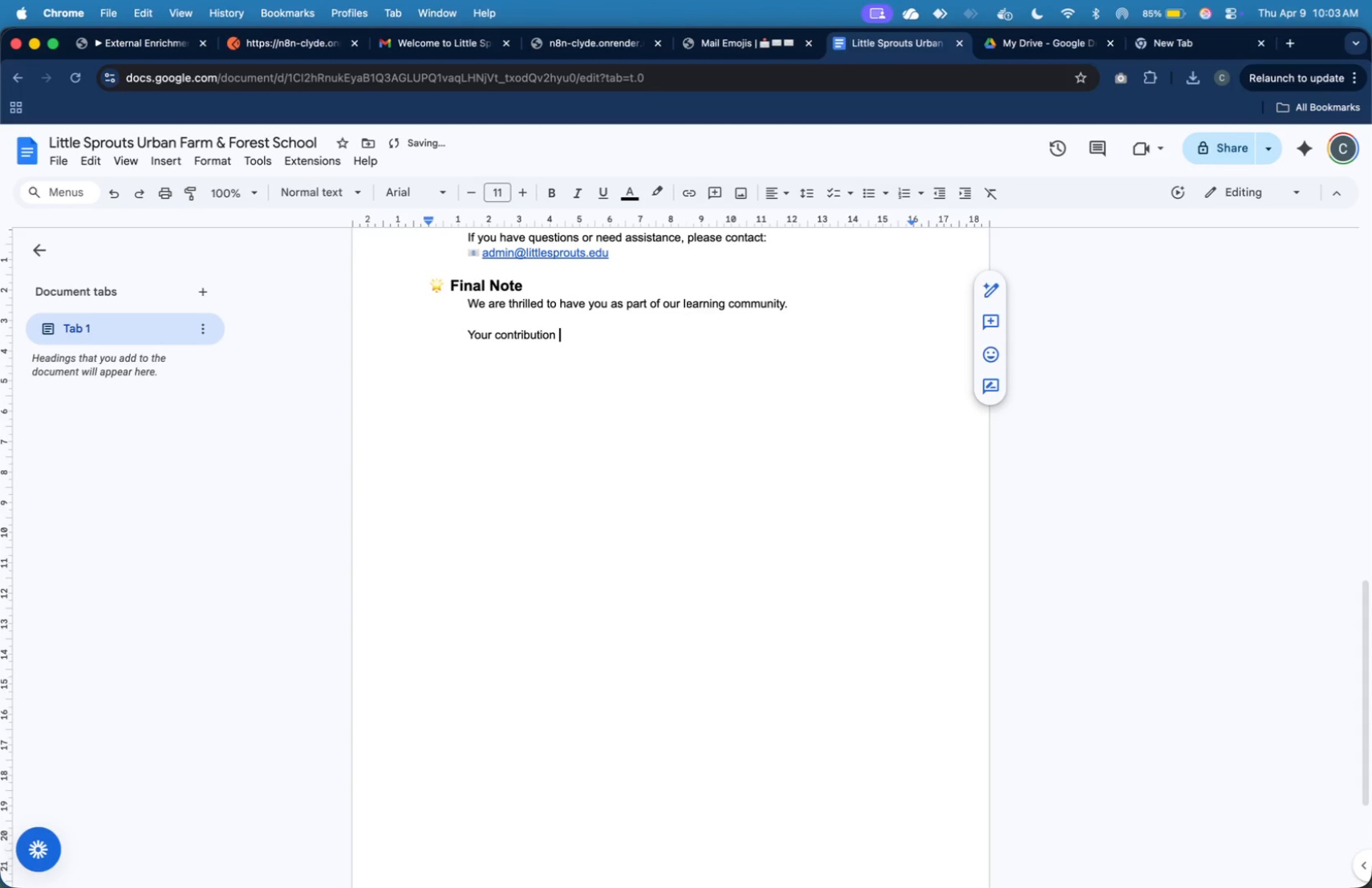 
type(makes a meaningful de)
key(Backspace)
type(ifference in our students' growth )
key(Backspace)
type(.)
 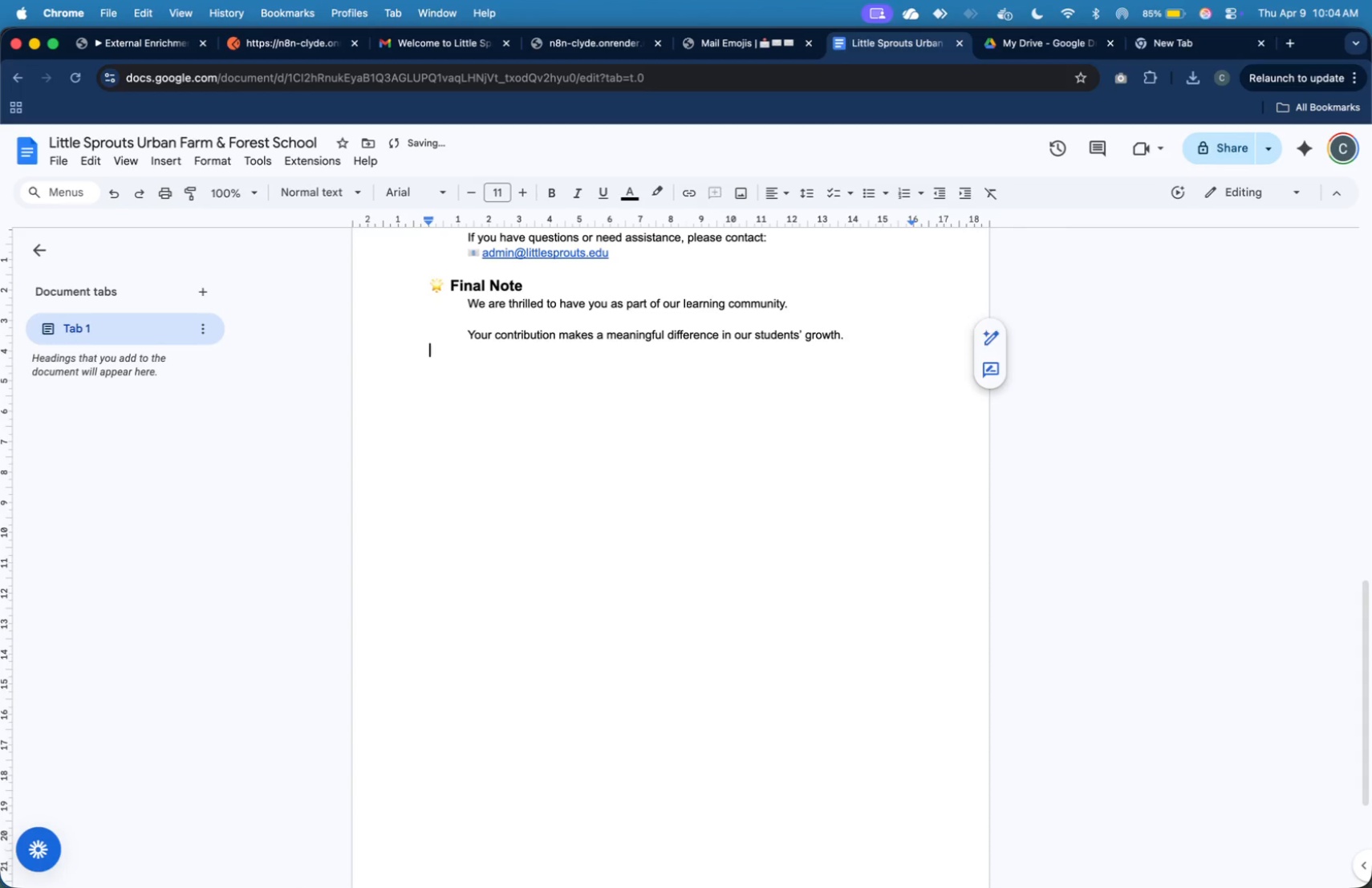 
key(Enter)
 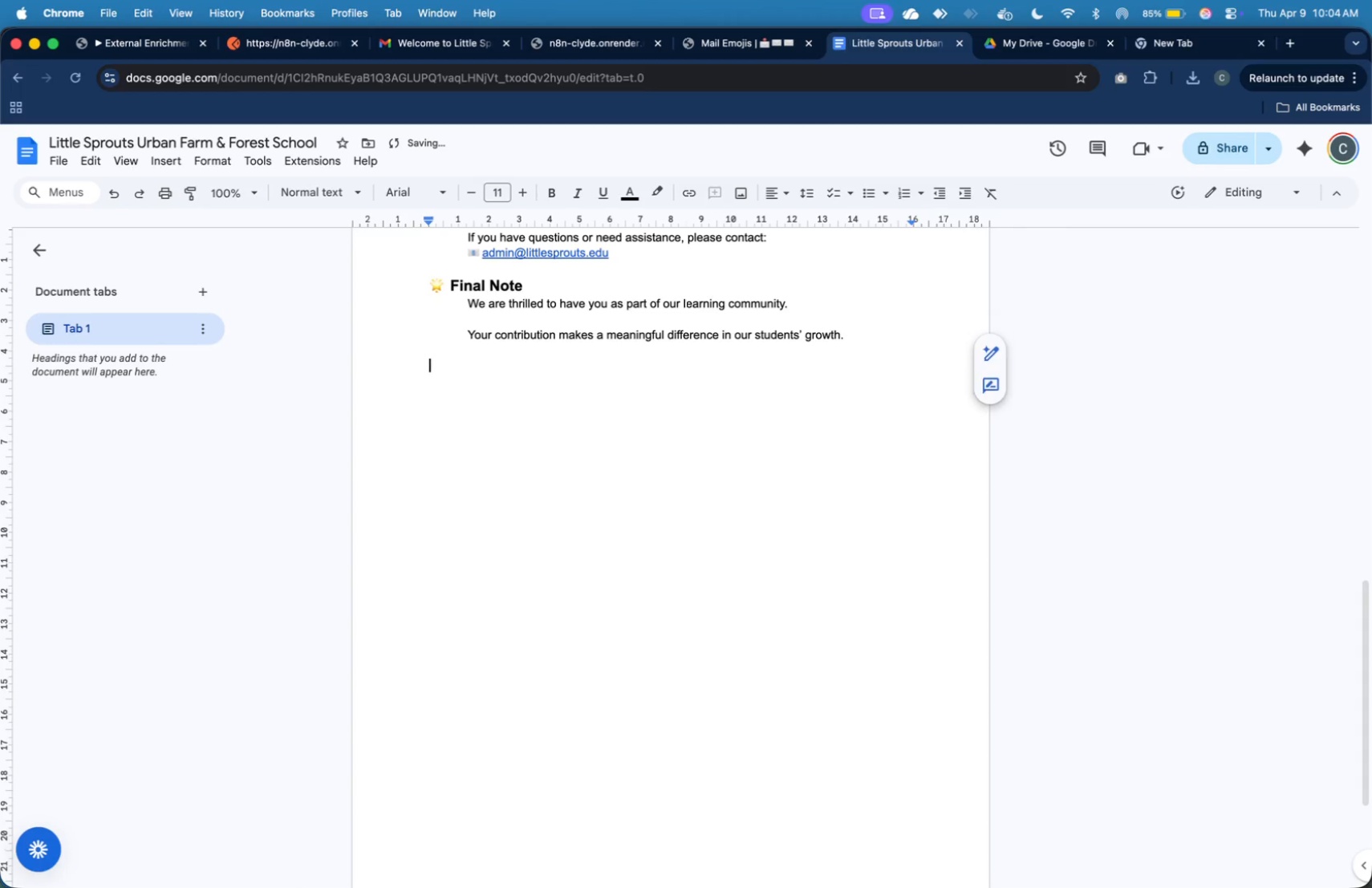 
key(Enter)
 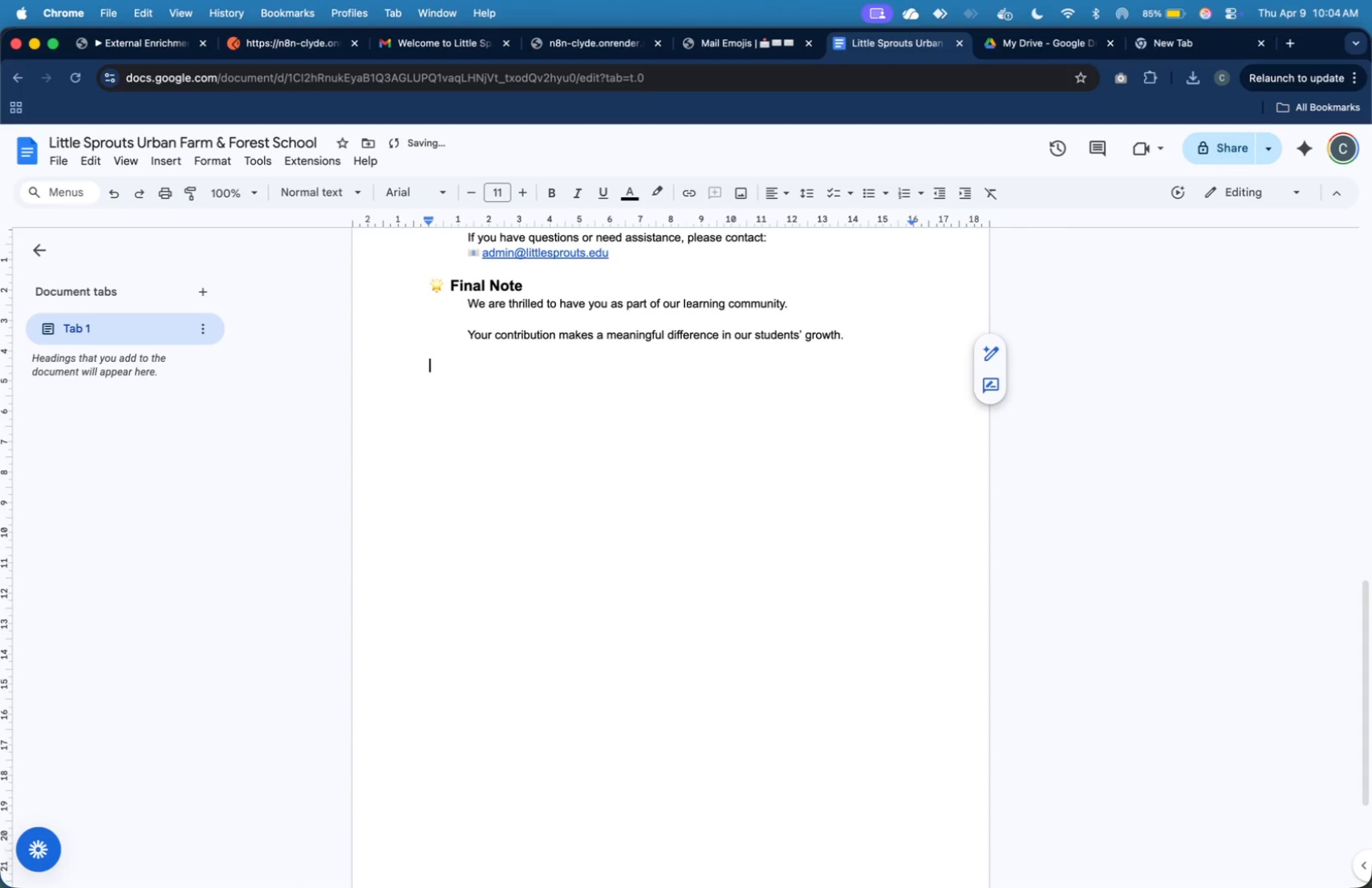 
key(Tab)
 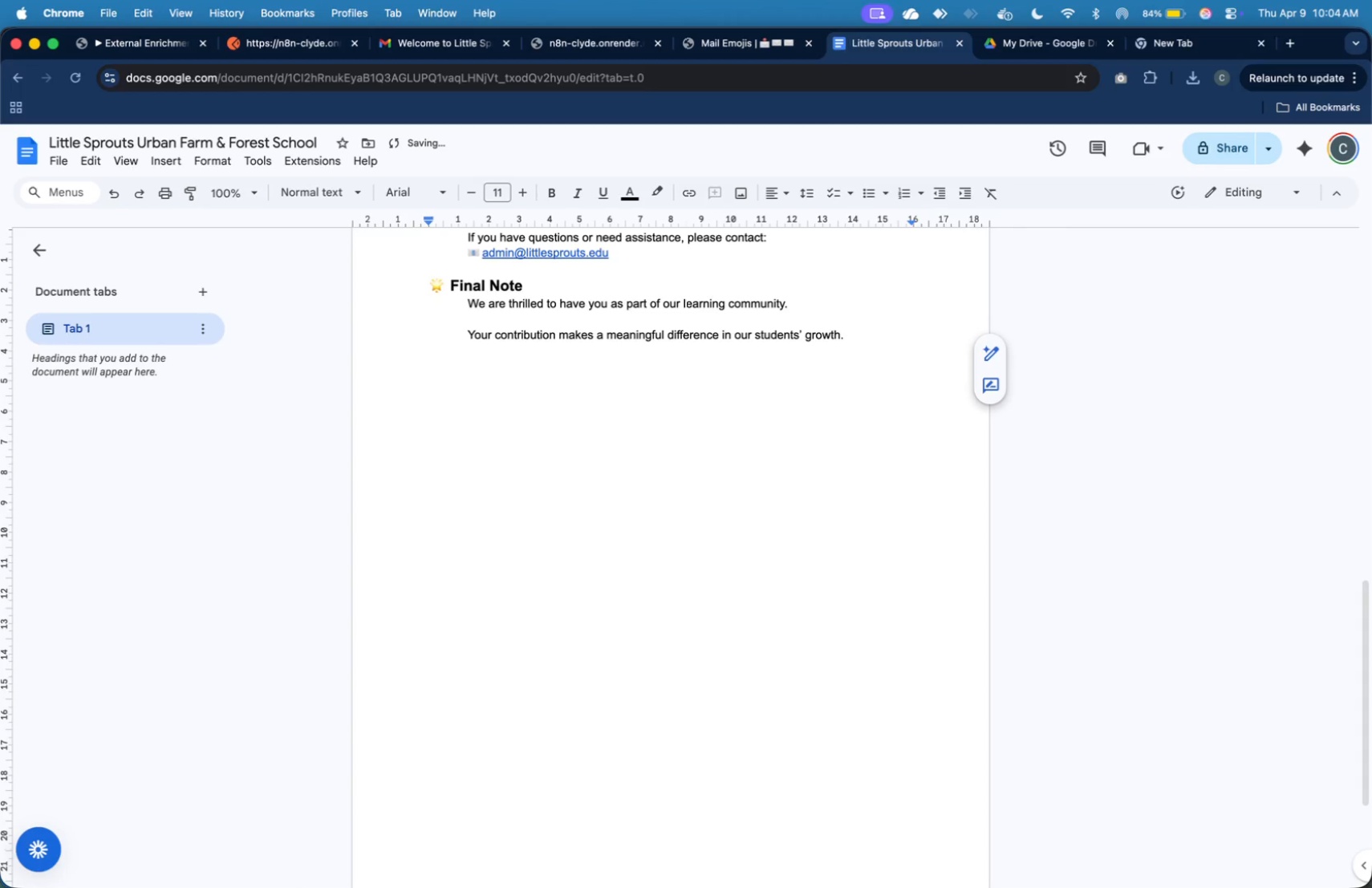 
key(Meta+B)
 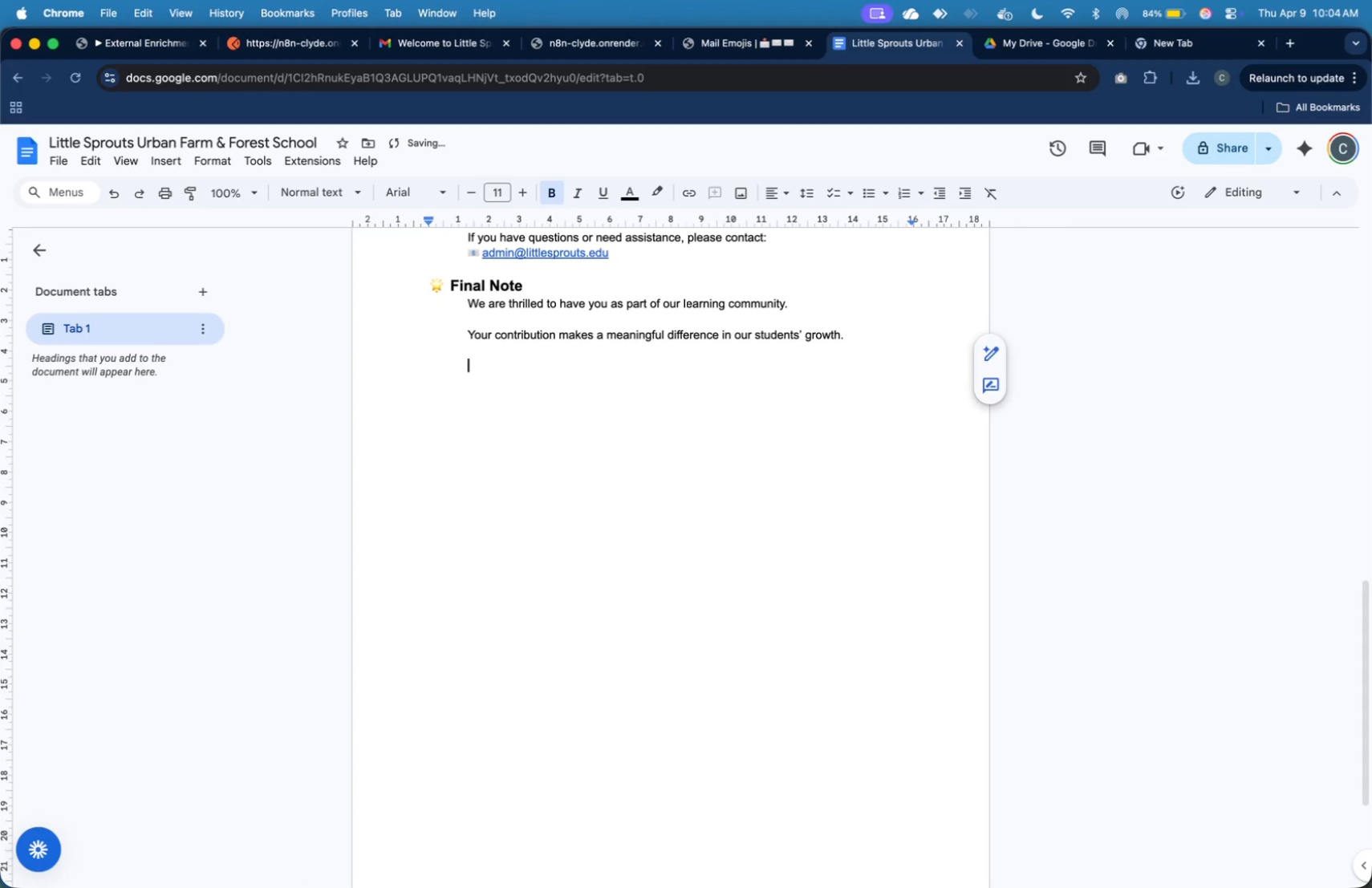 
type(Welcome to Little Sprouts!)
 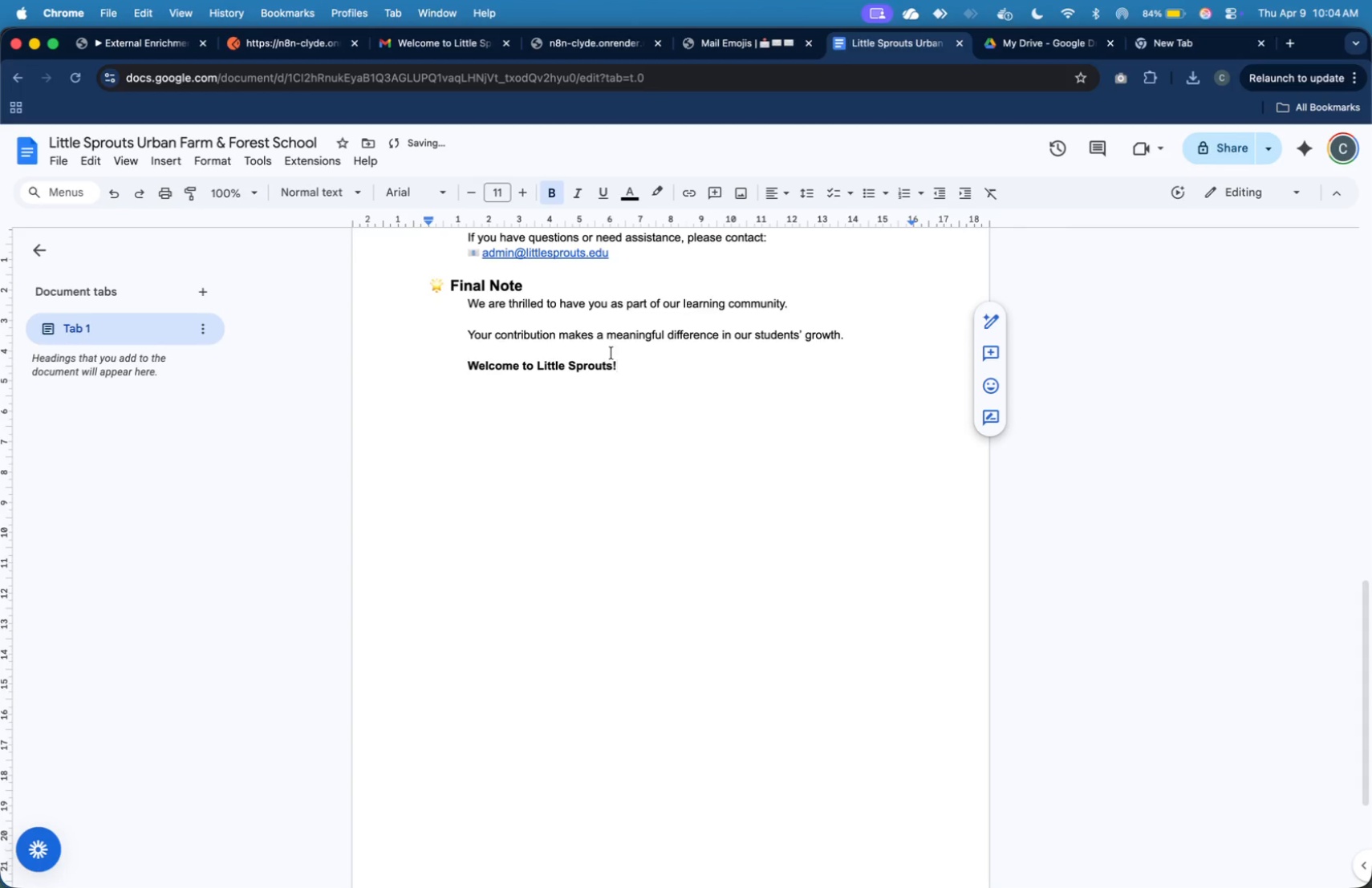 
scroll: coordinate [610, 354], scroll_direction: up, amount: 57.0
 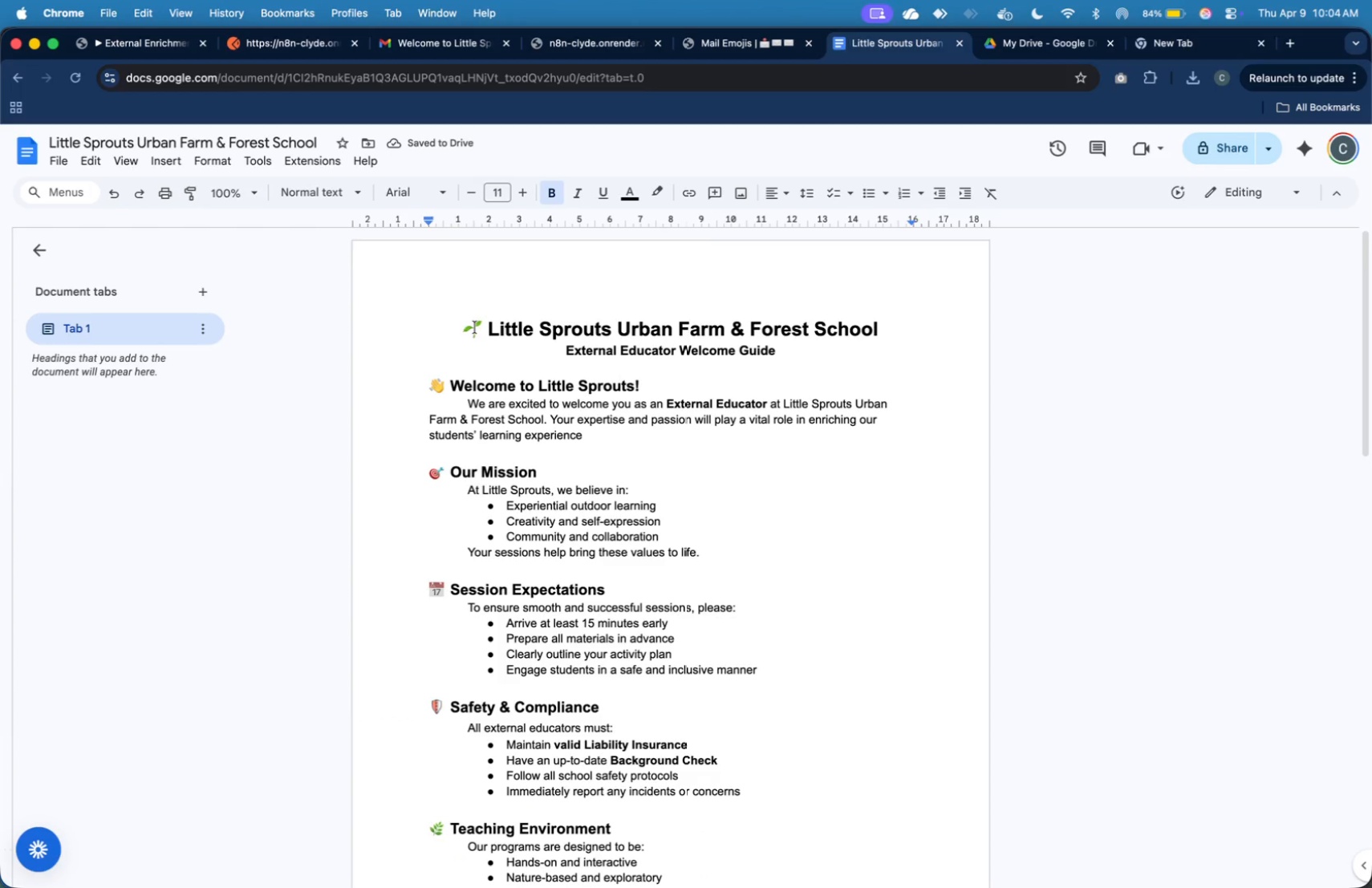 
left_click_drag(start_coordinate=[480, 330], to_coordinate=[472, 326])
 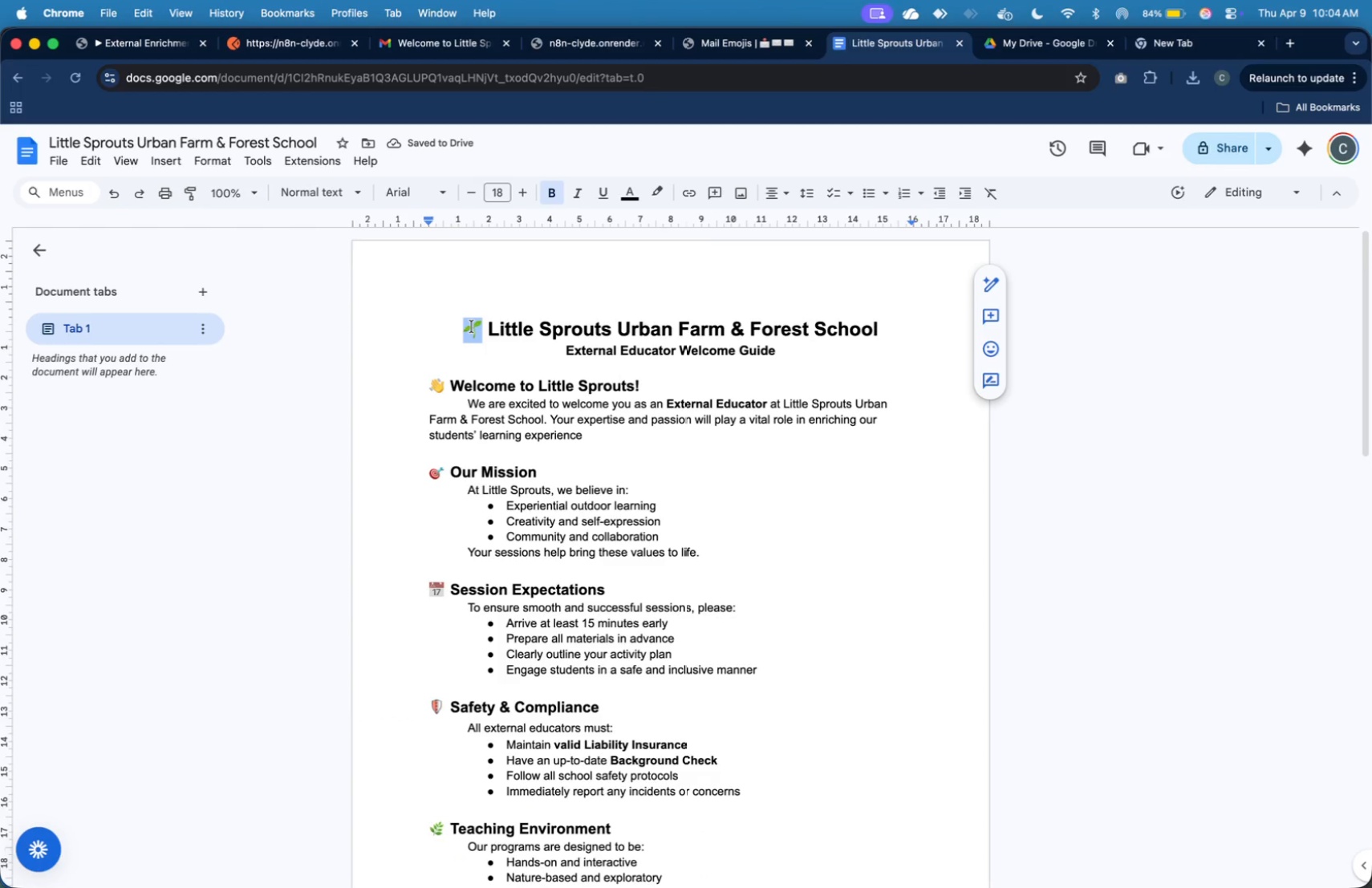 
key(Meta+C)
 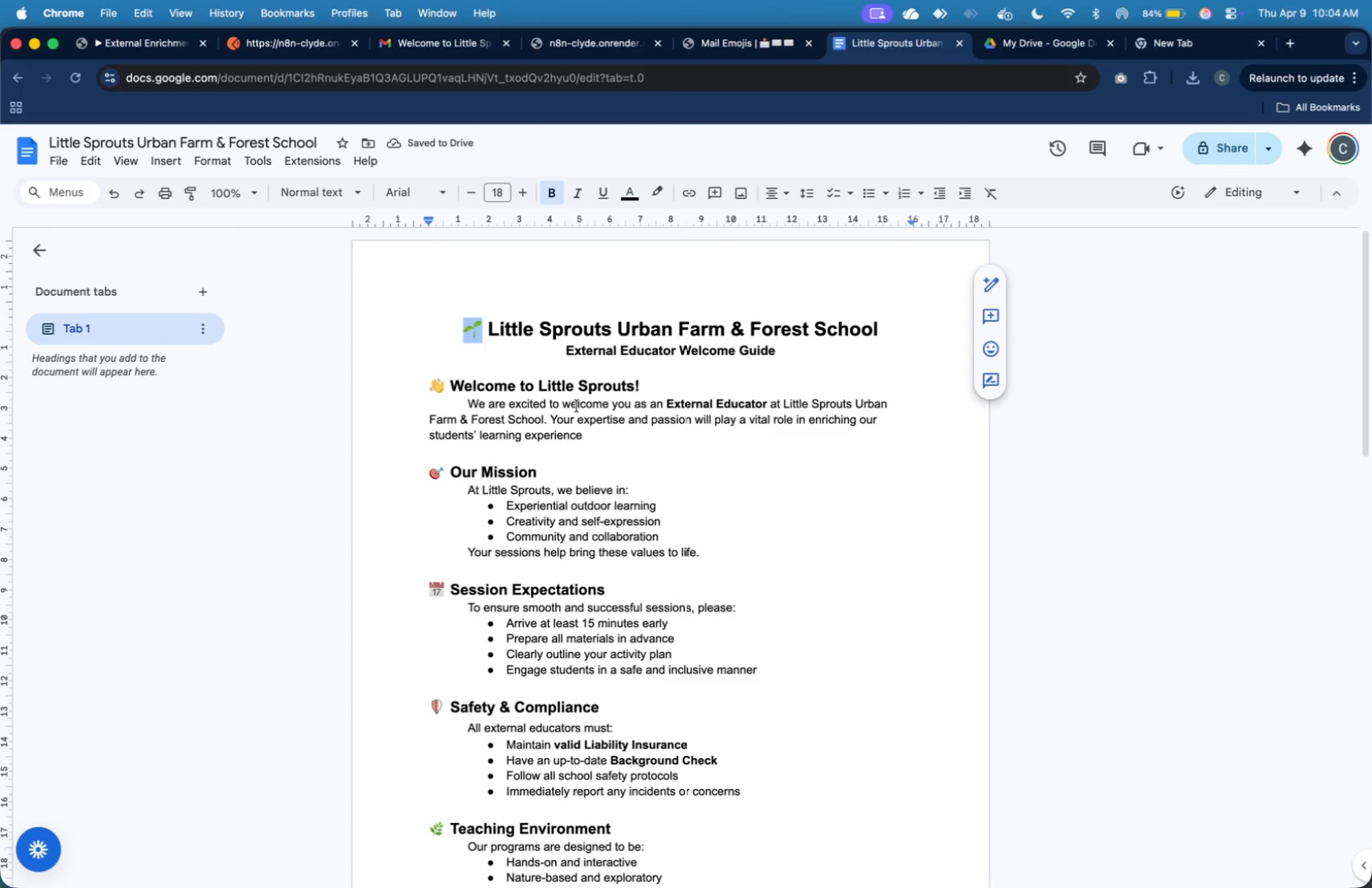 
scroll: coordinate [578, 406], scroll_direction: down, amount: 28.0
 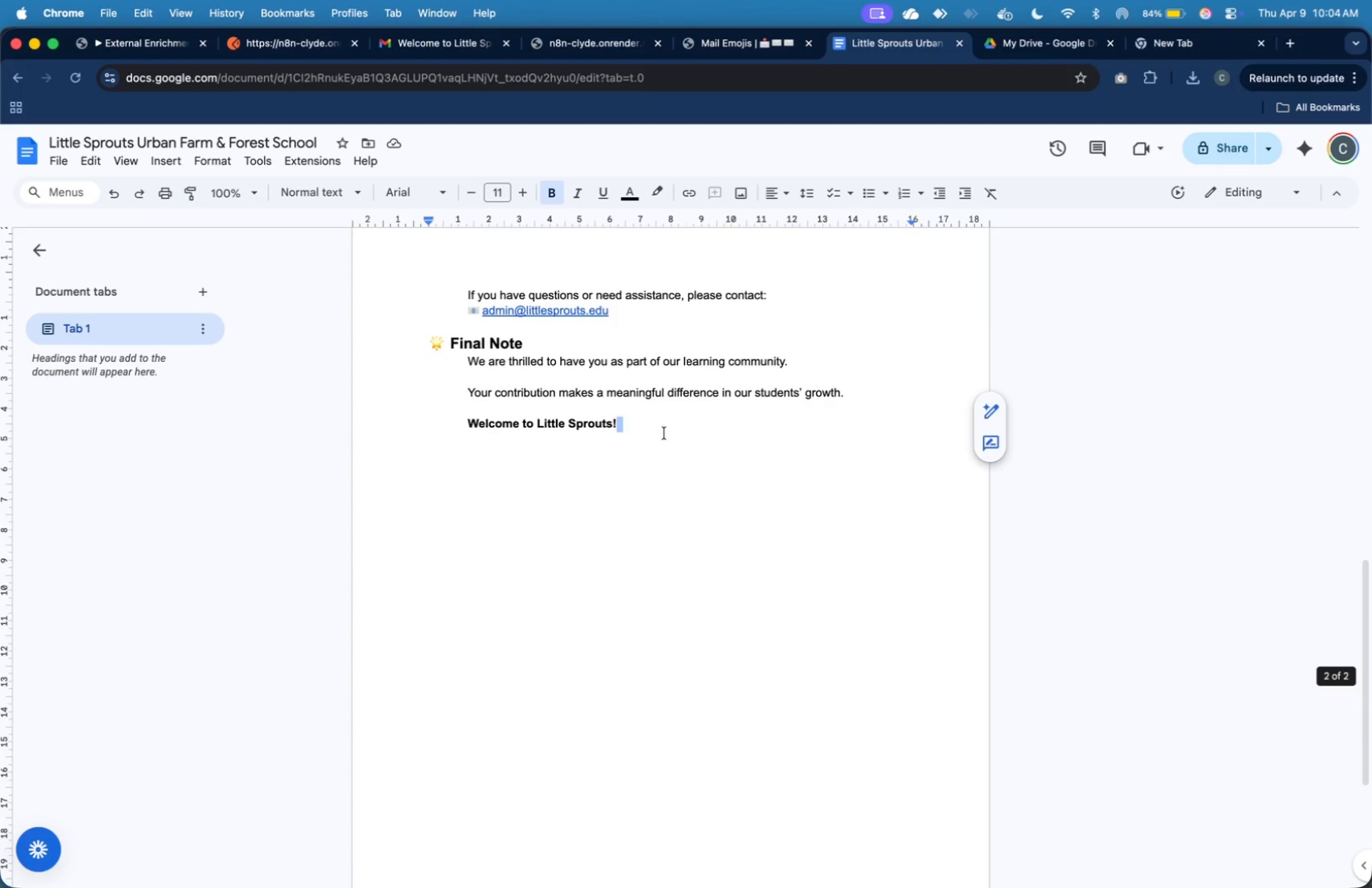 
key(Meta+CommandLeft)
 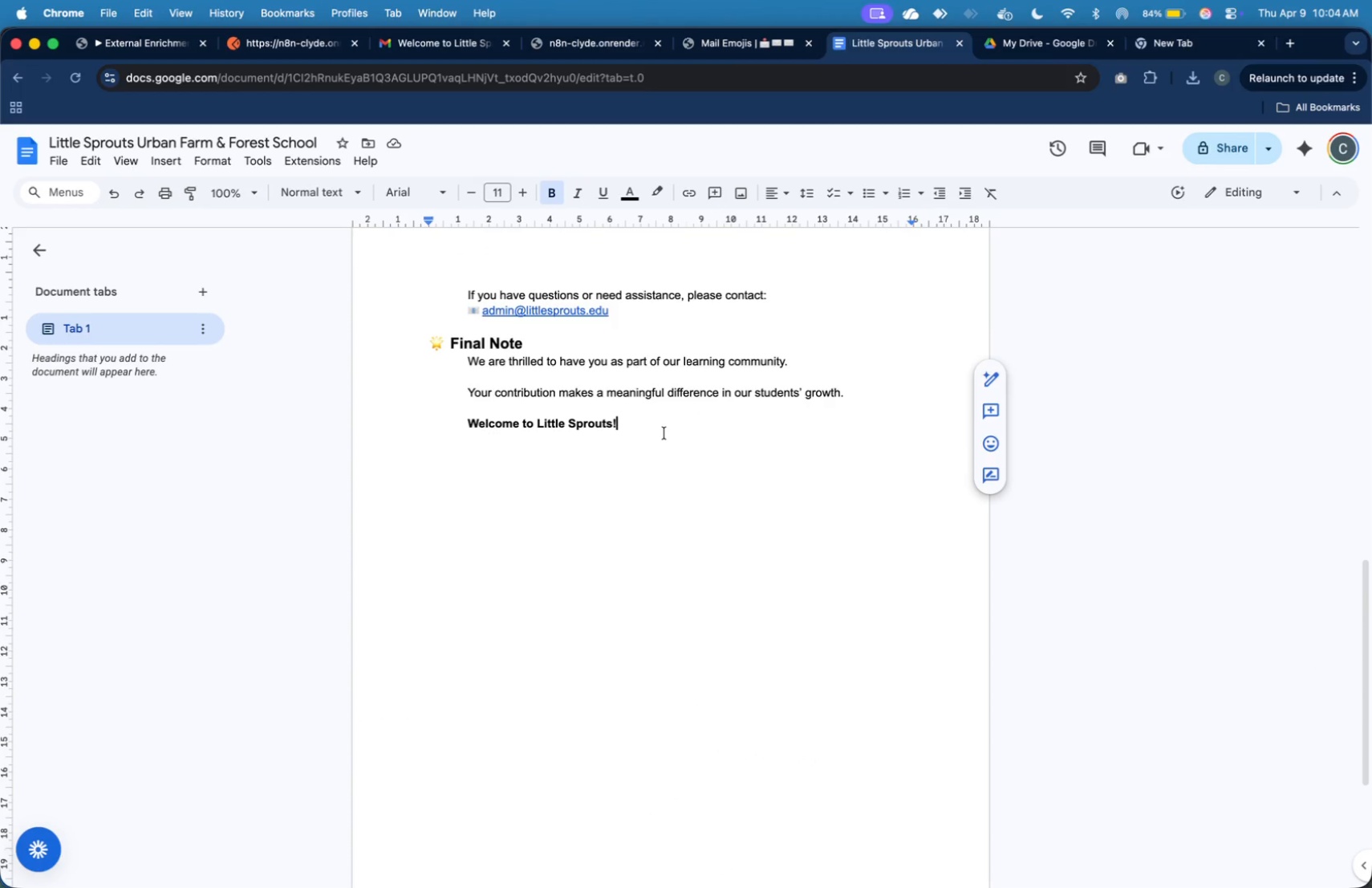 
key(Meta+CommandLeft)
 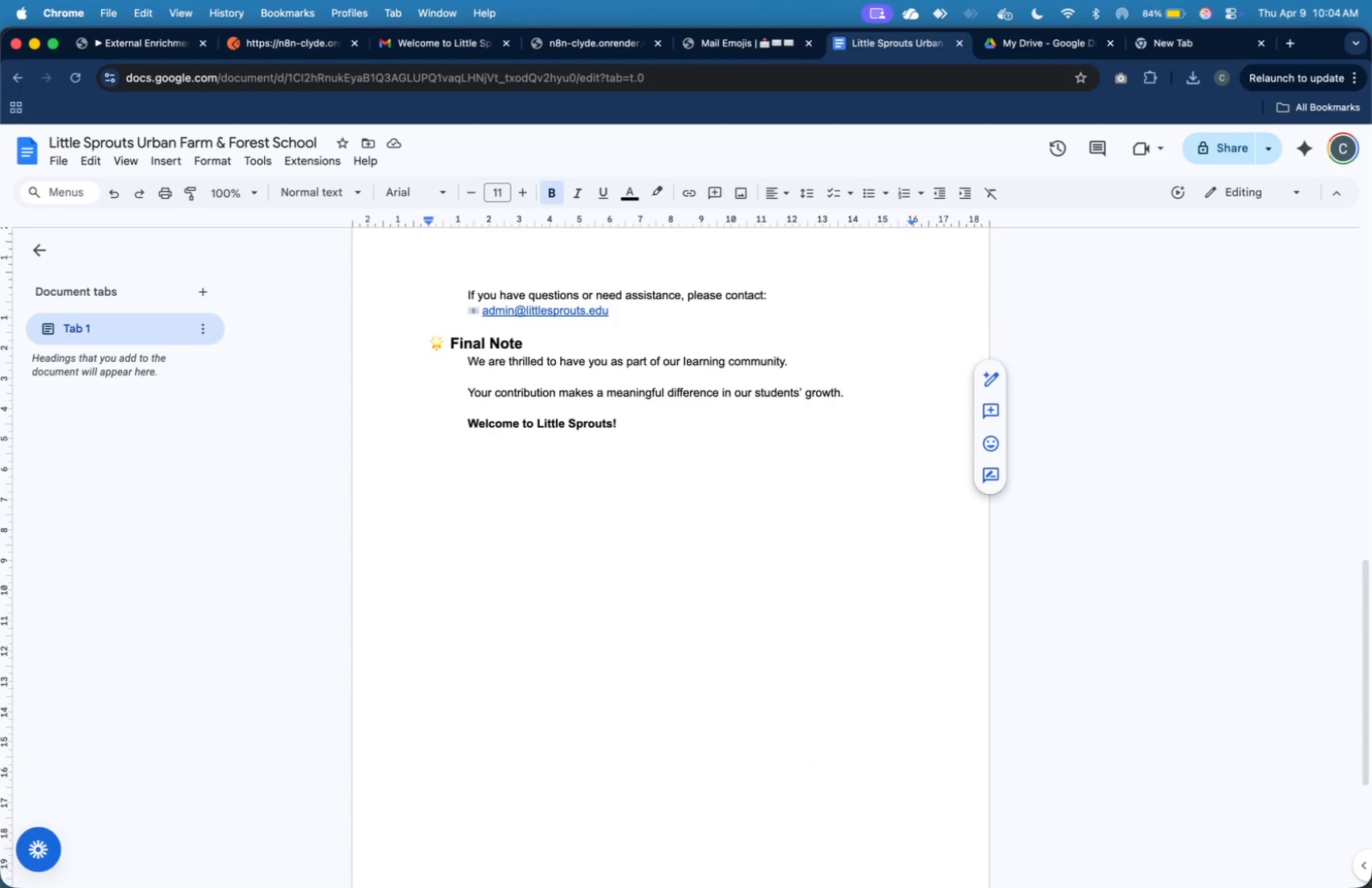 
key(Space)
 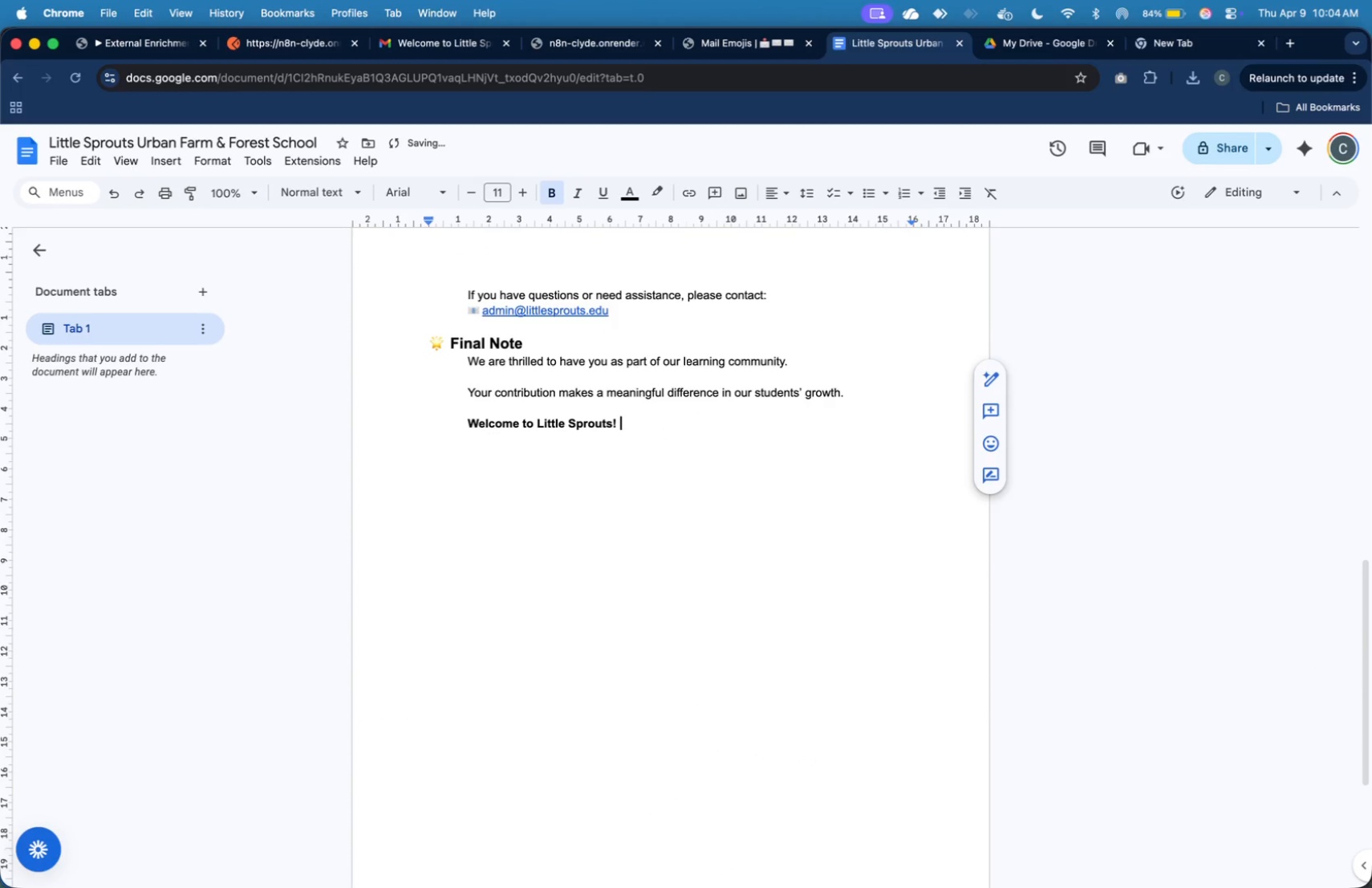 
key(Meta+V)
 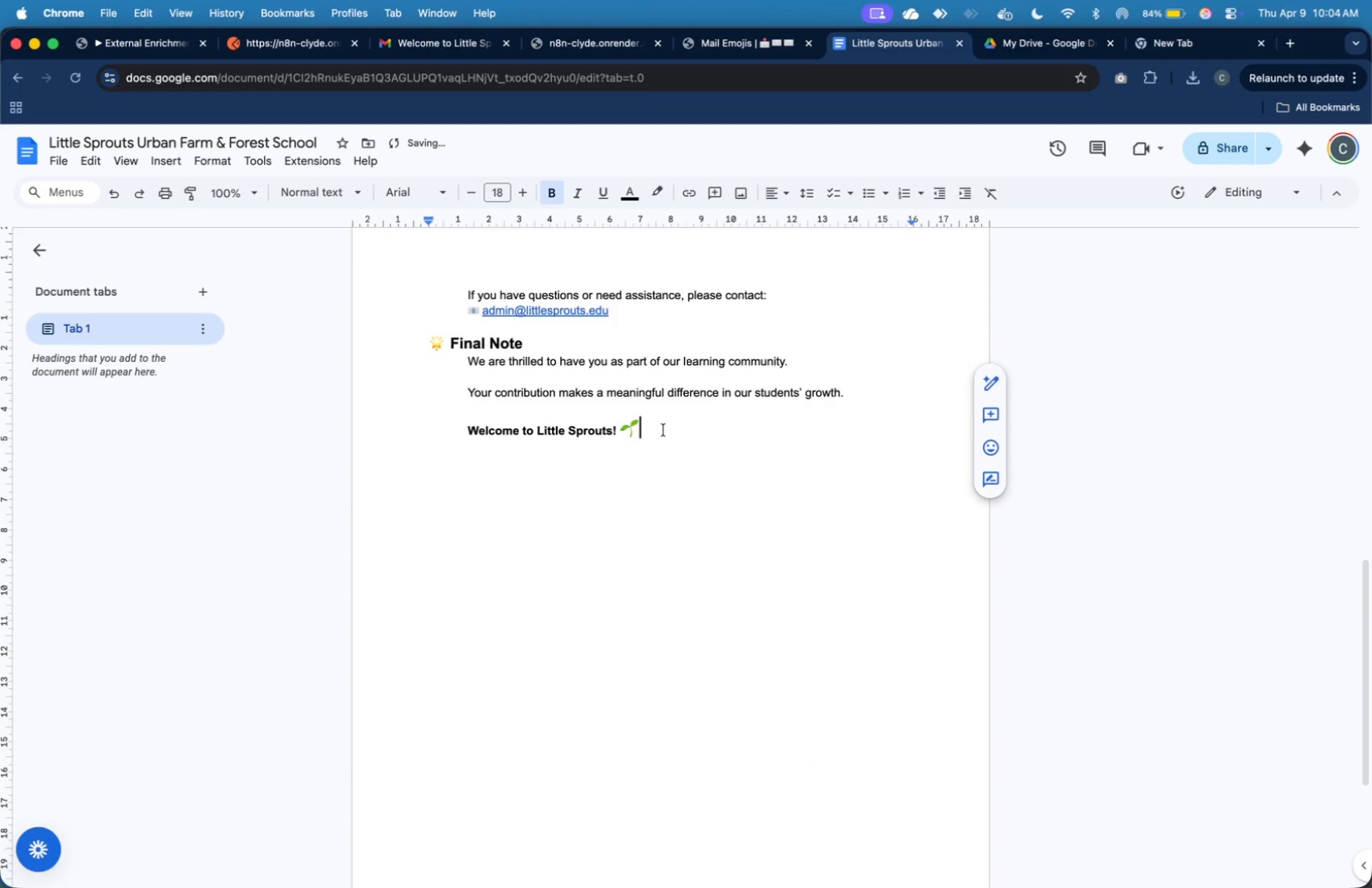 
key(Shift+ArrowLeft)
 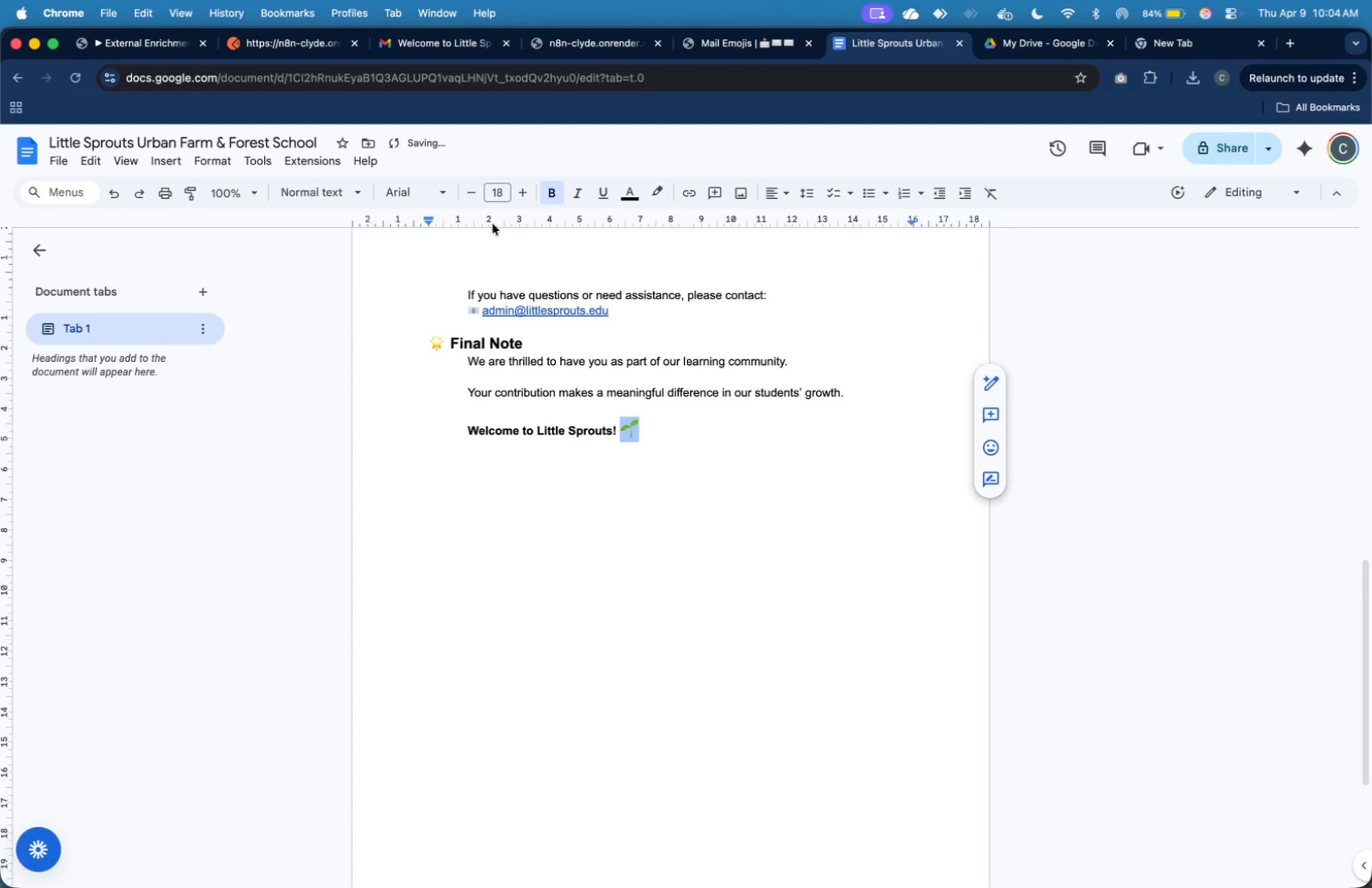 
left_click([499, 192])
 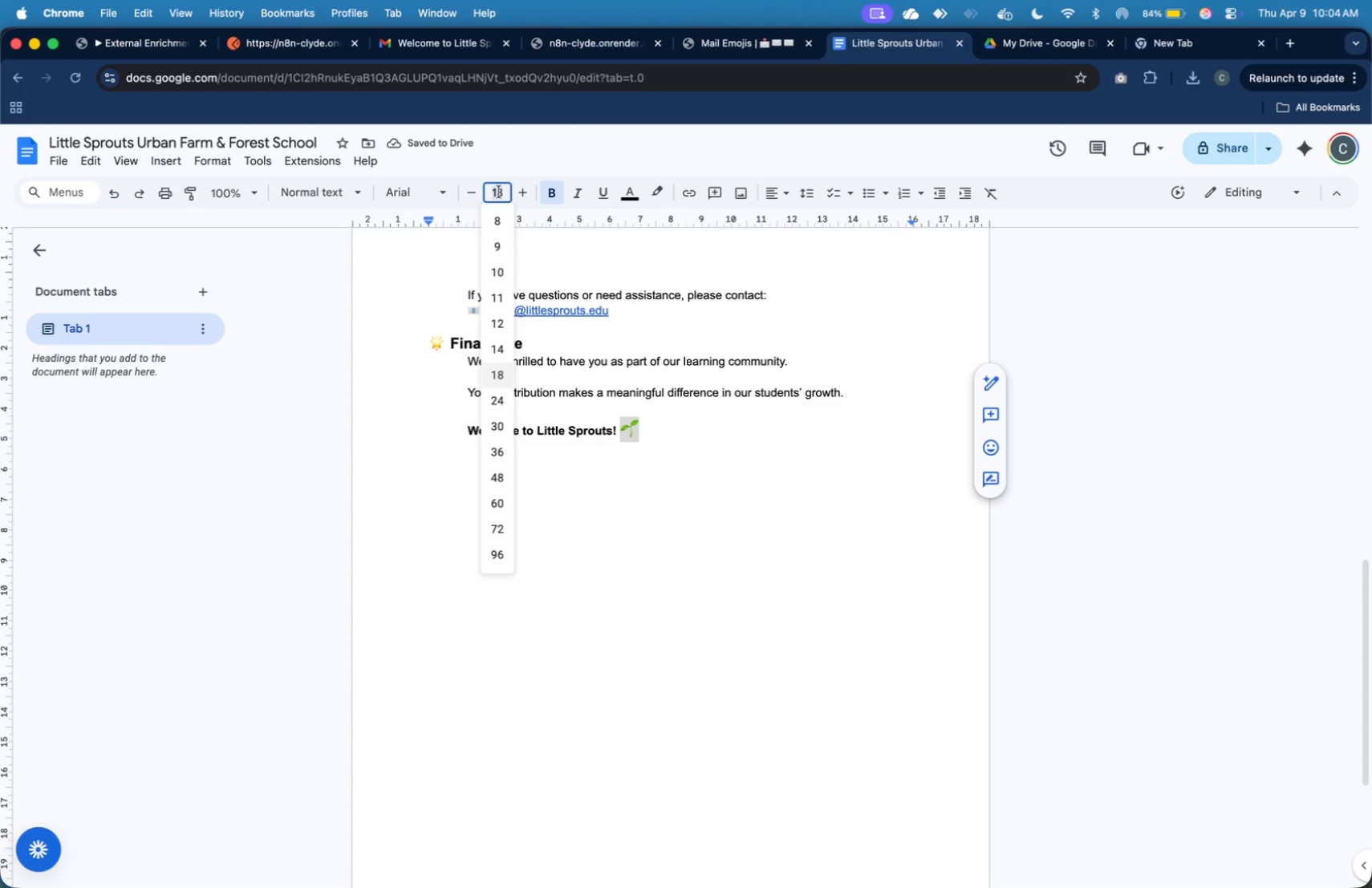 
type(11)
 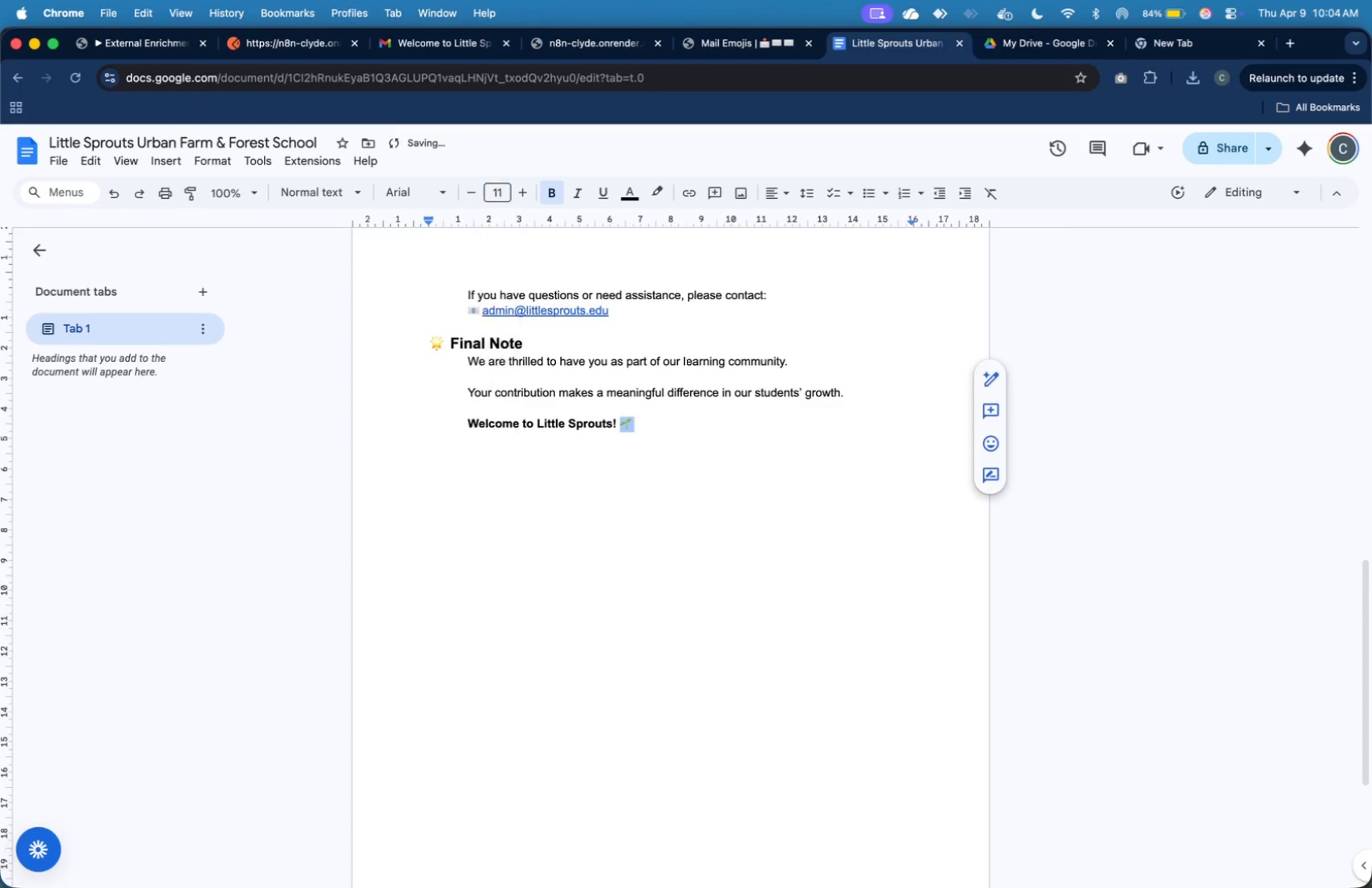 
key(Enter)
 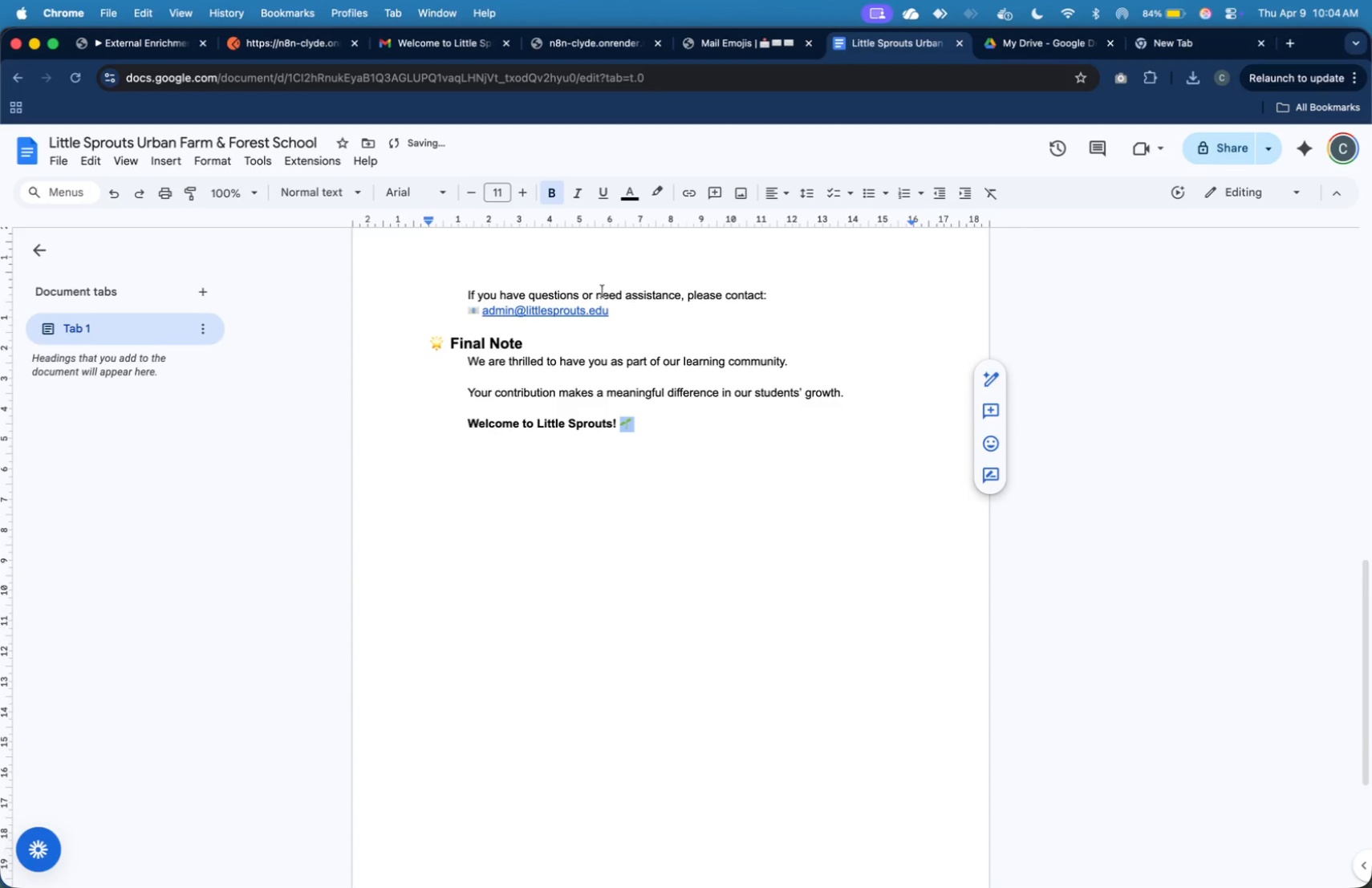 
left_click([698, 402])
 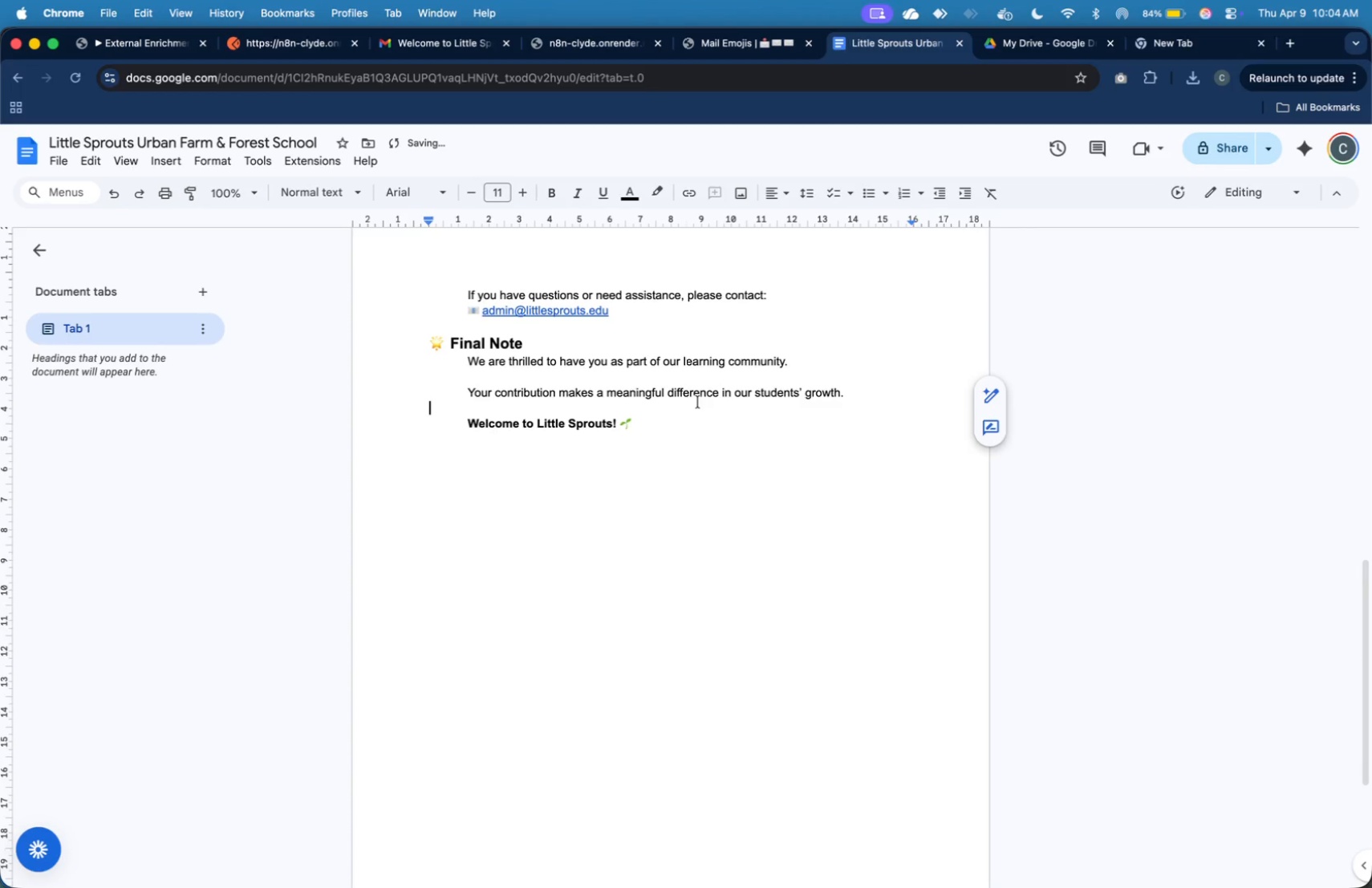 
scroll: coordinate [711, 410], scroll_direction: up, amount: 77.0
 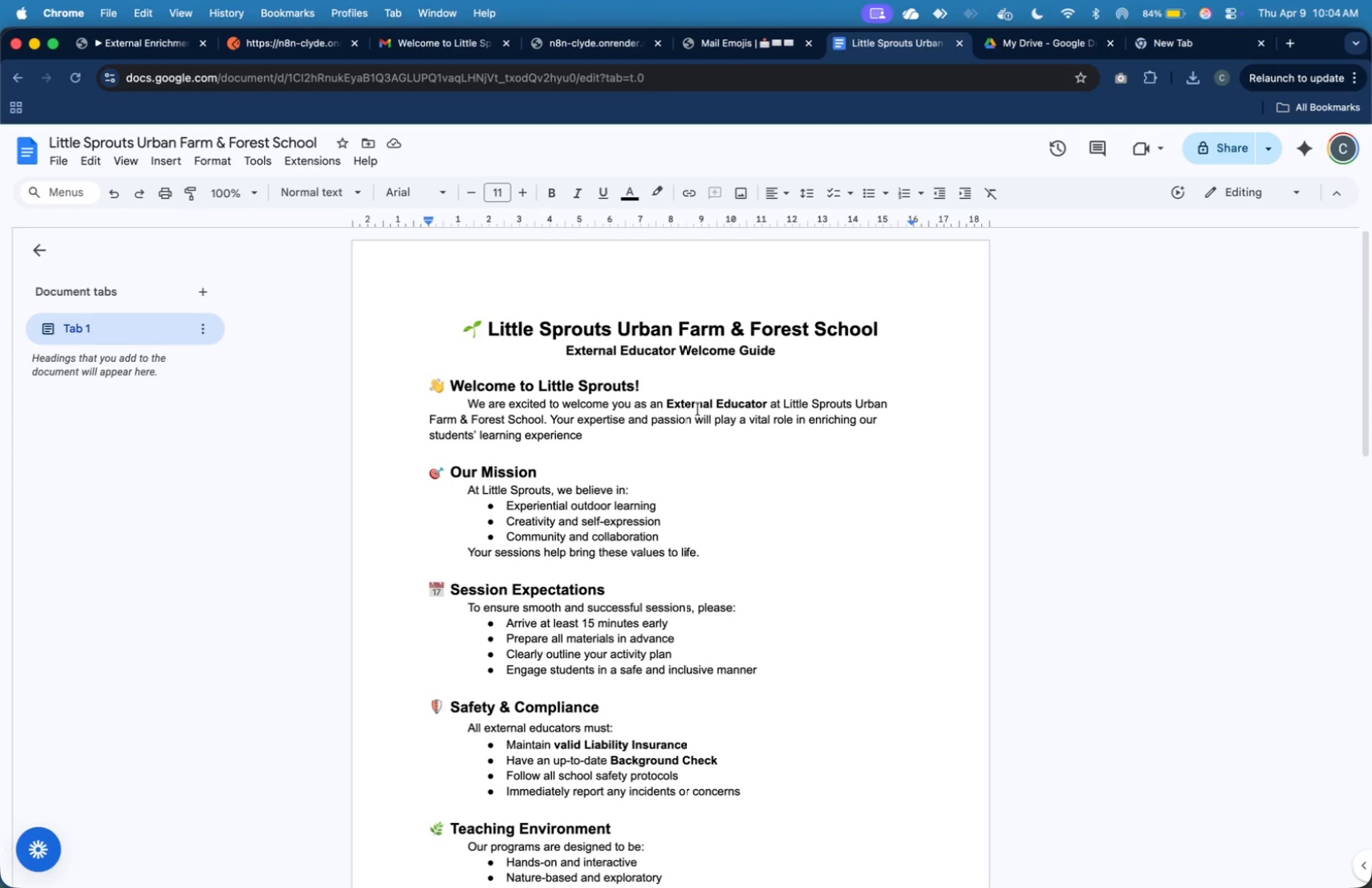 
wait(23.04)
 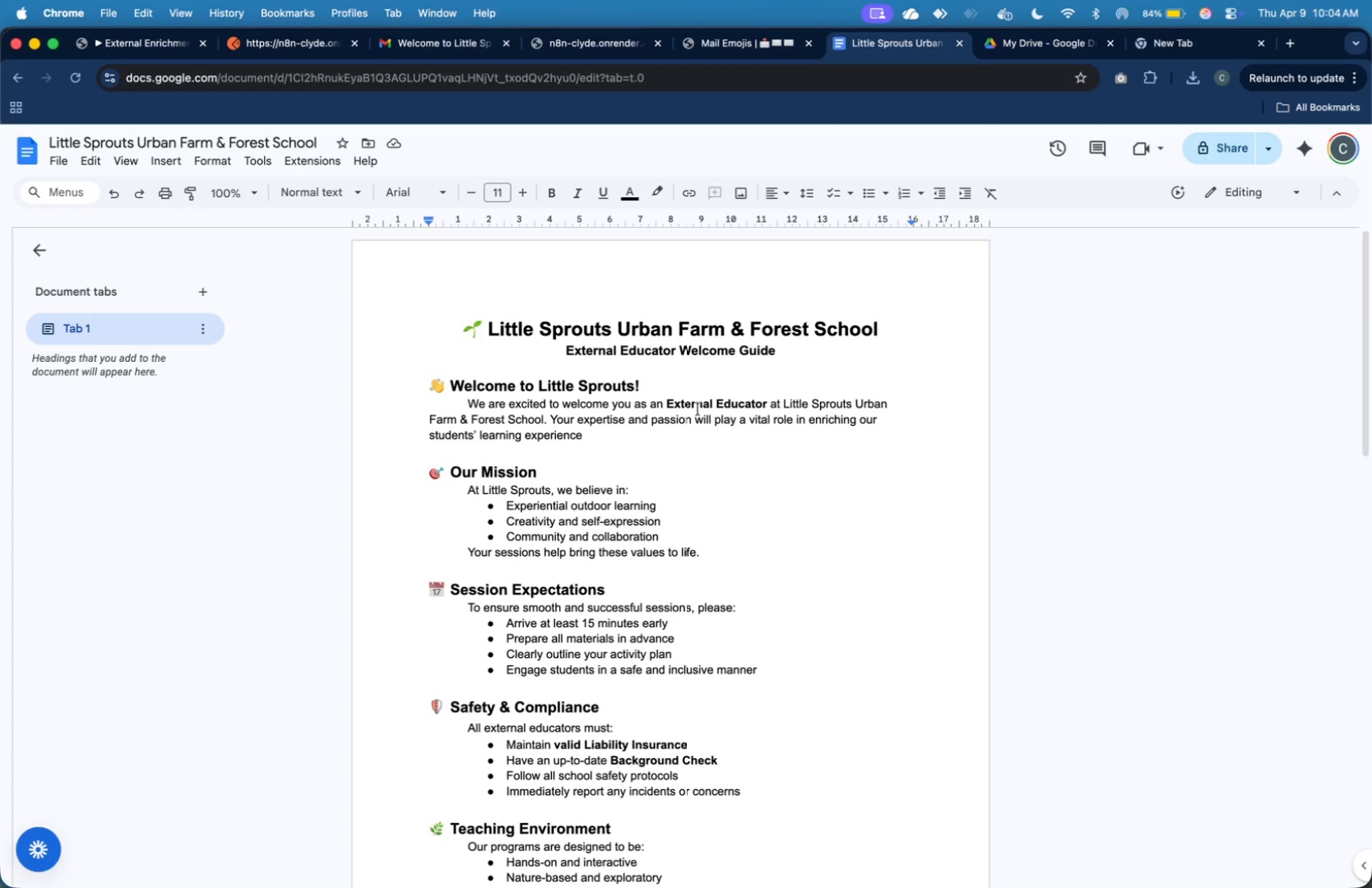 
key(ArrowDown)
 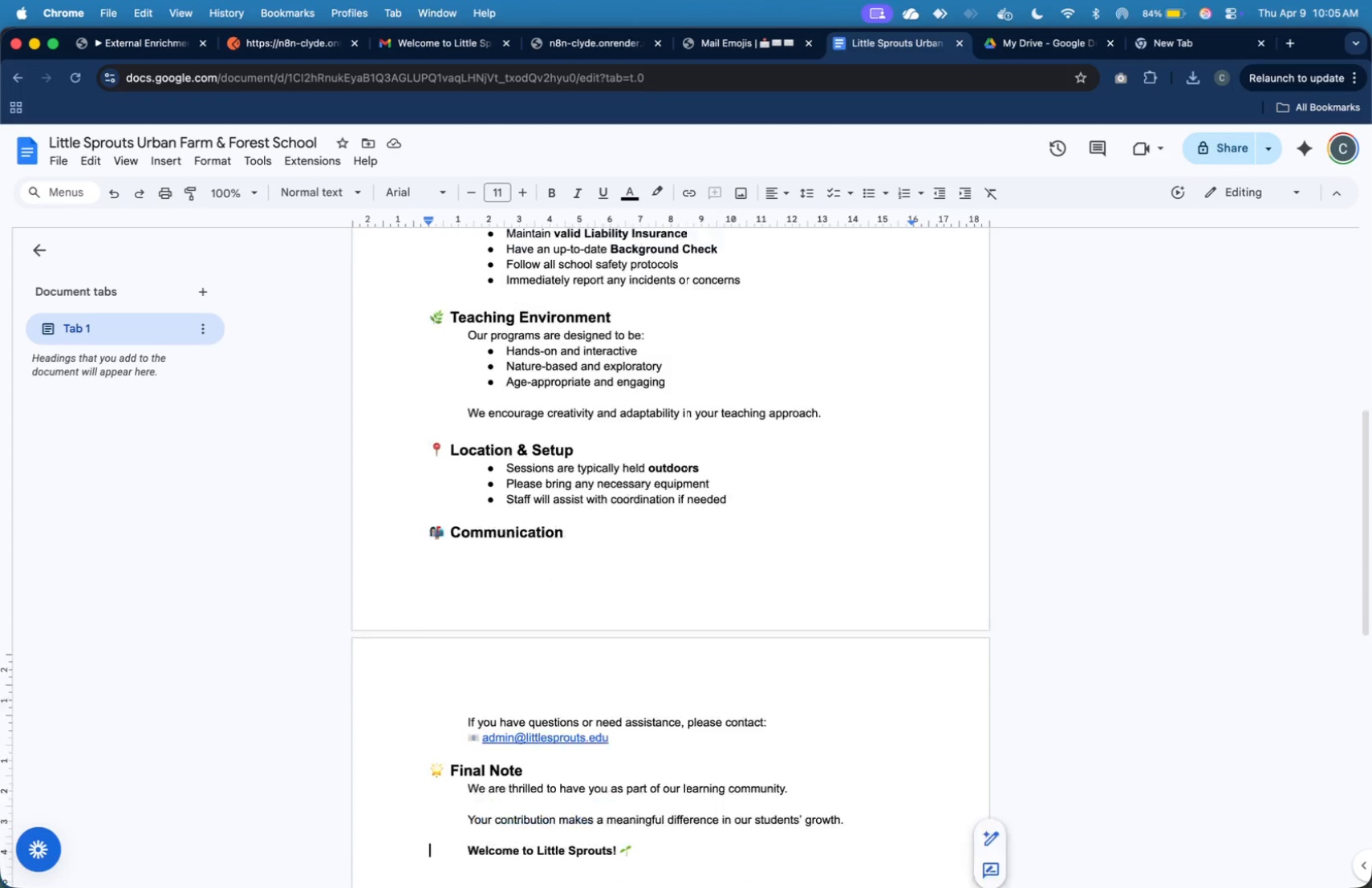 
key(ArrowDown)
 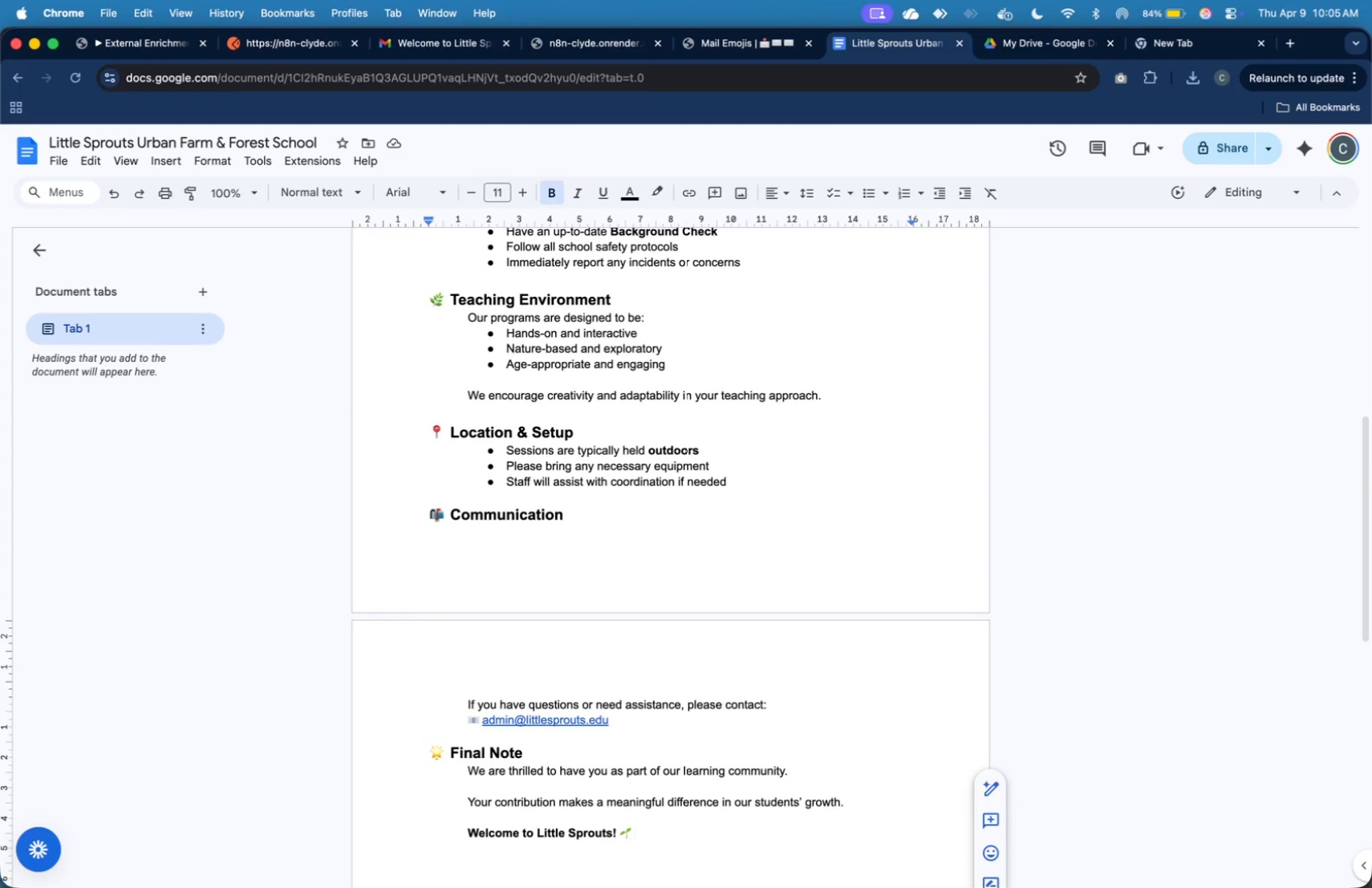 
key(ArrowUp)
 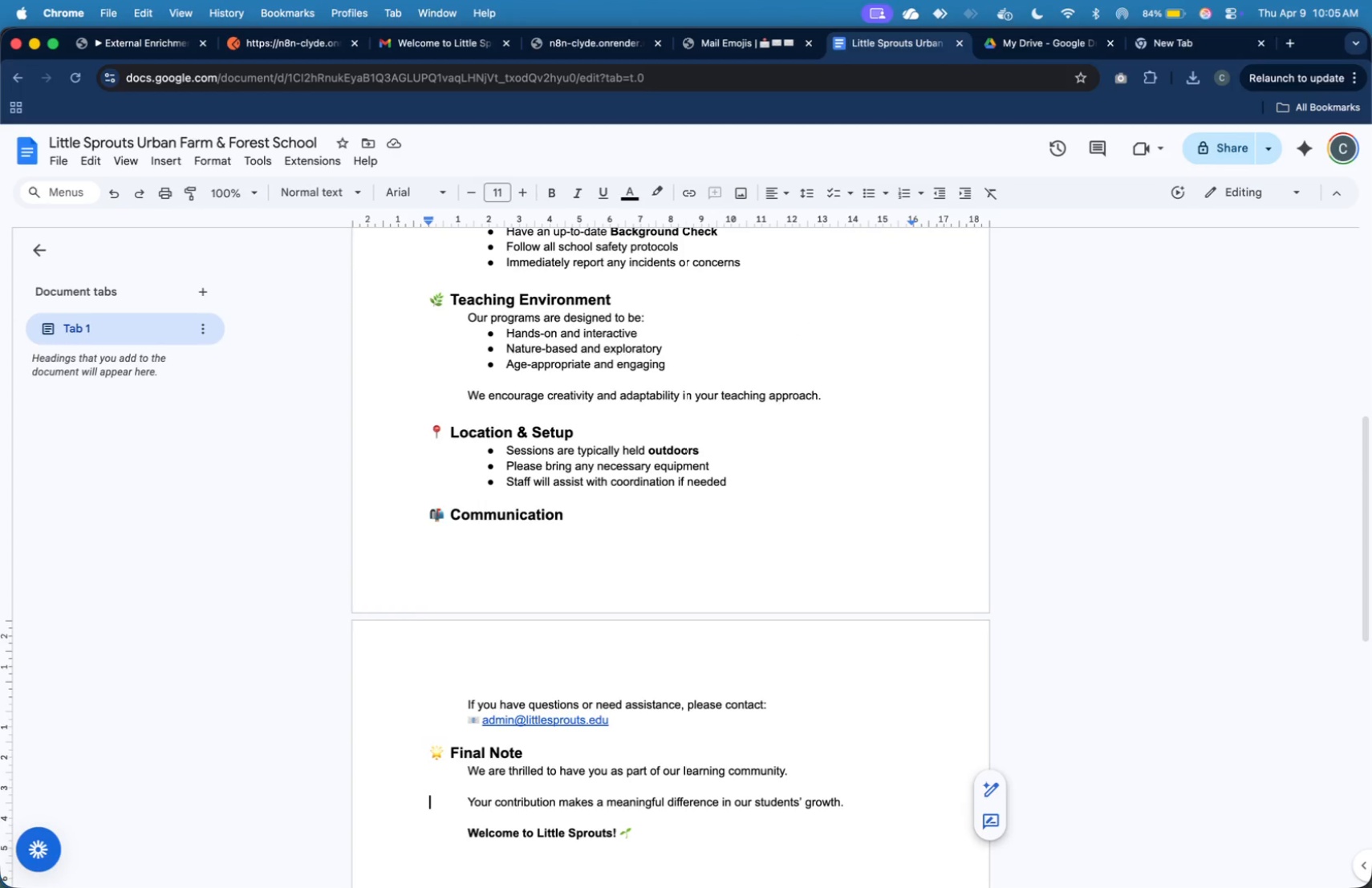 
key(ArrowUp)
 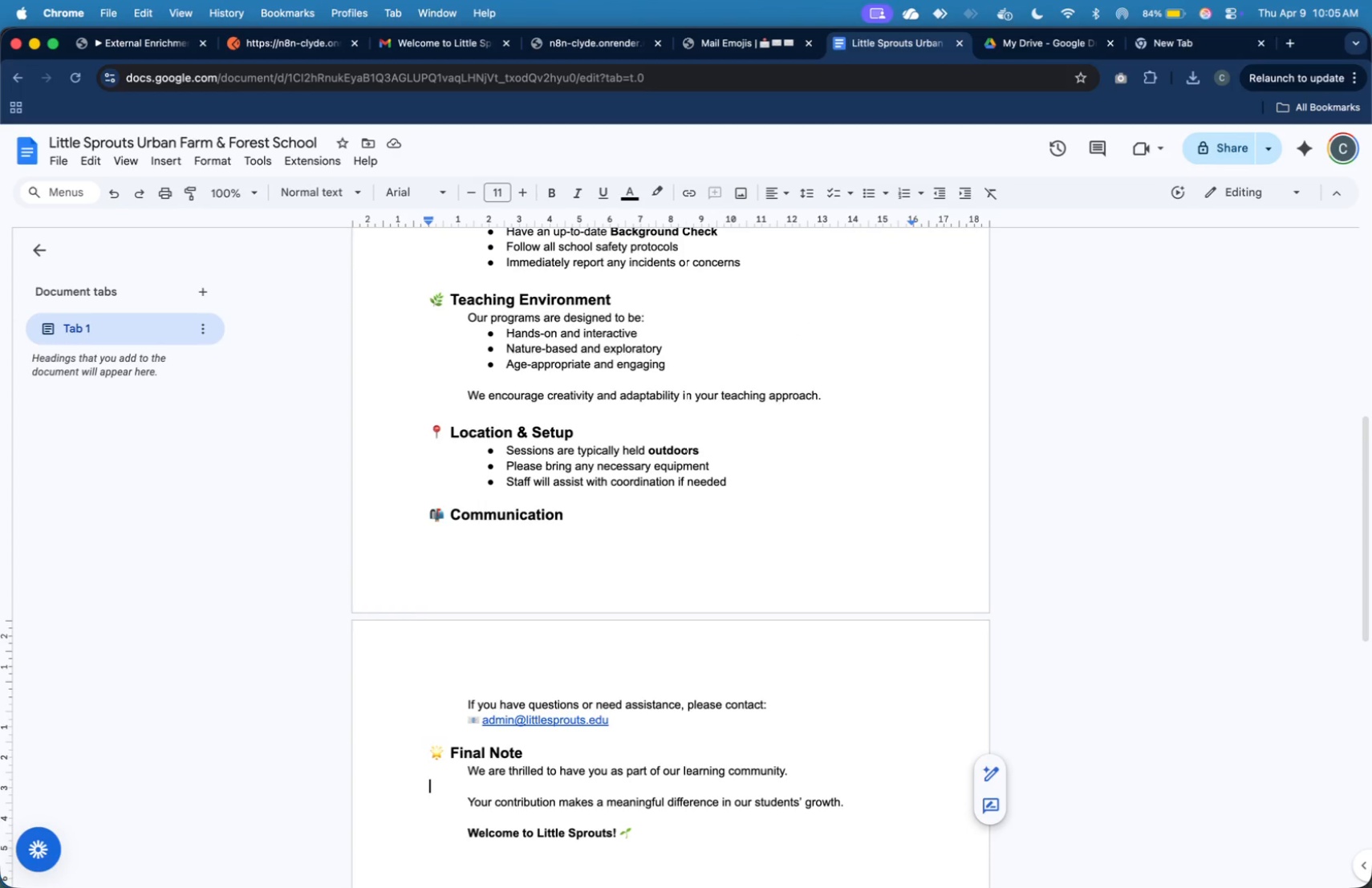 
key(ArrowUp)
 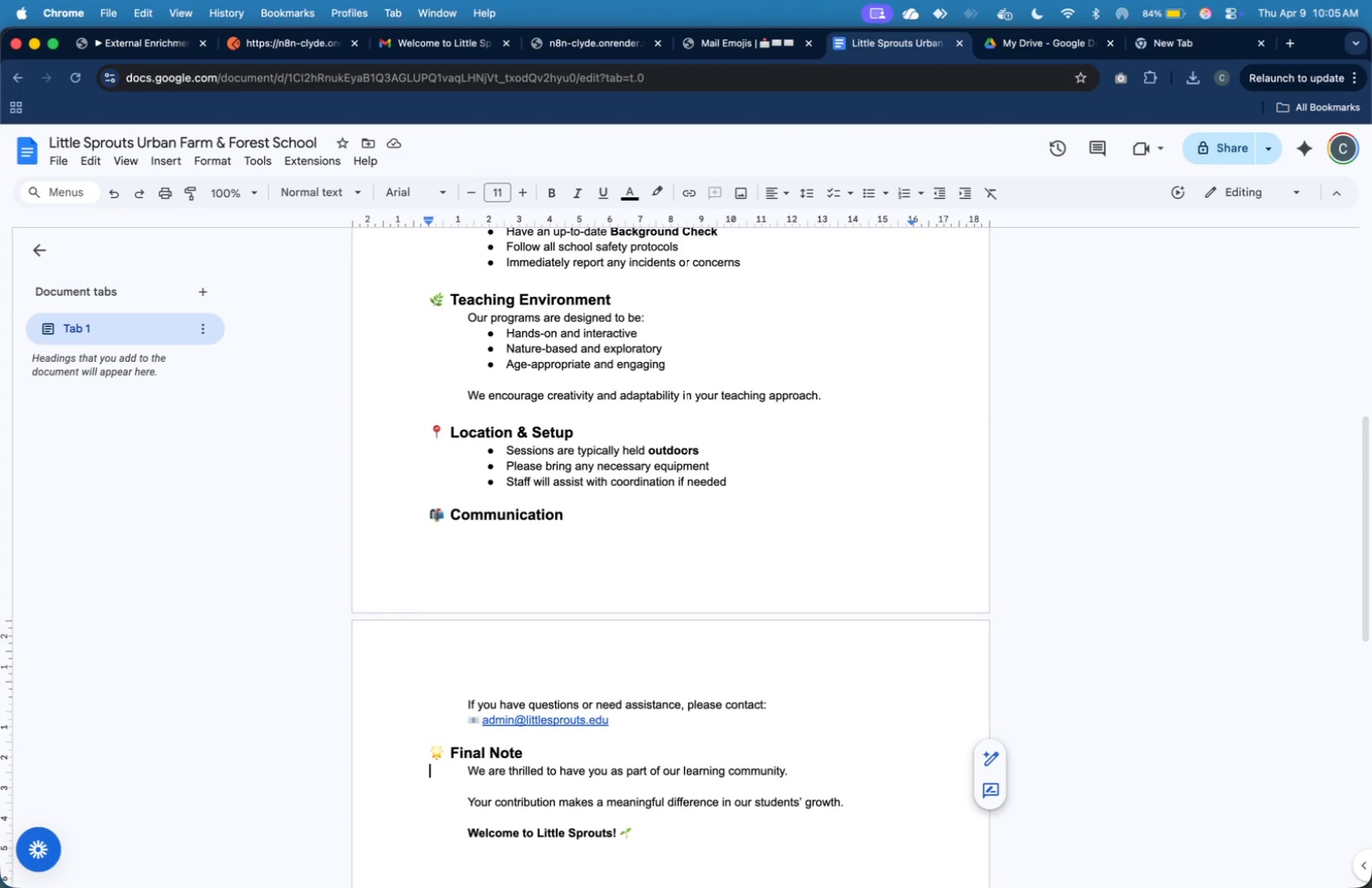 
key(ArrowUp)
 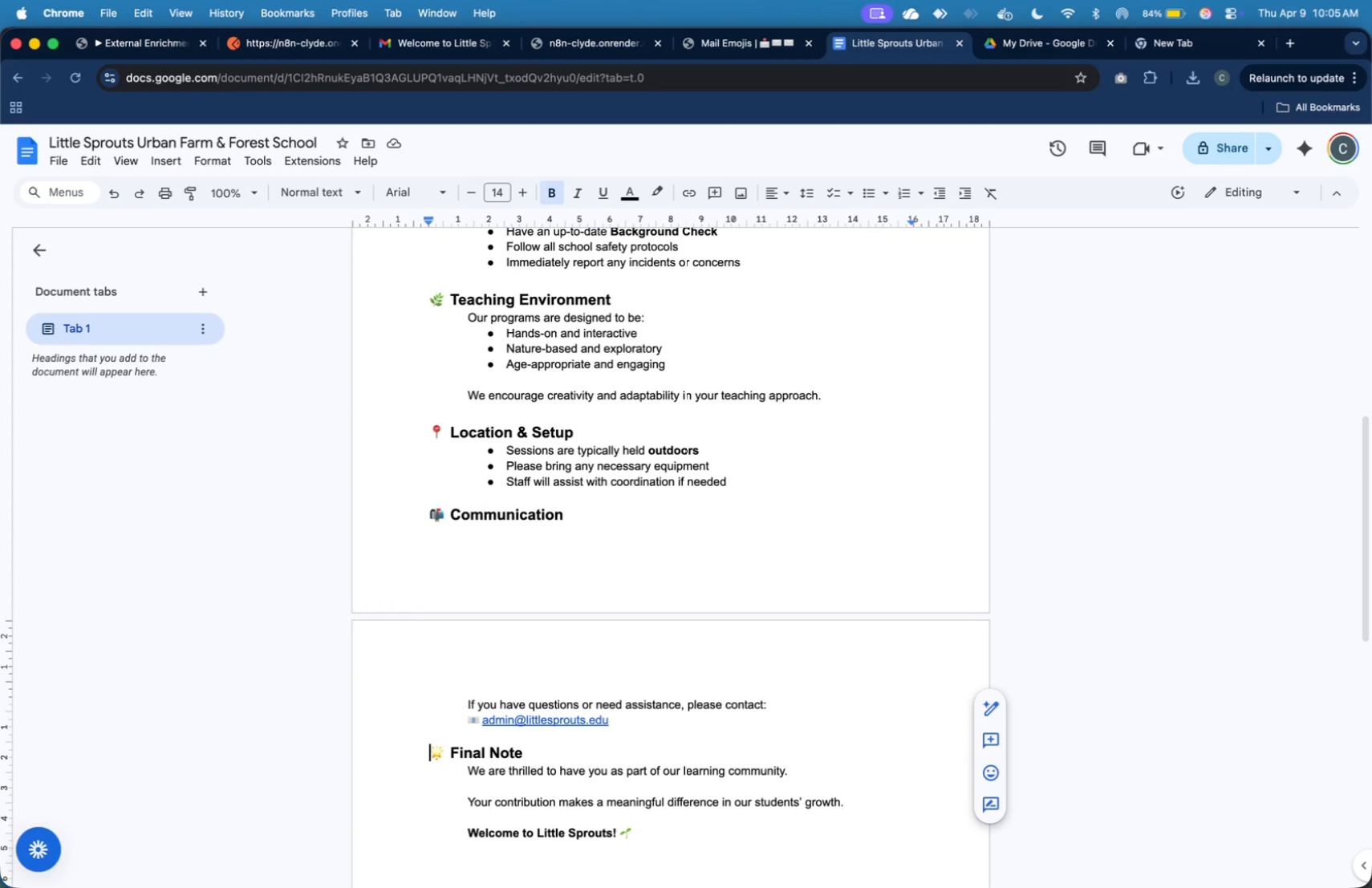 
key(ArrowUp)
 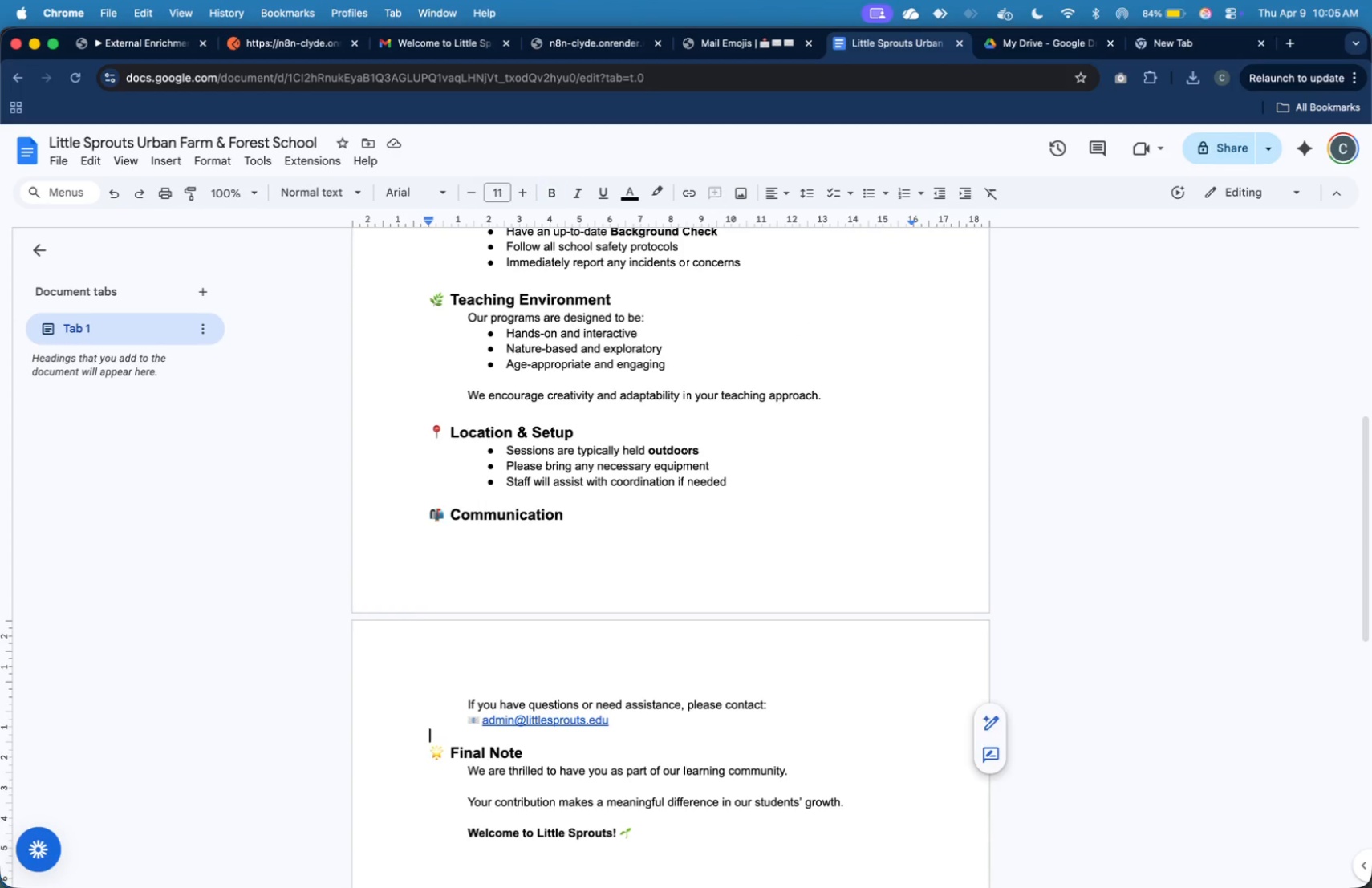 
key(ArrowUp)
 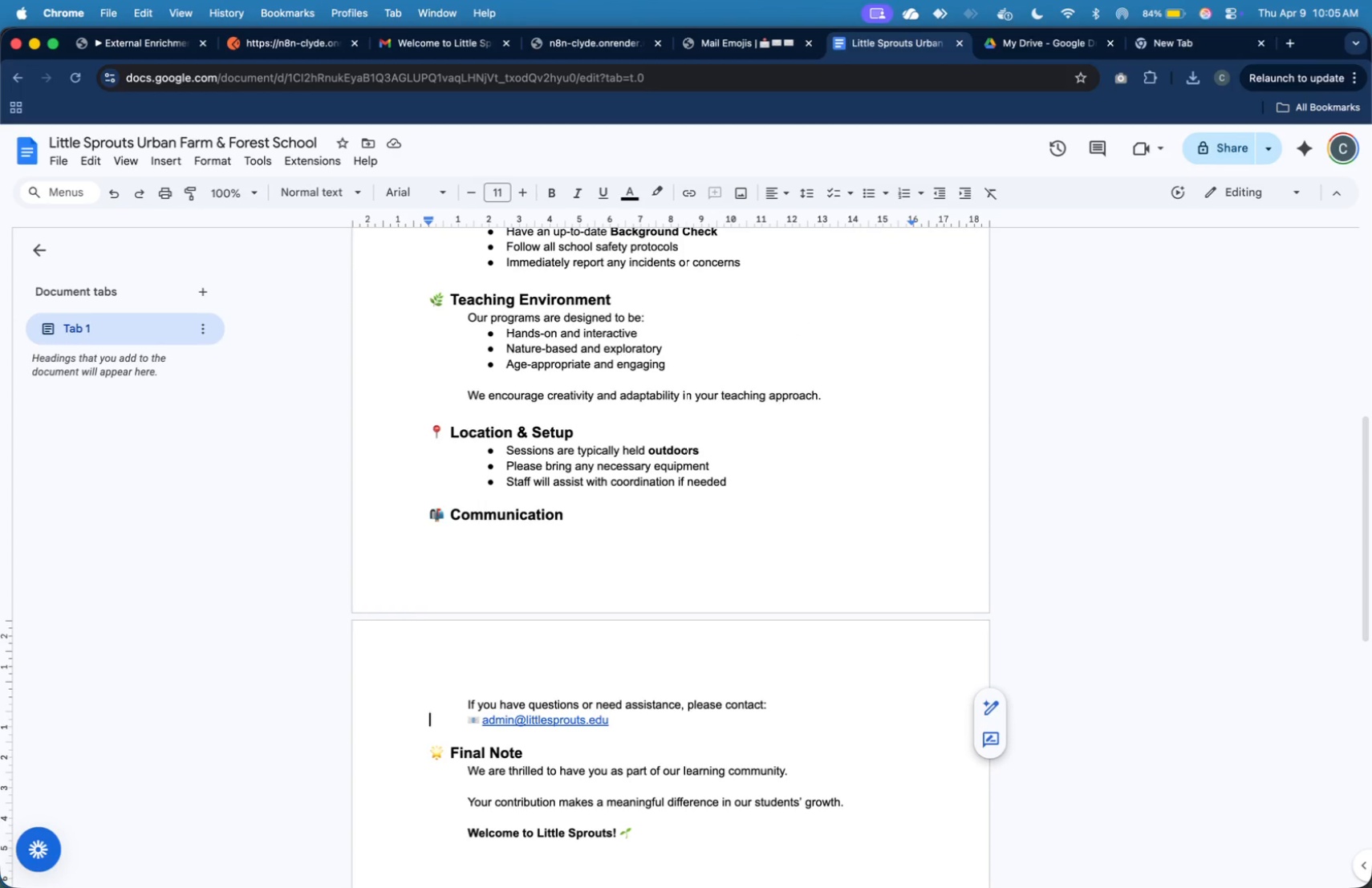 
key(ArrowUp)
 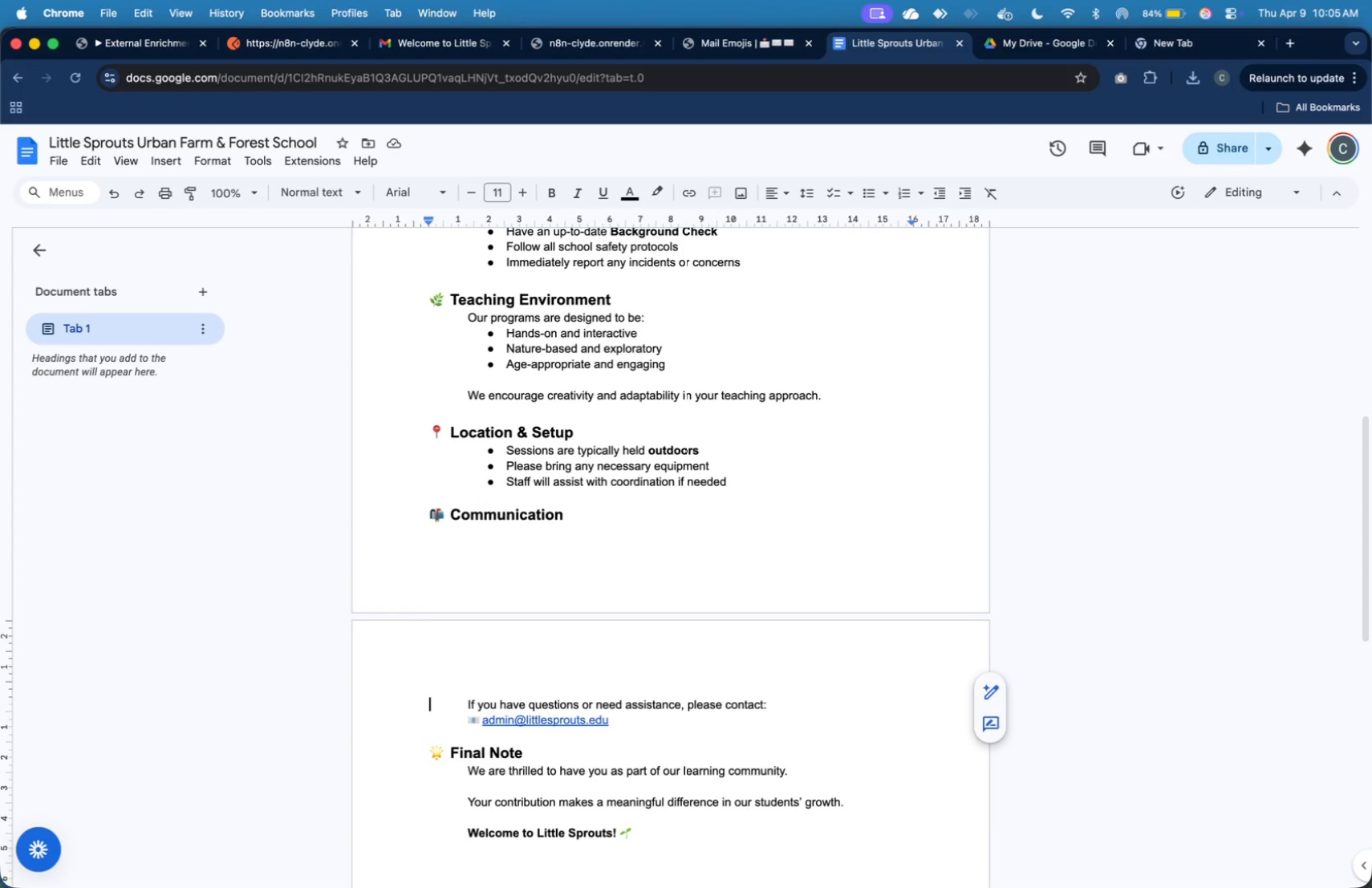 
key(ArrowUp)
 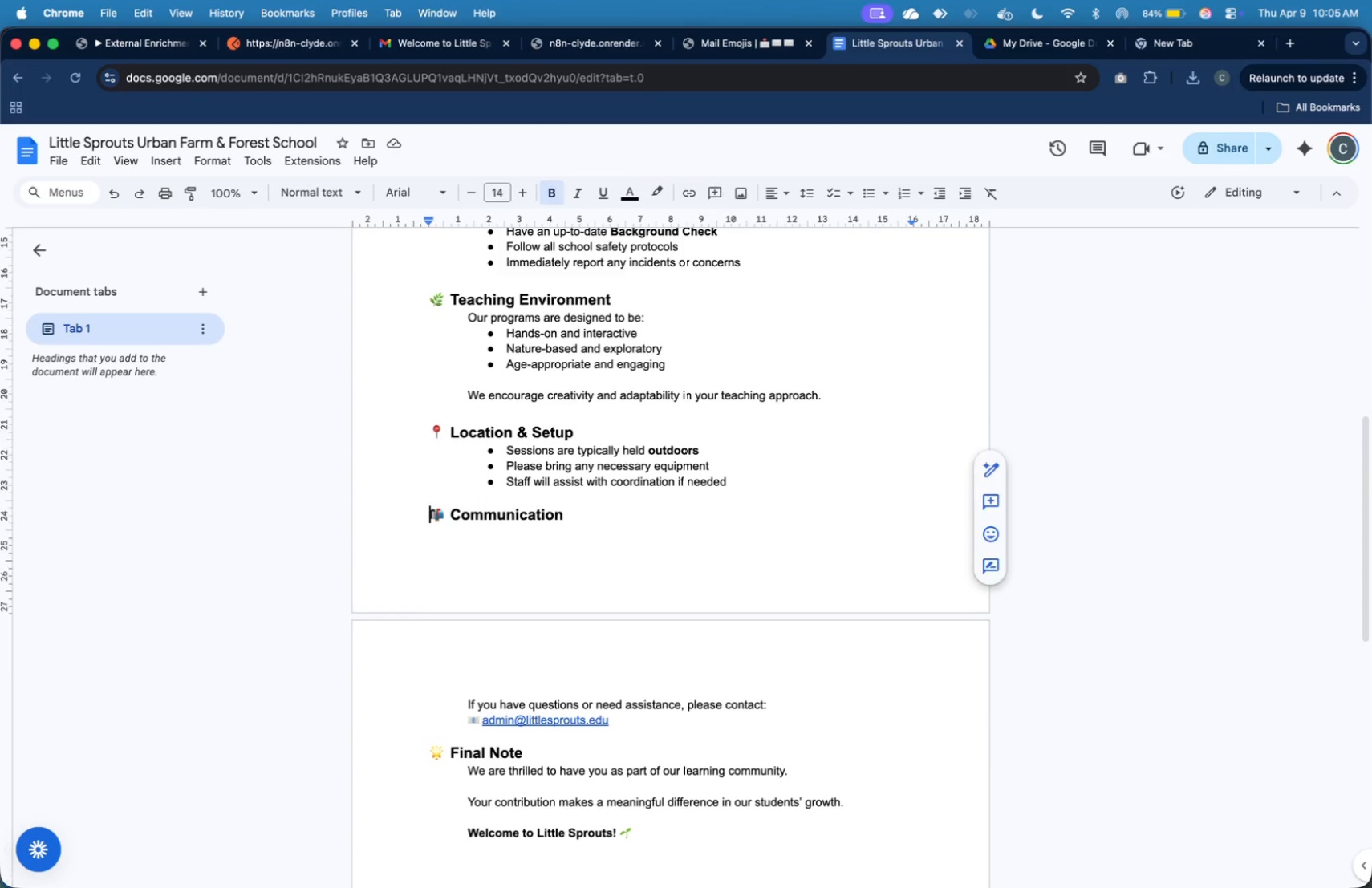 
key(ArrowUp)
 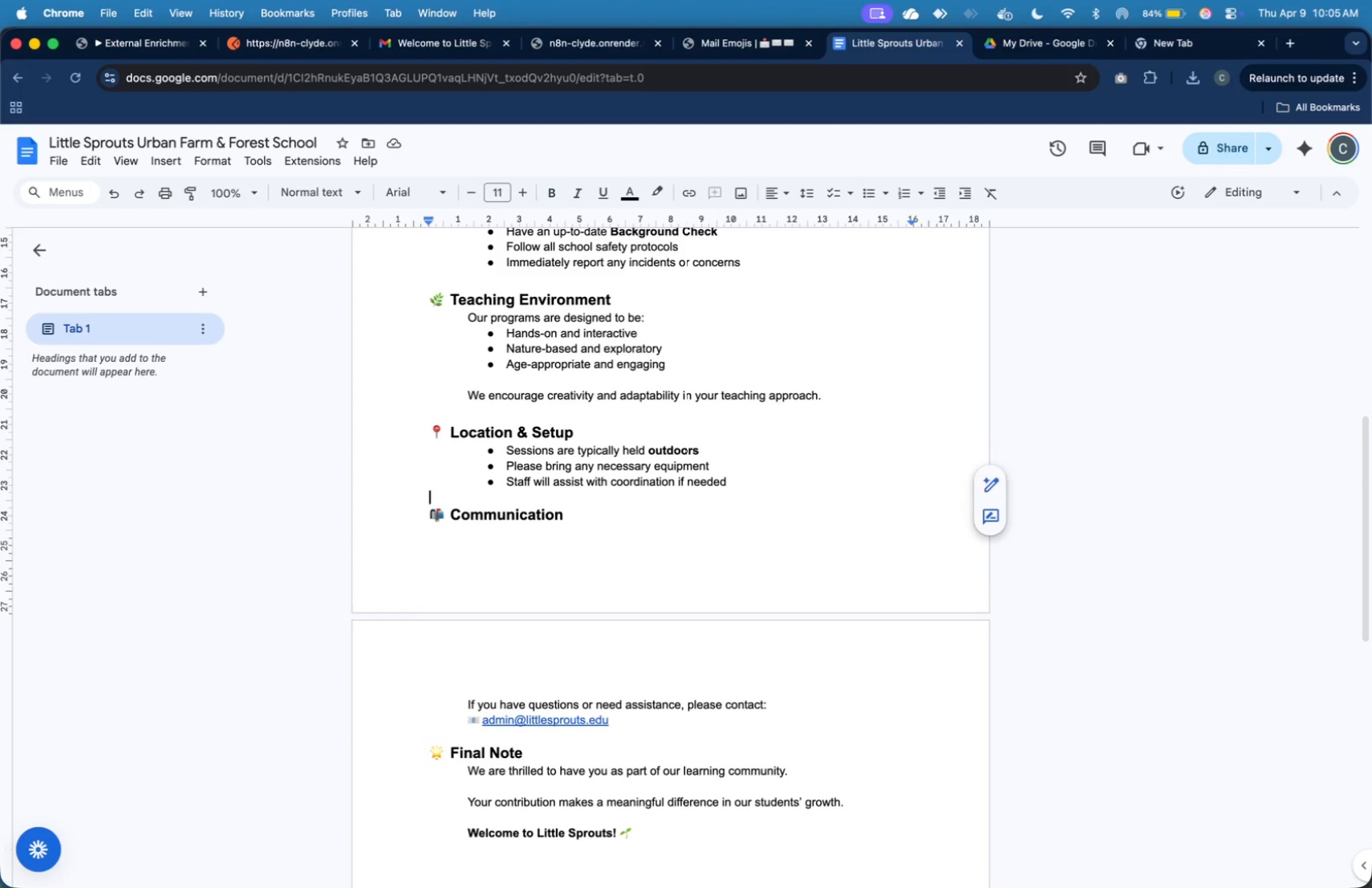 
hold_key(key=ArrowUp, duration=1.5)
 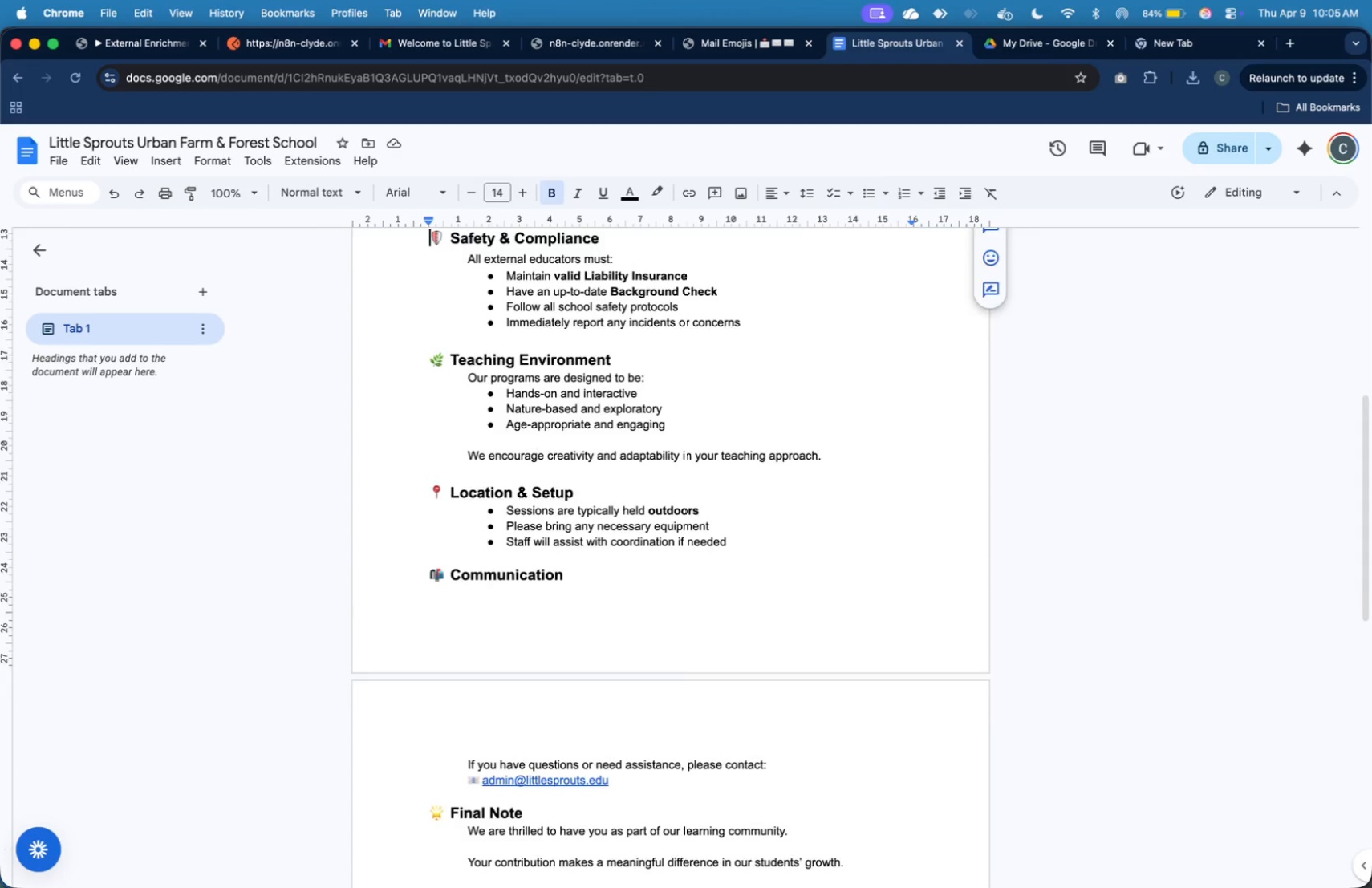 
hold_key(key=ArrowUp, duration=0.91)
 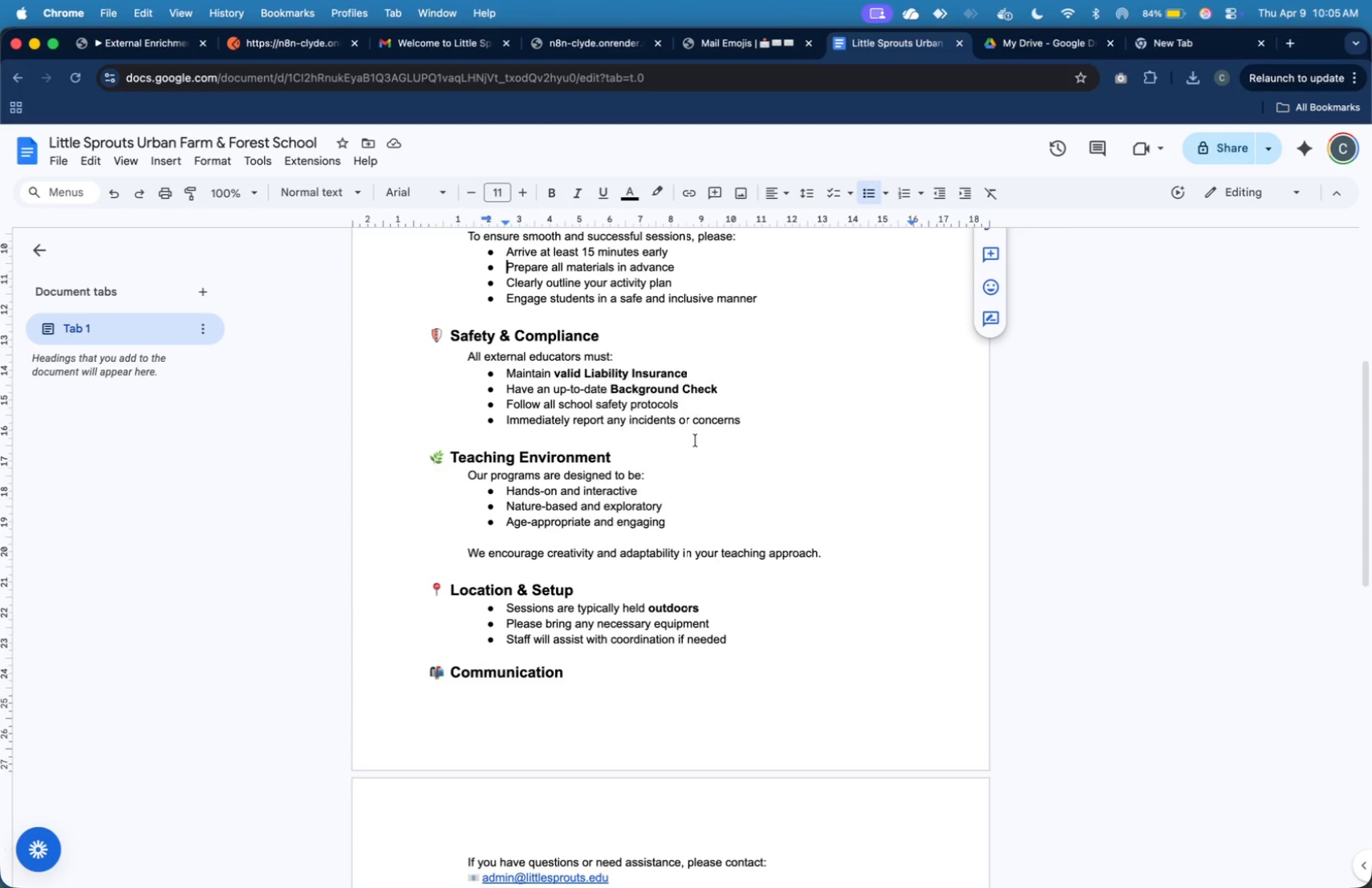 
hold_key(key=ArrowUp, duration=1.51)
 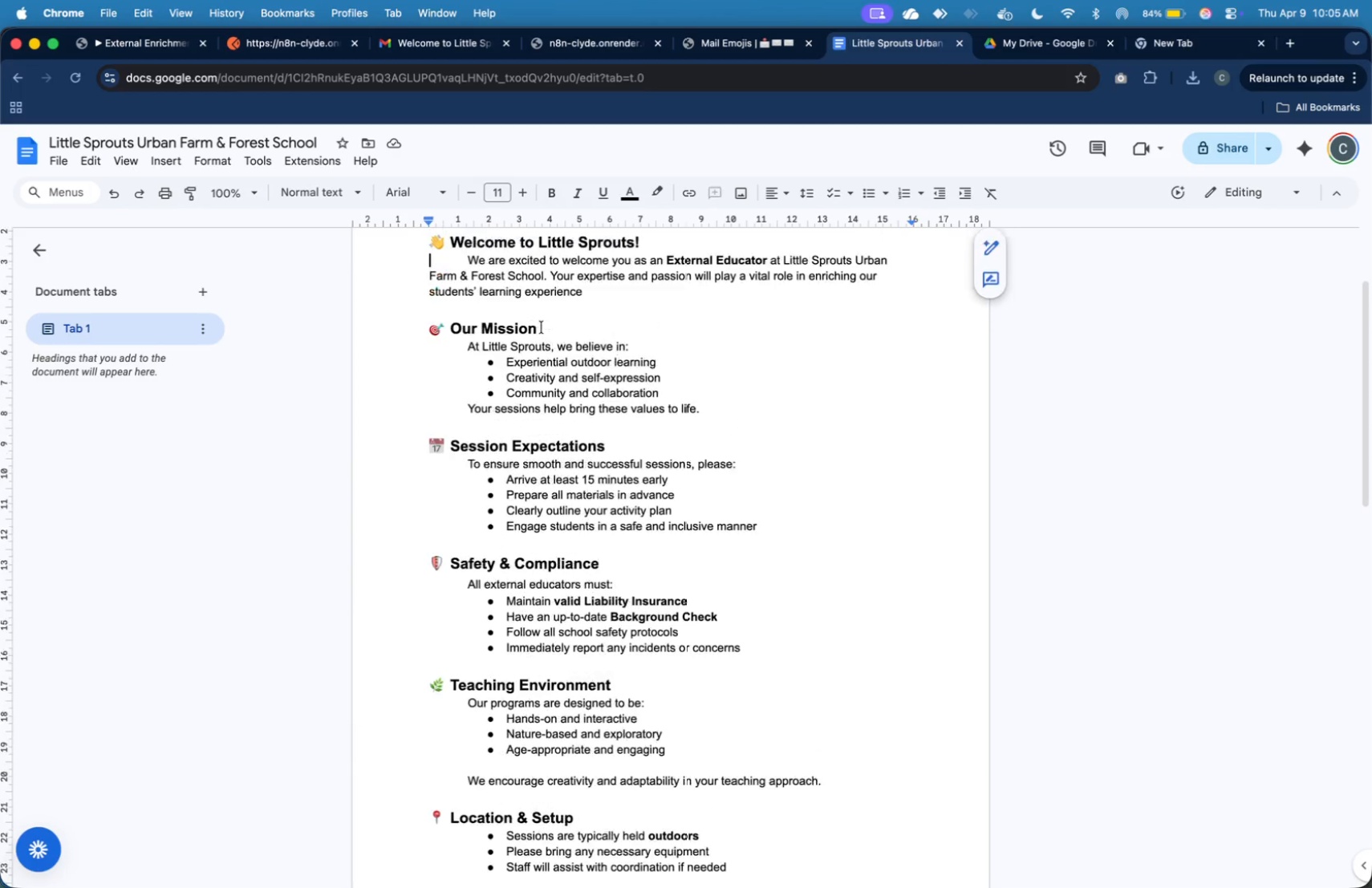 
key(ArrowUp)
 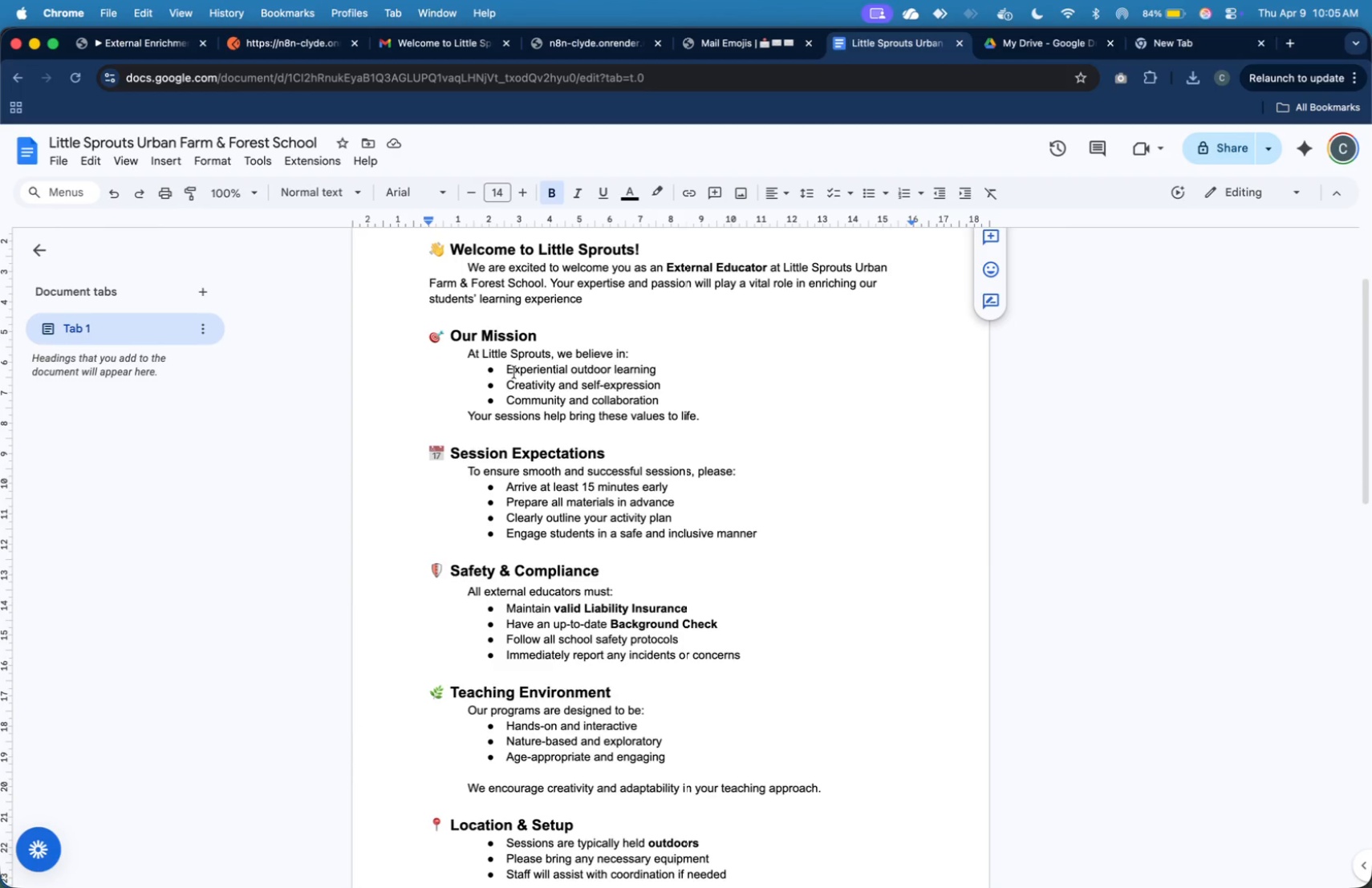 
left_click([509, 369])
 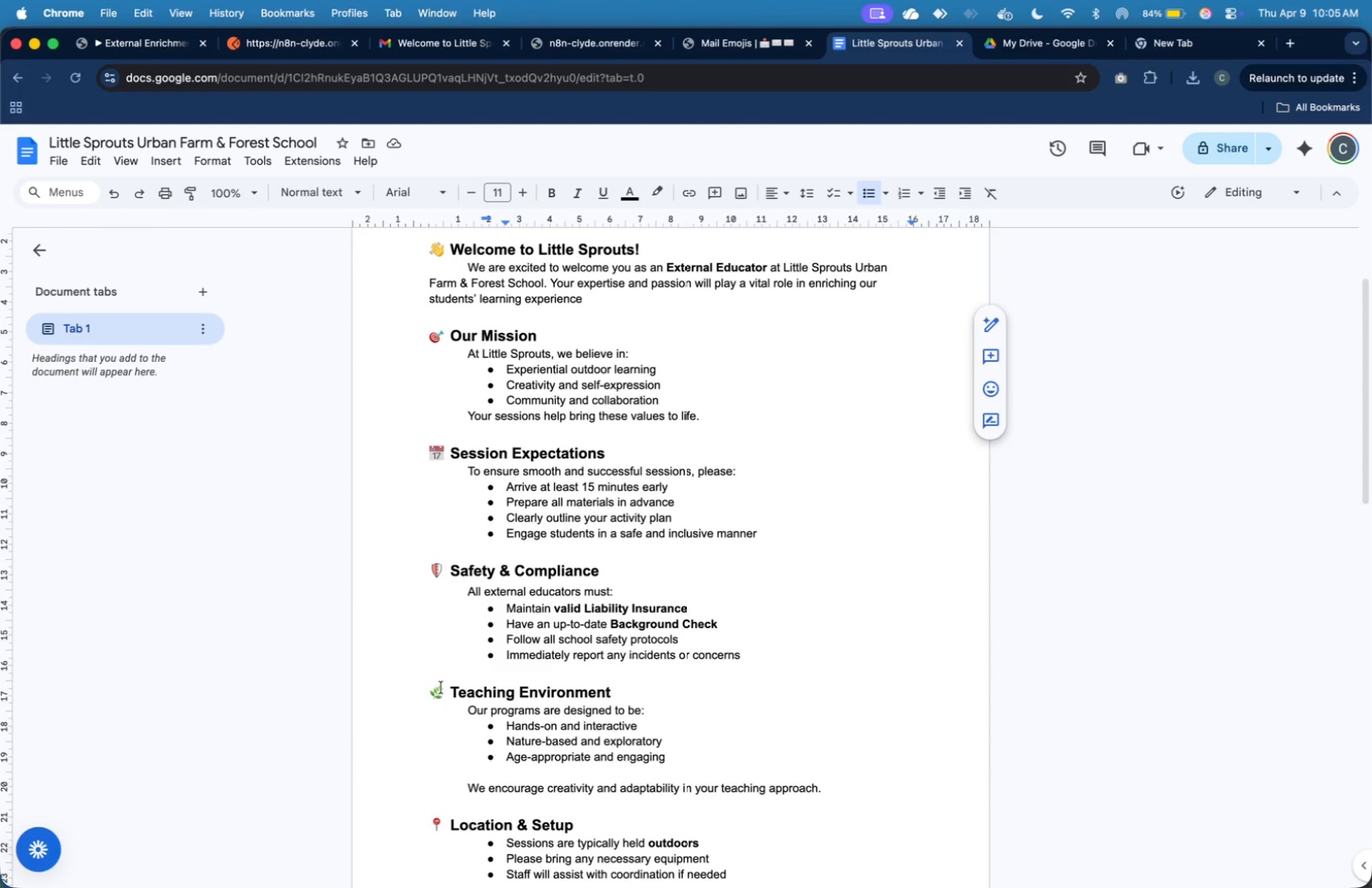 
wait(5.51)
 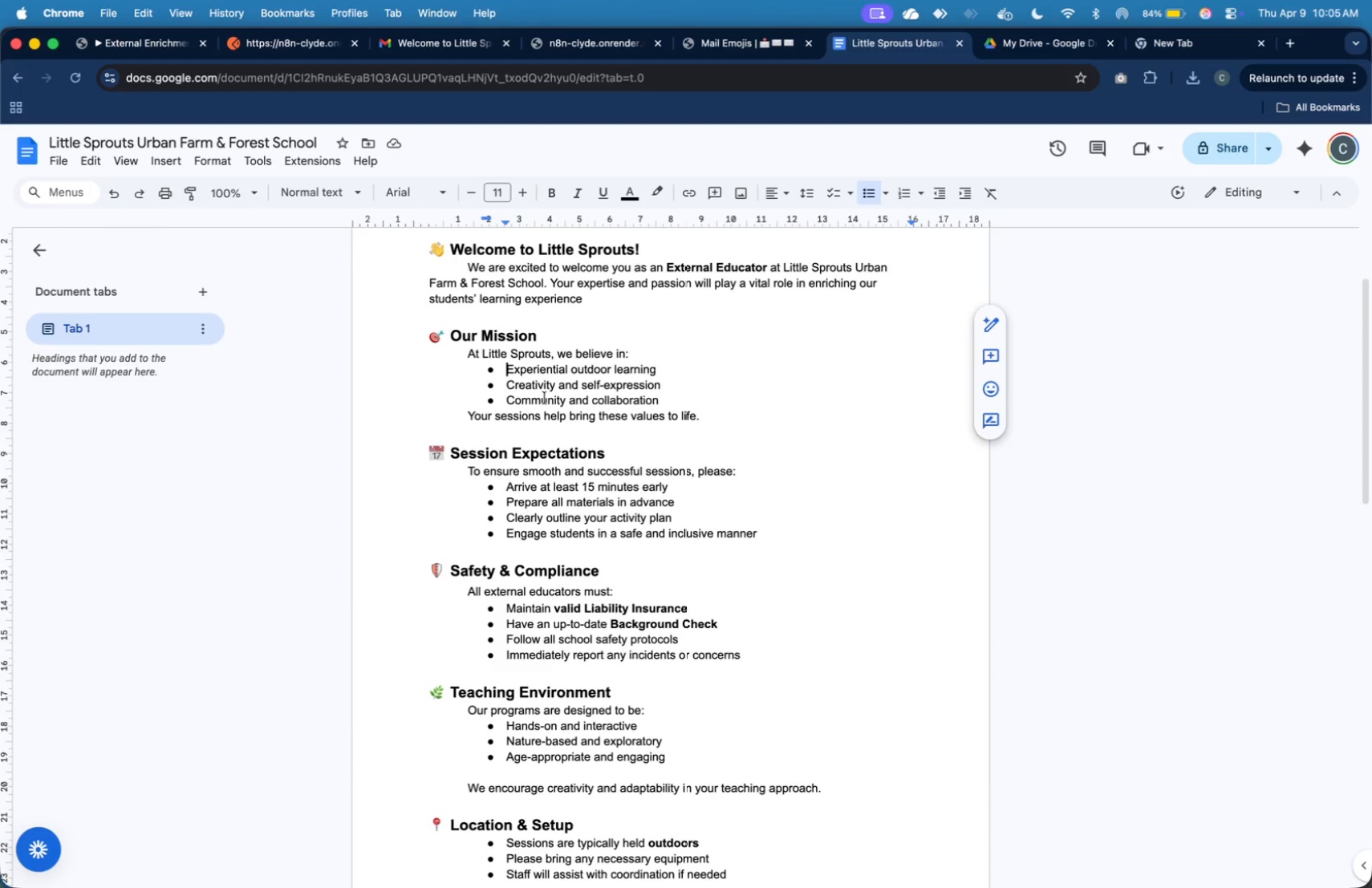 
key(Meta+C)
 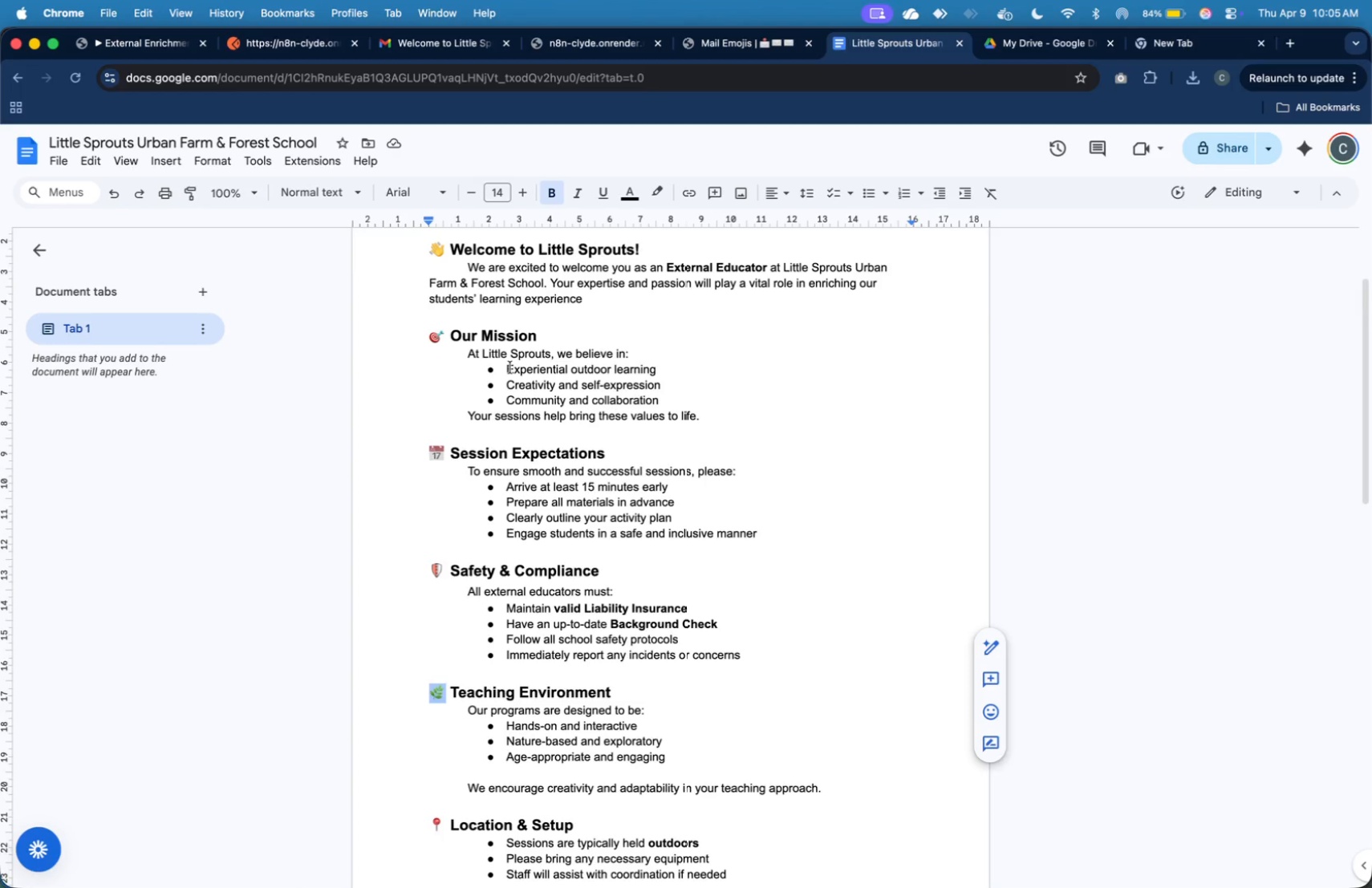 
key(Meta+CommandLeft)
 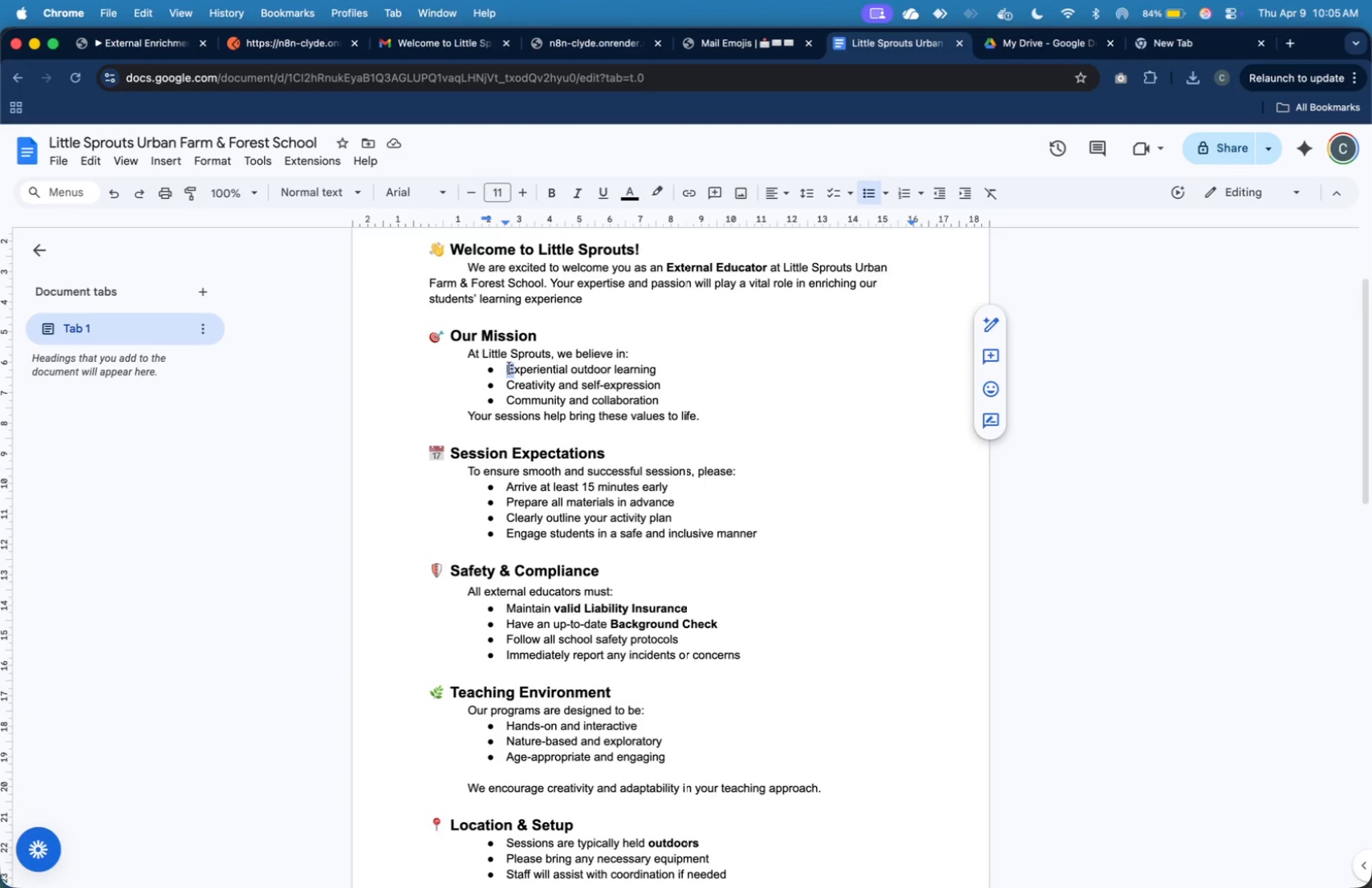 
left_click([509, 368])
 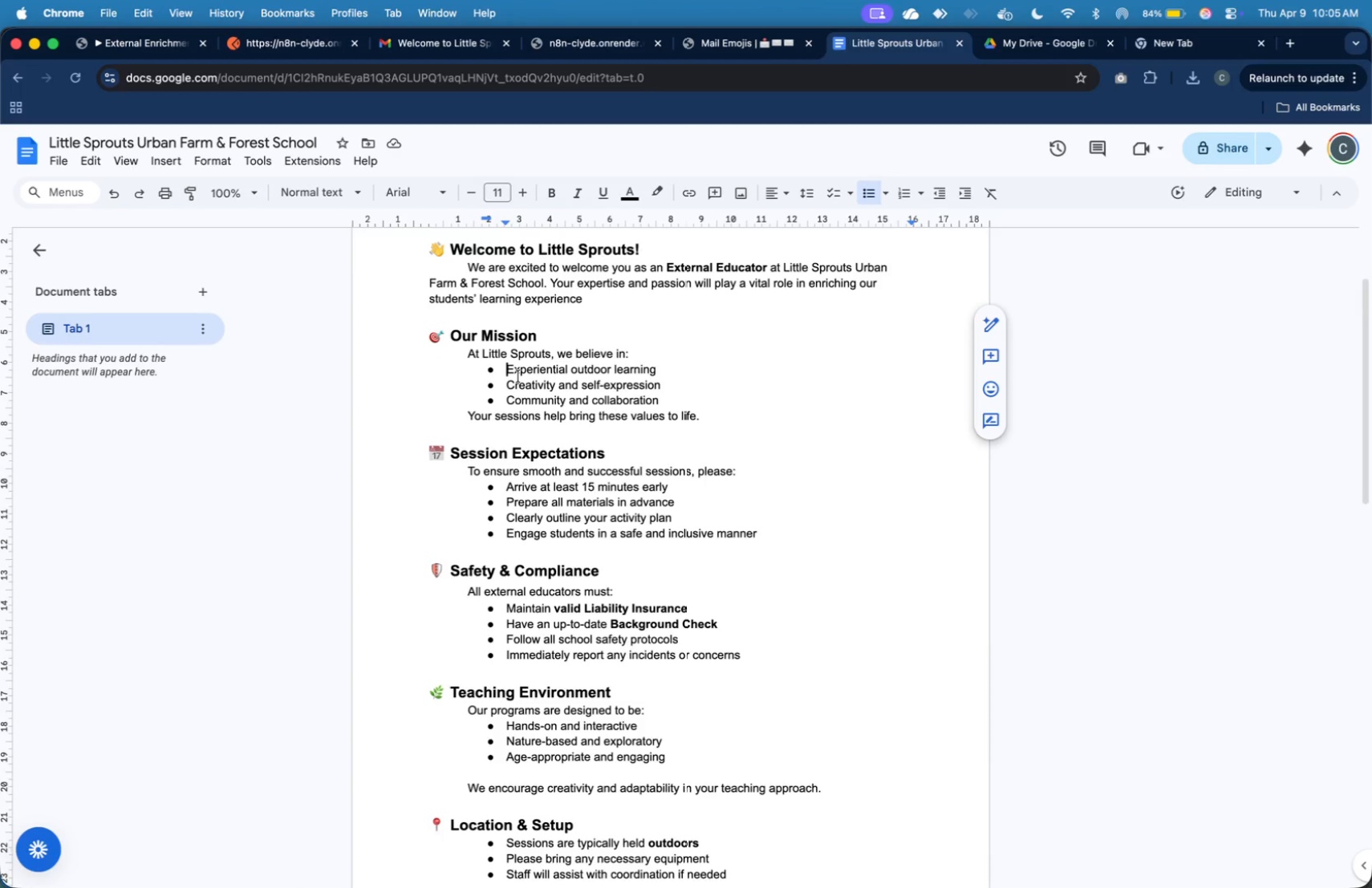 
key(Meta+Shift+V)
 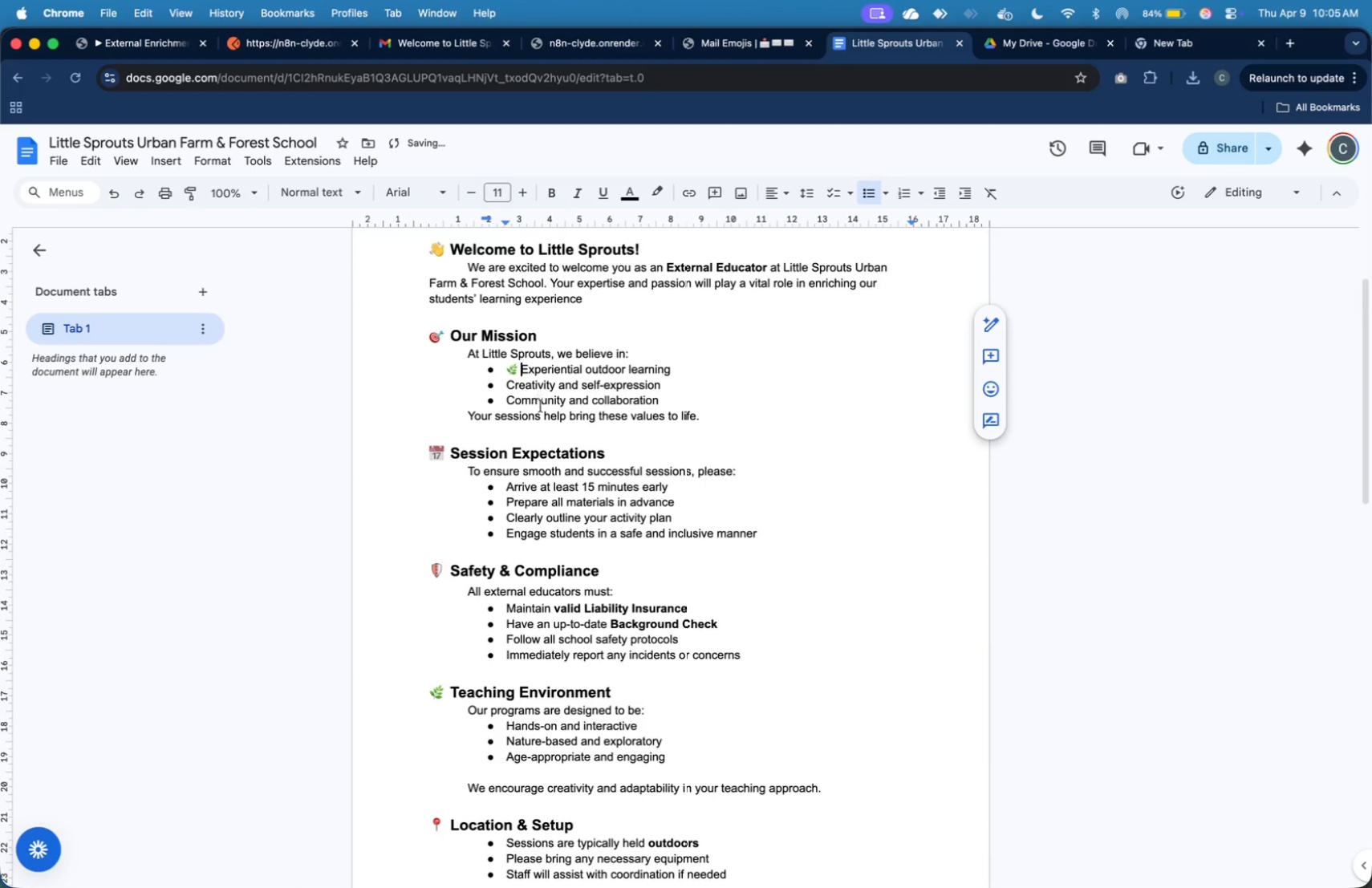 
key(Space)
 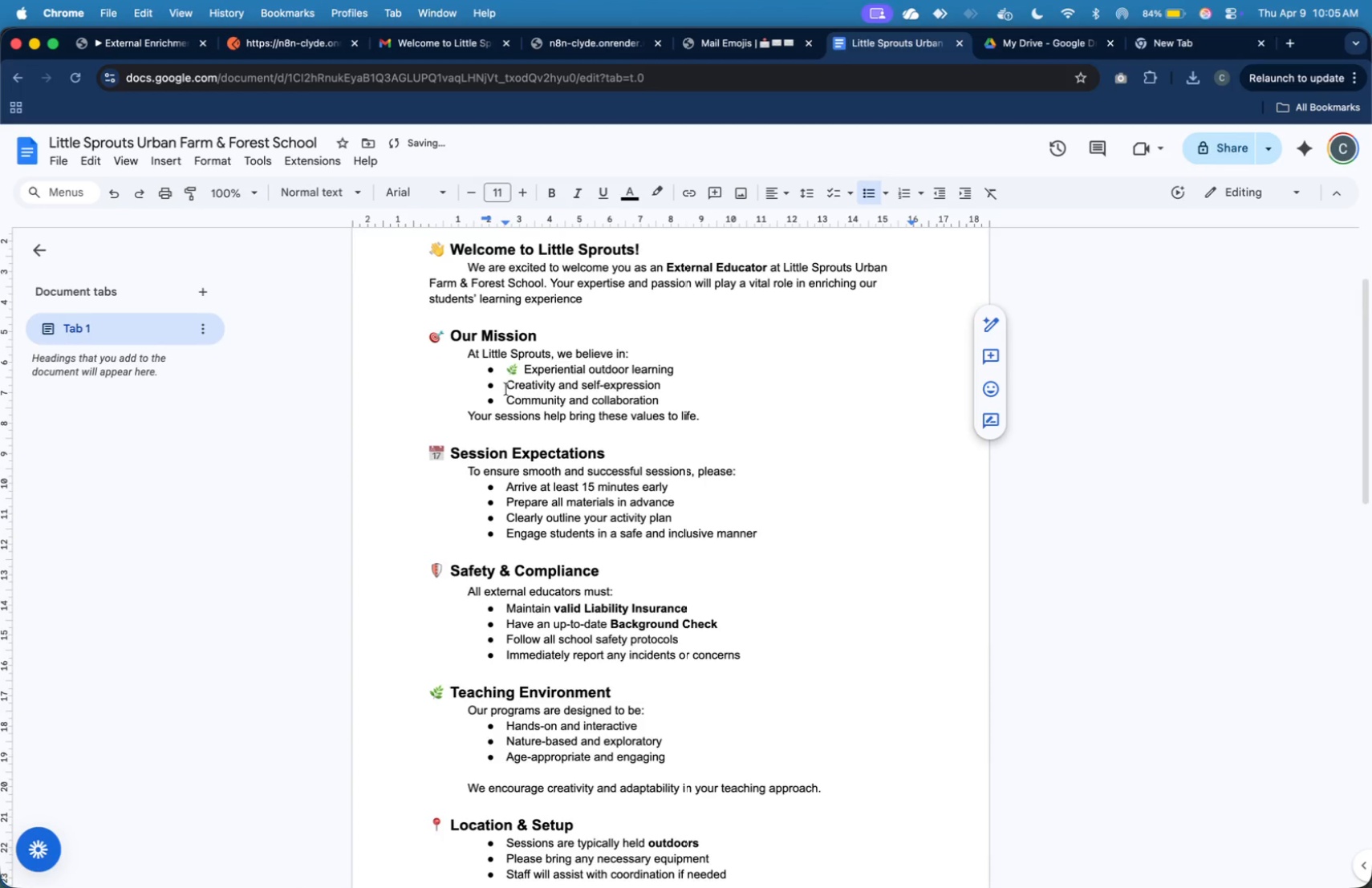 
left_click([509, 388])
 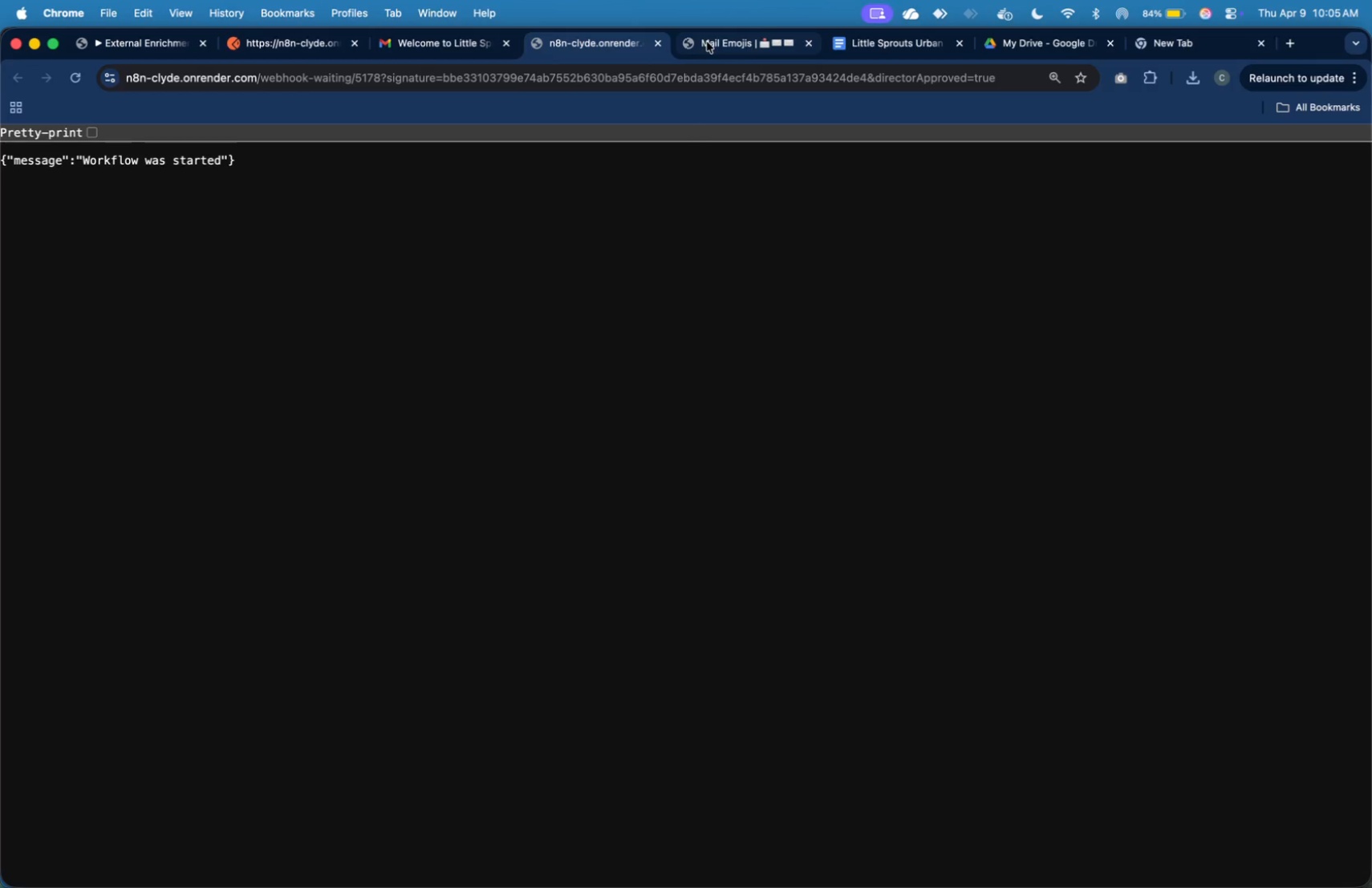 
wait(7.28)
 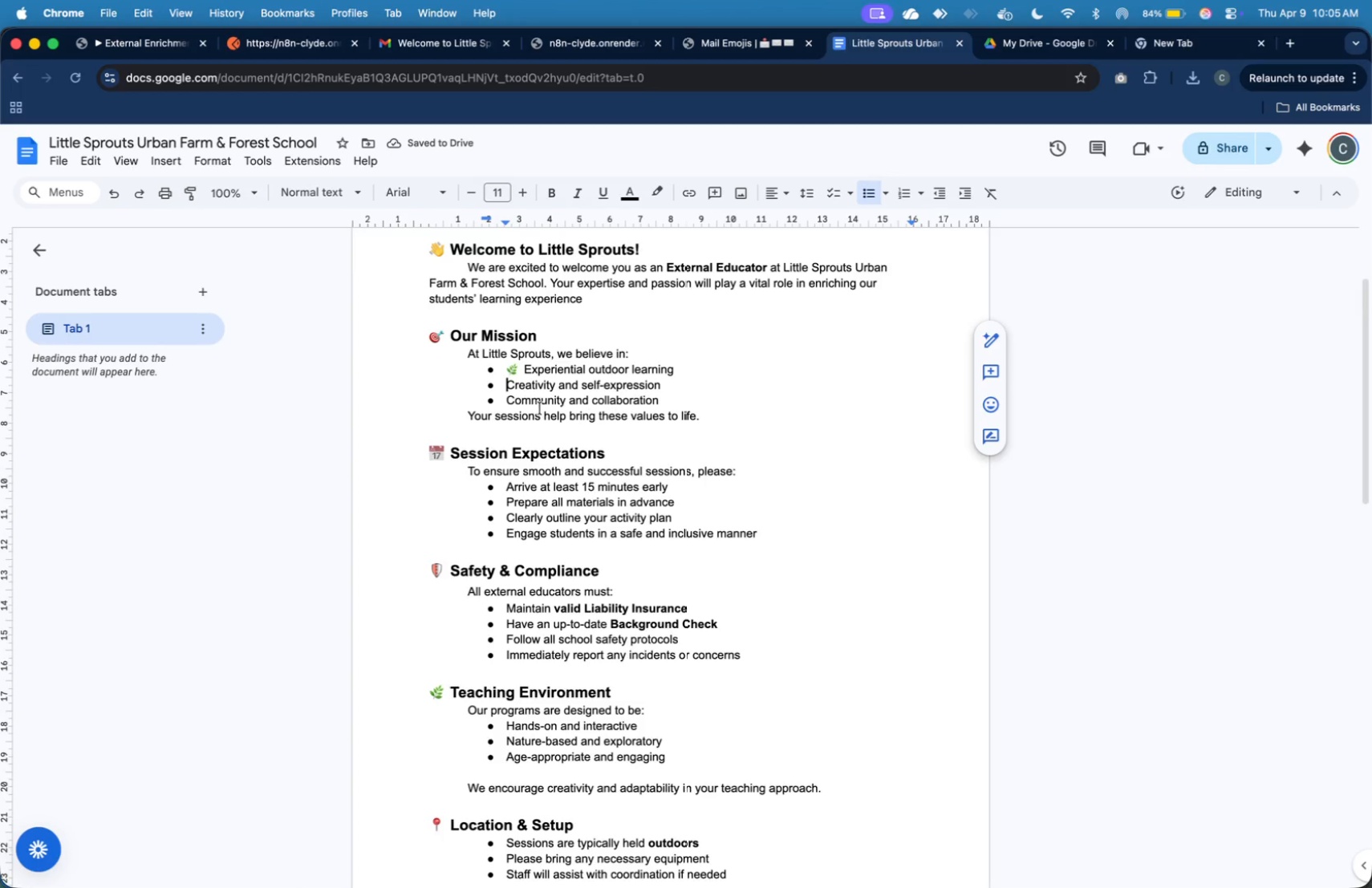 
left_click([729, 47])
 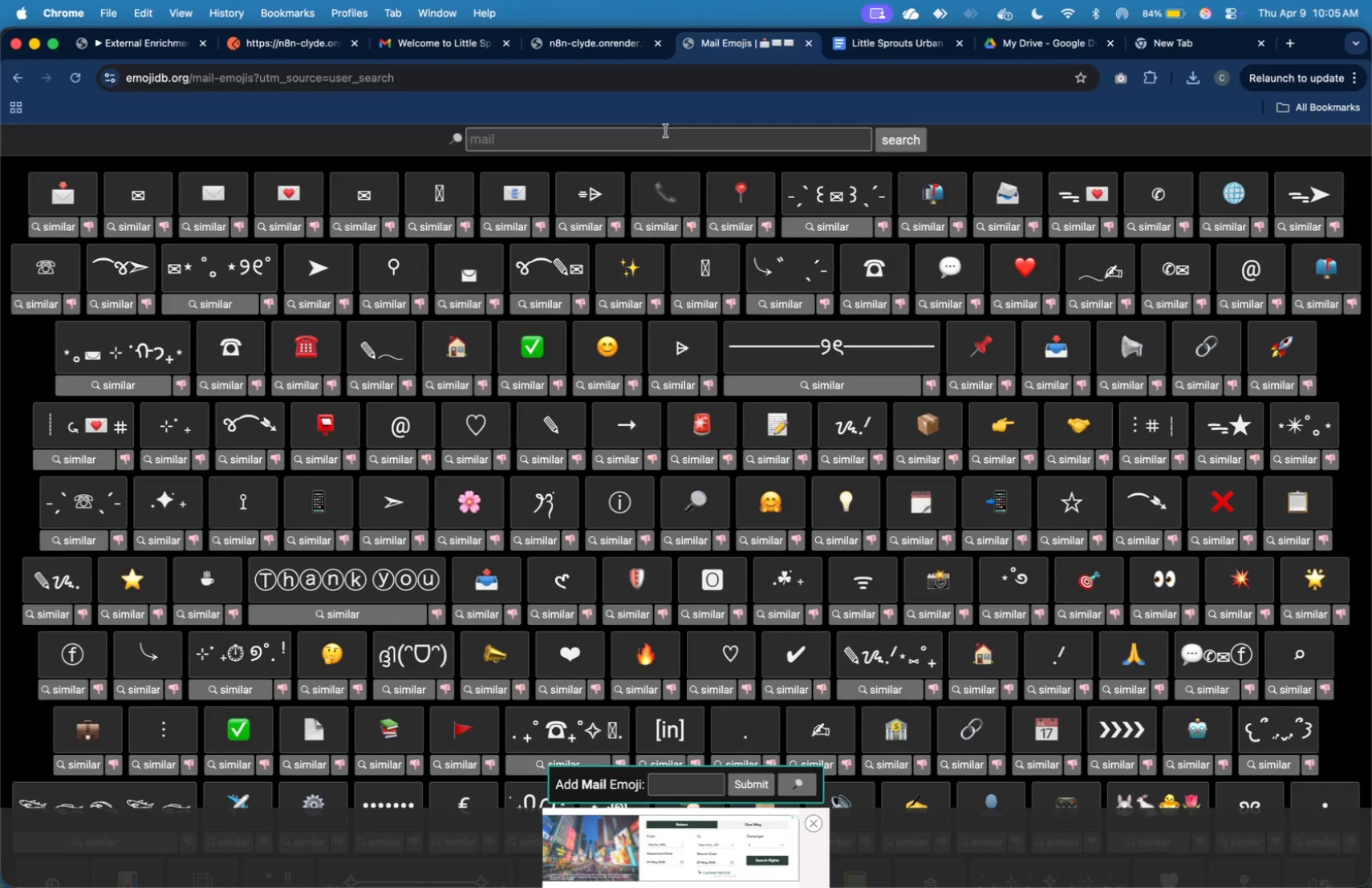 
left_click([672, 140])
 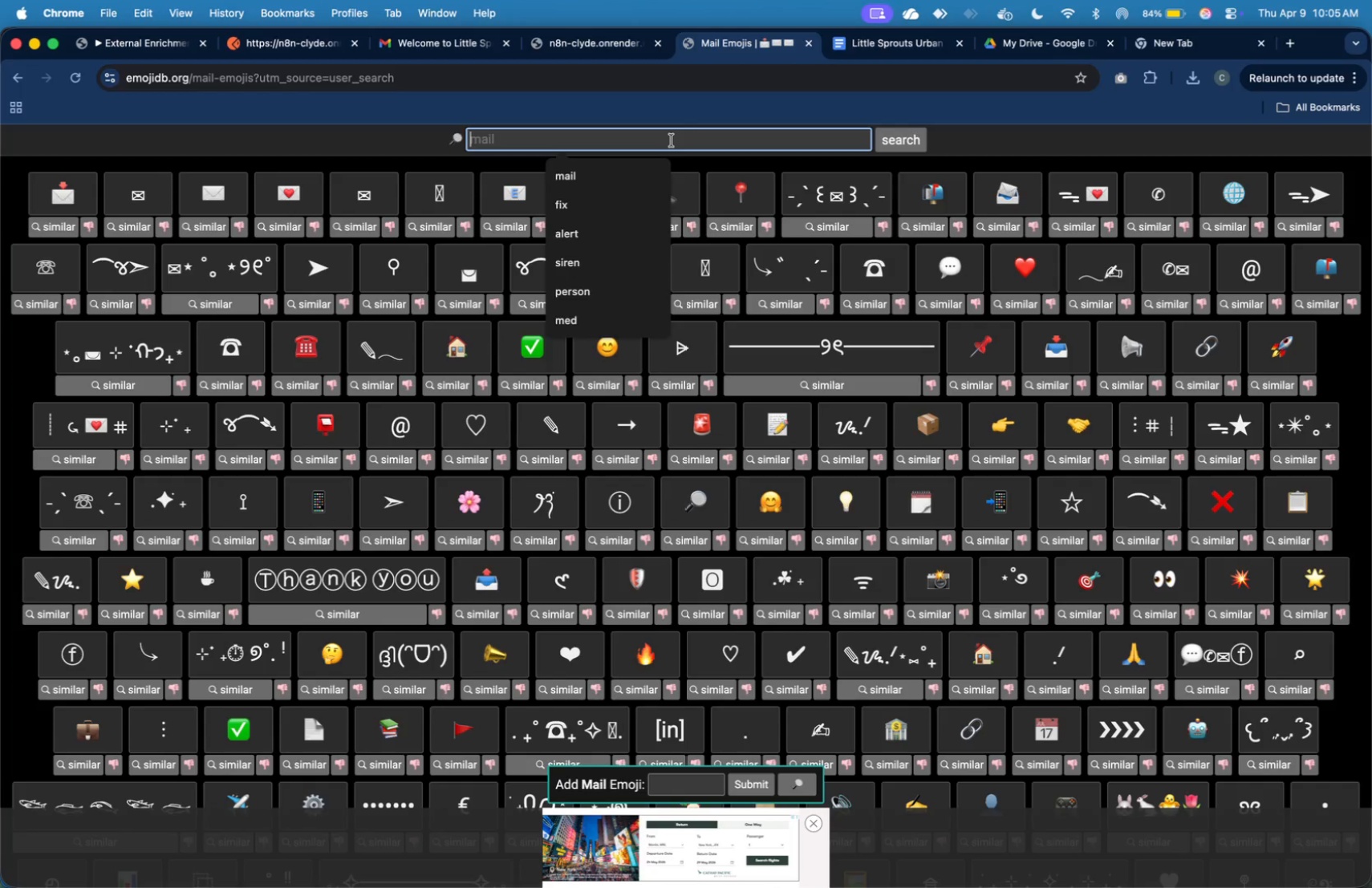 
type(art)
 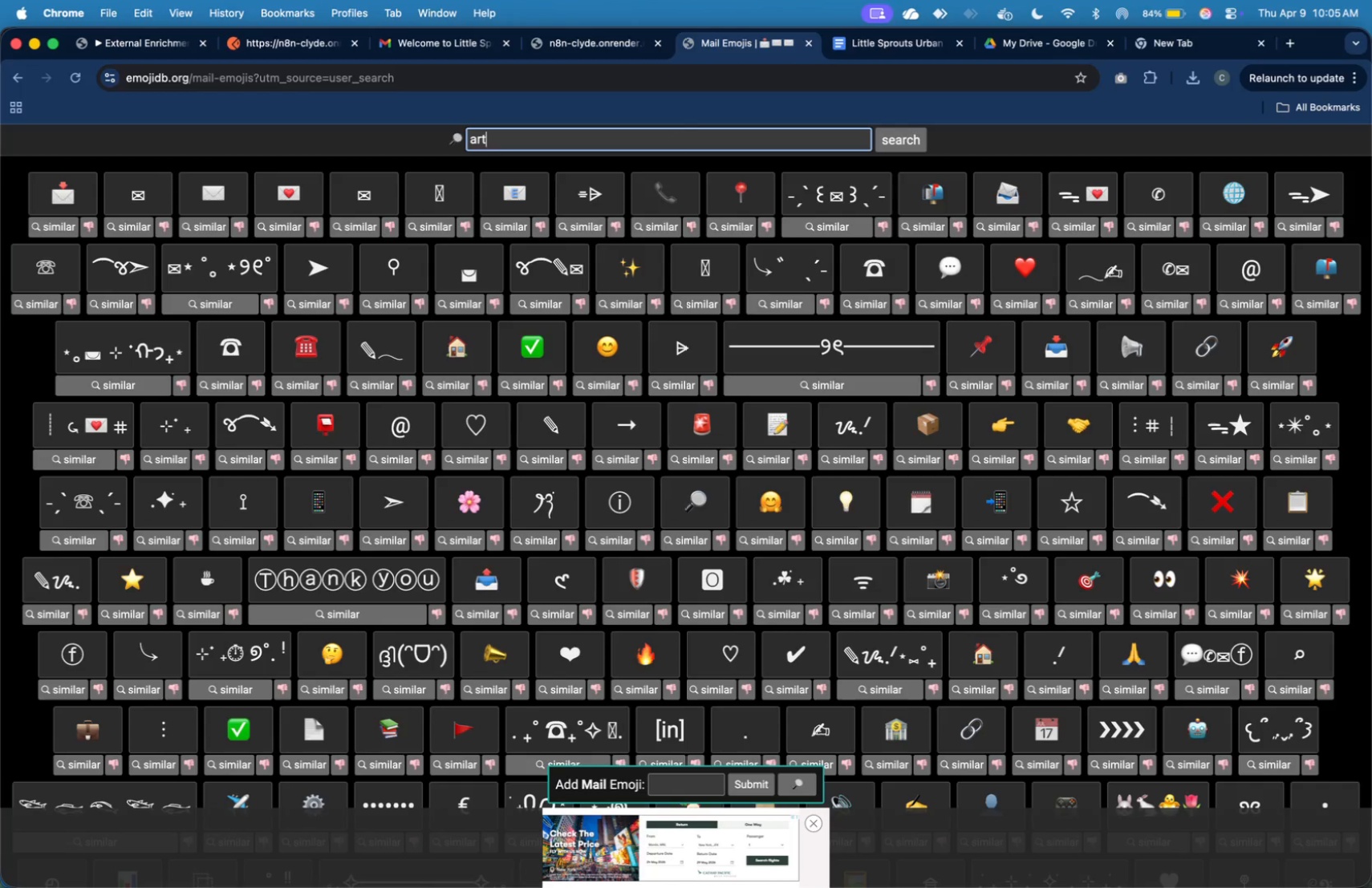 
key(Enter)
 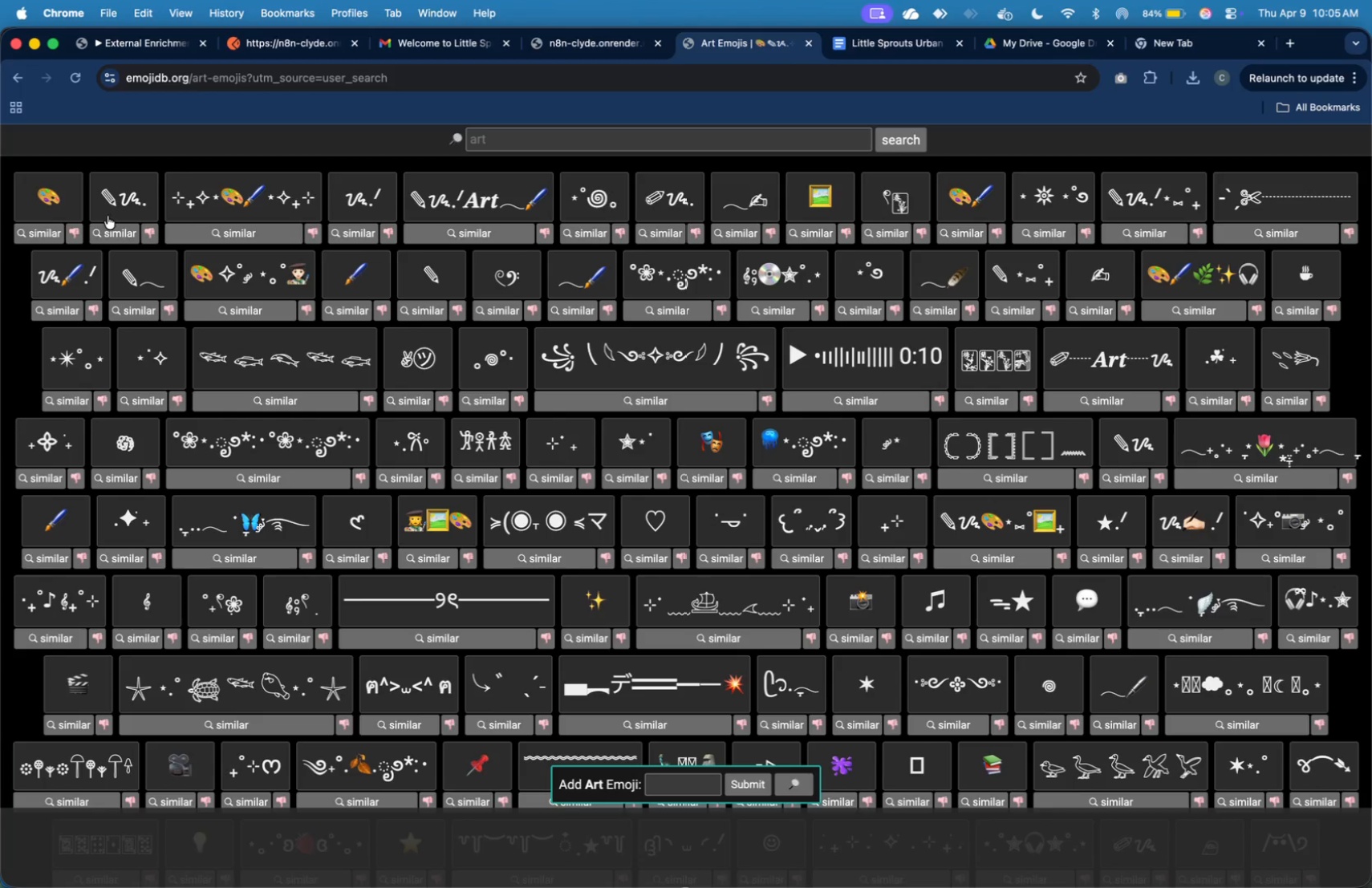 
left_click([73, 197])
 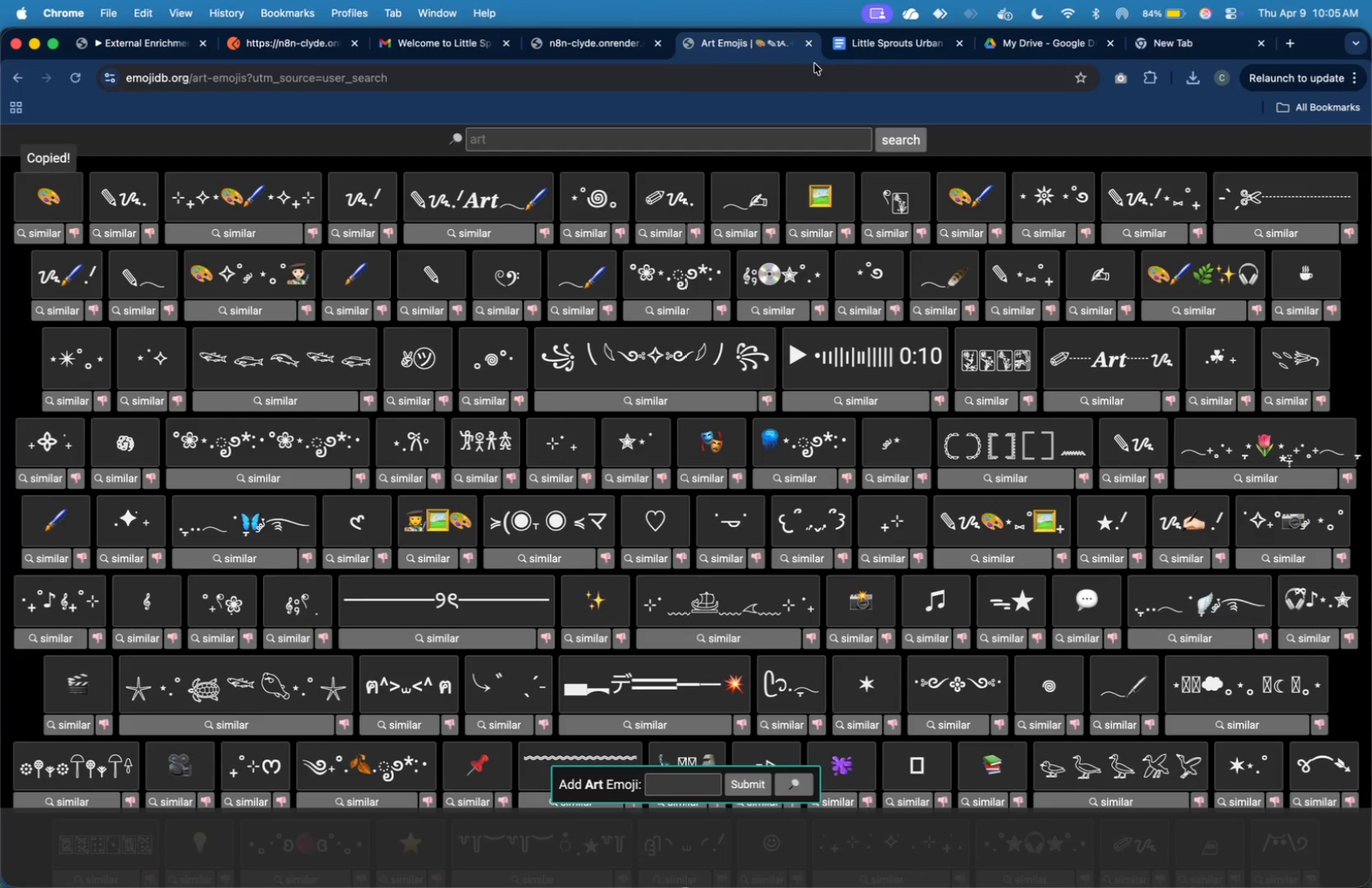 
left_click([872, 32])
 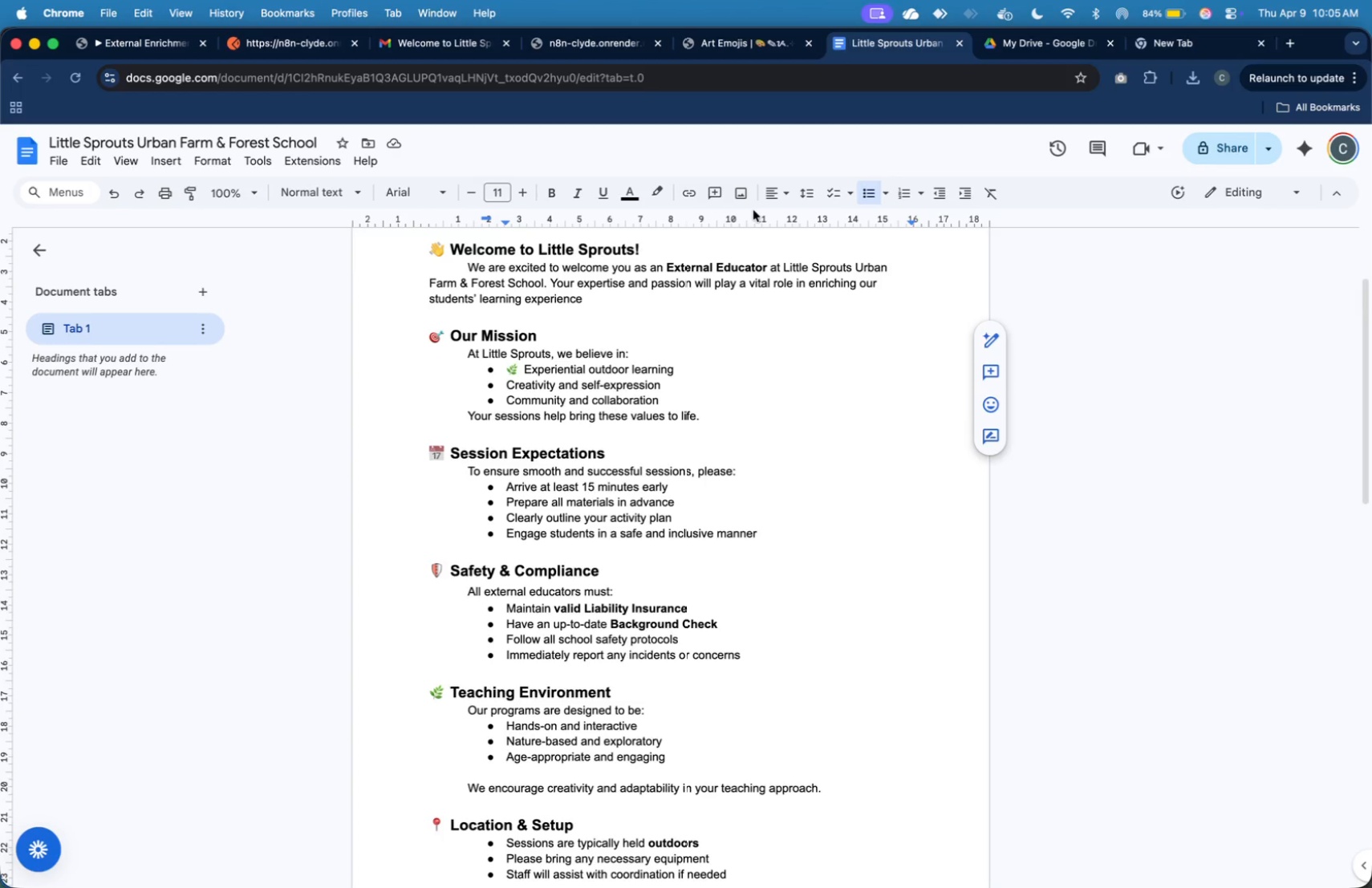 
key(Meta+V)
 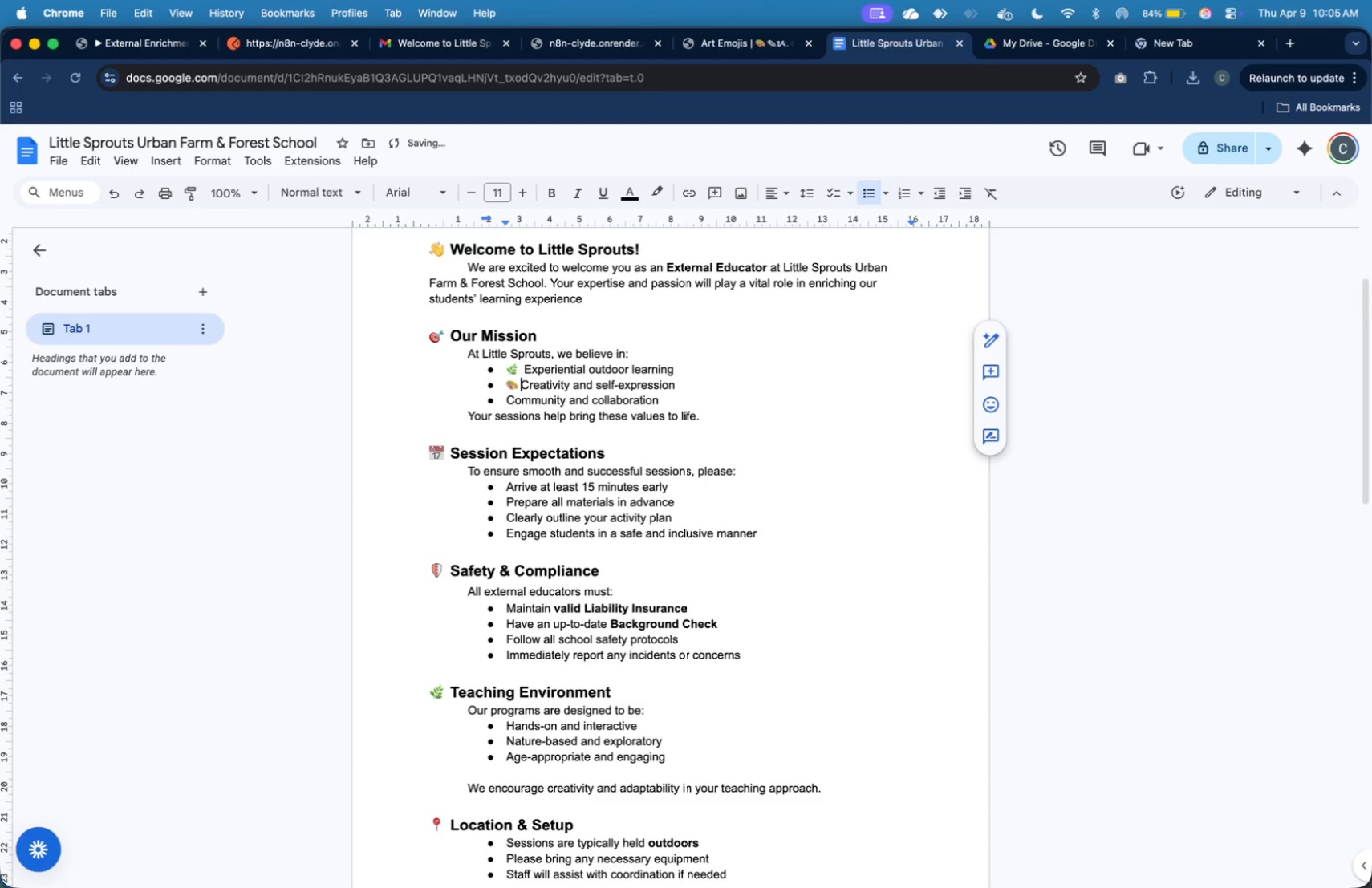 
key(Space)
 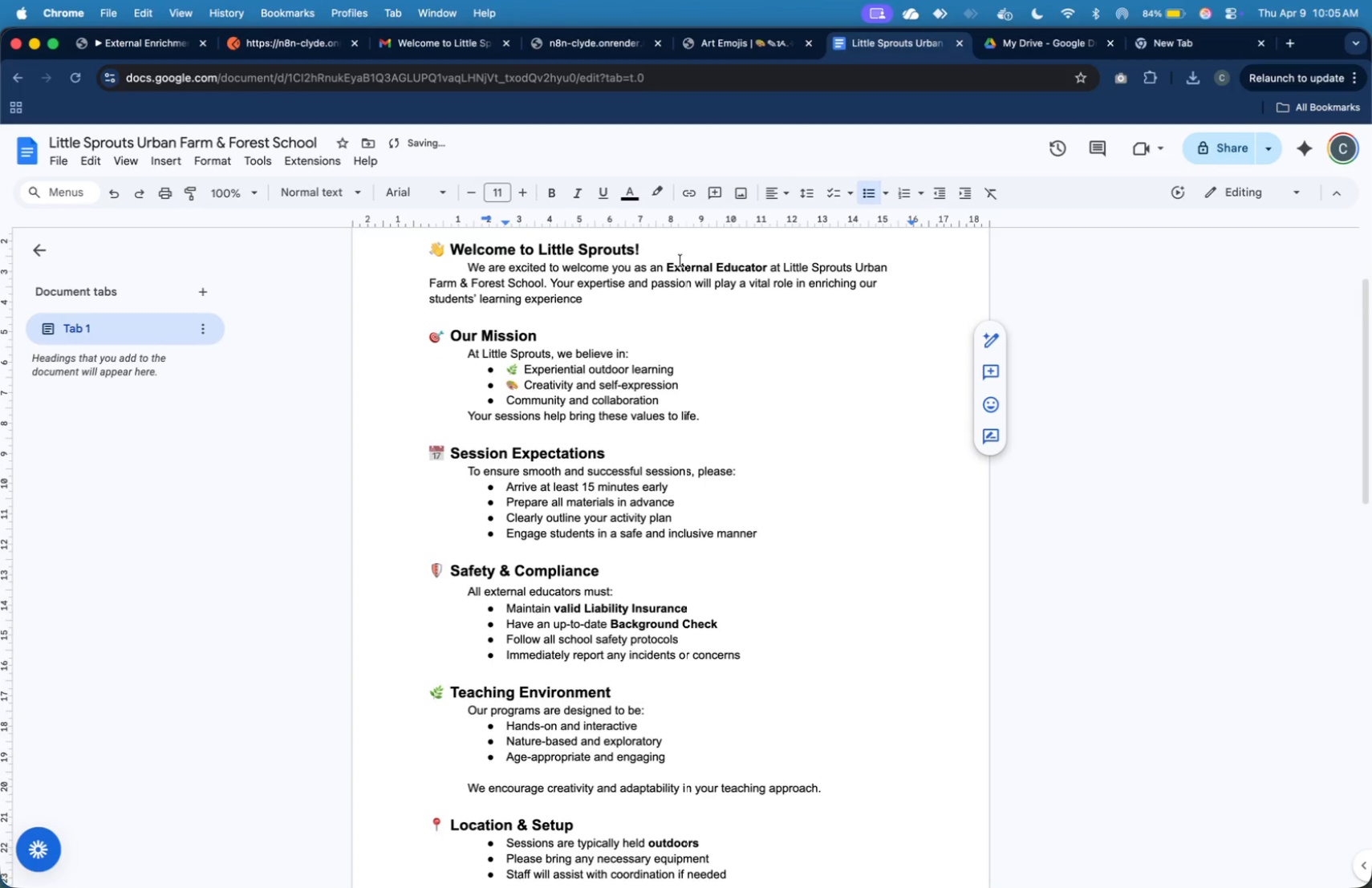 
left_click([747, 52])
 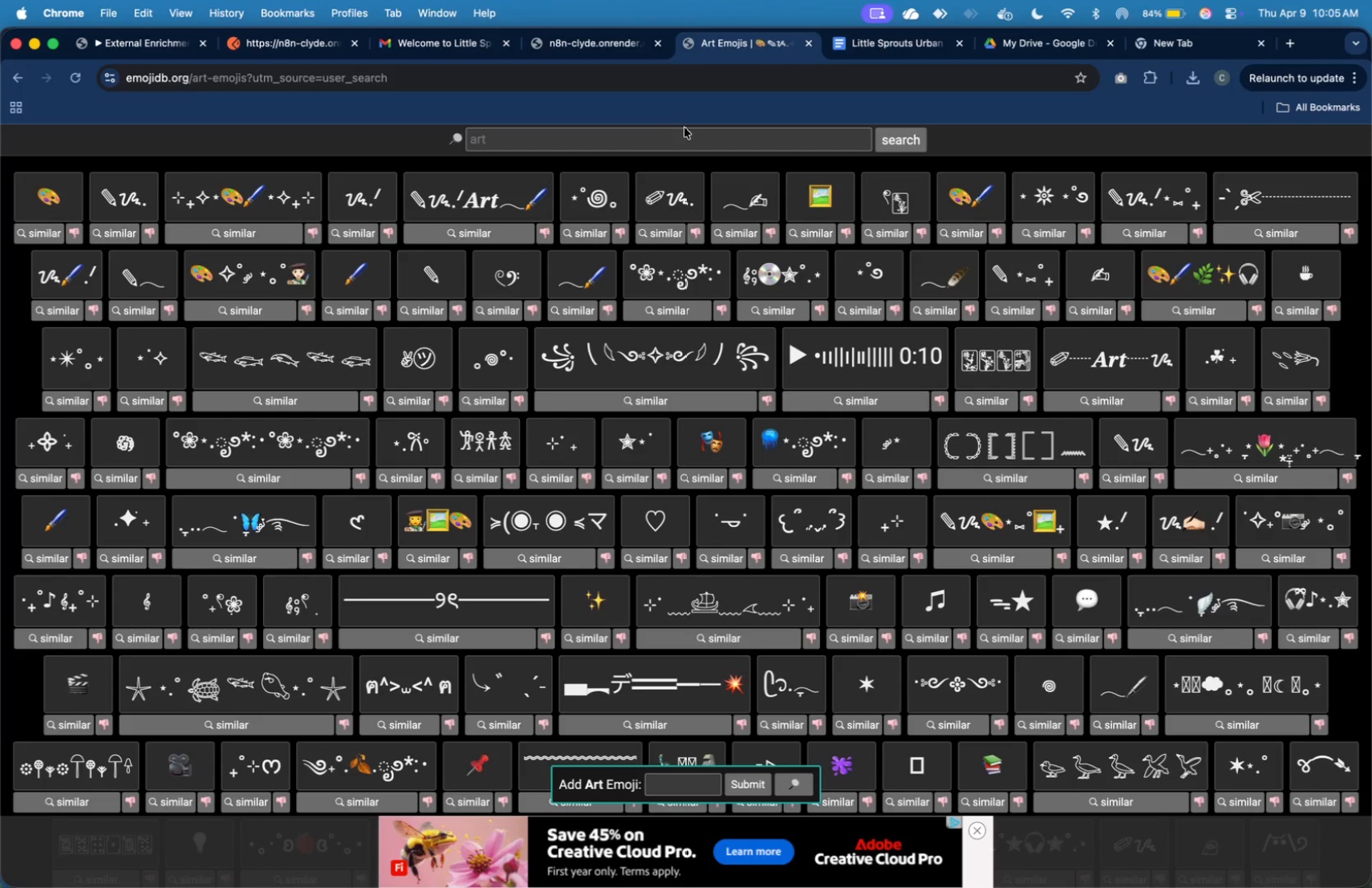 
left_click([684, 136])
 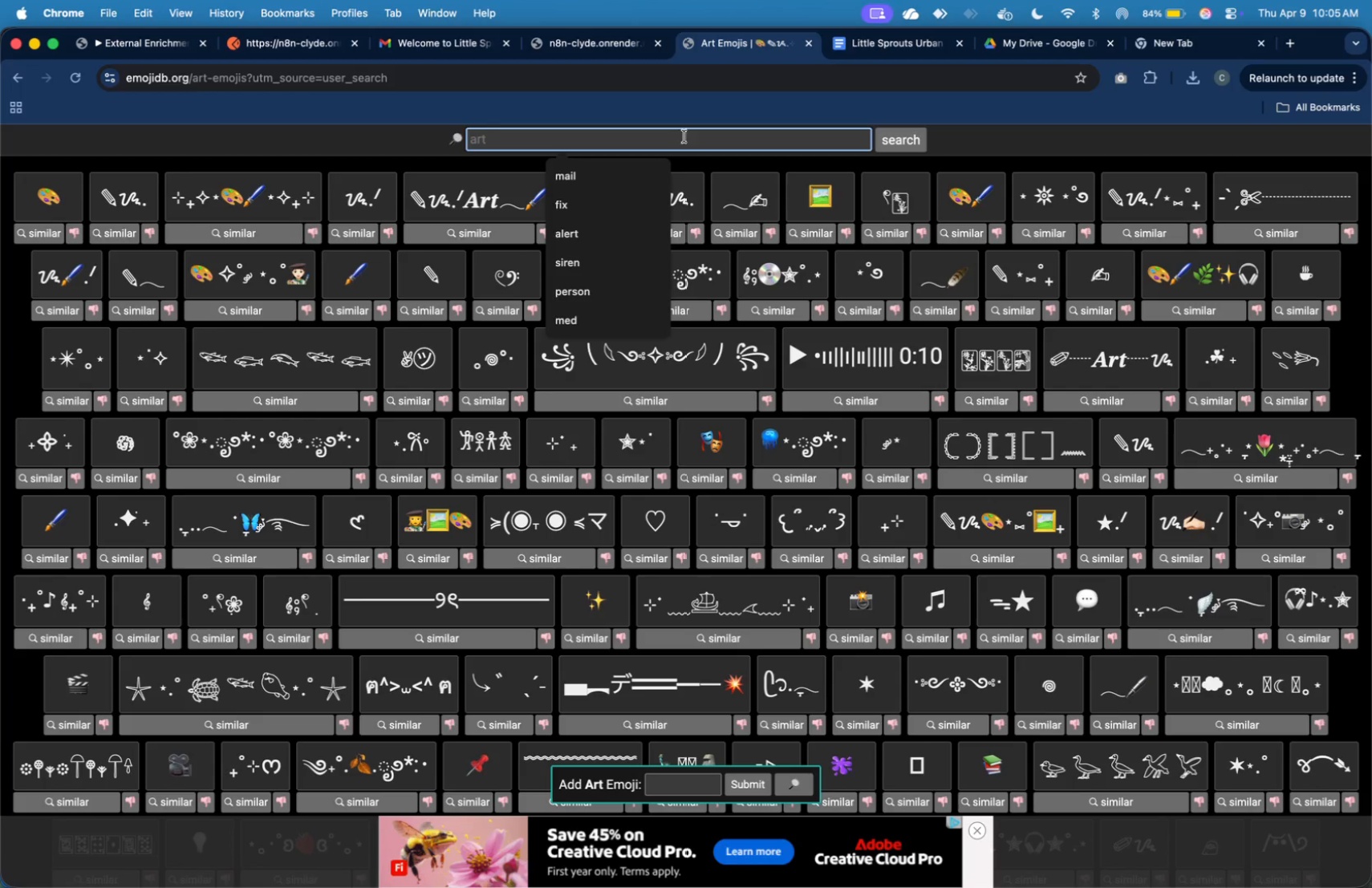 
type(g)
key(Backspace)
type(handshake)
 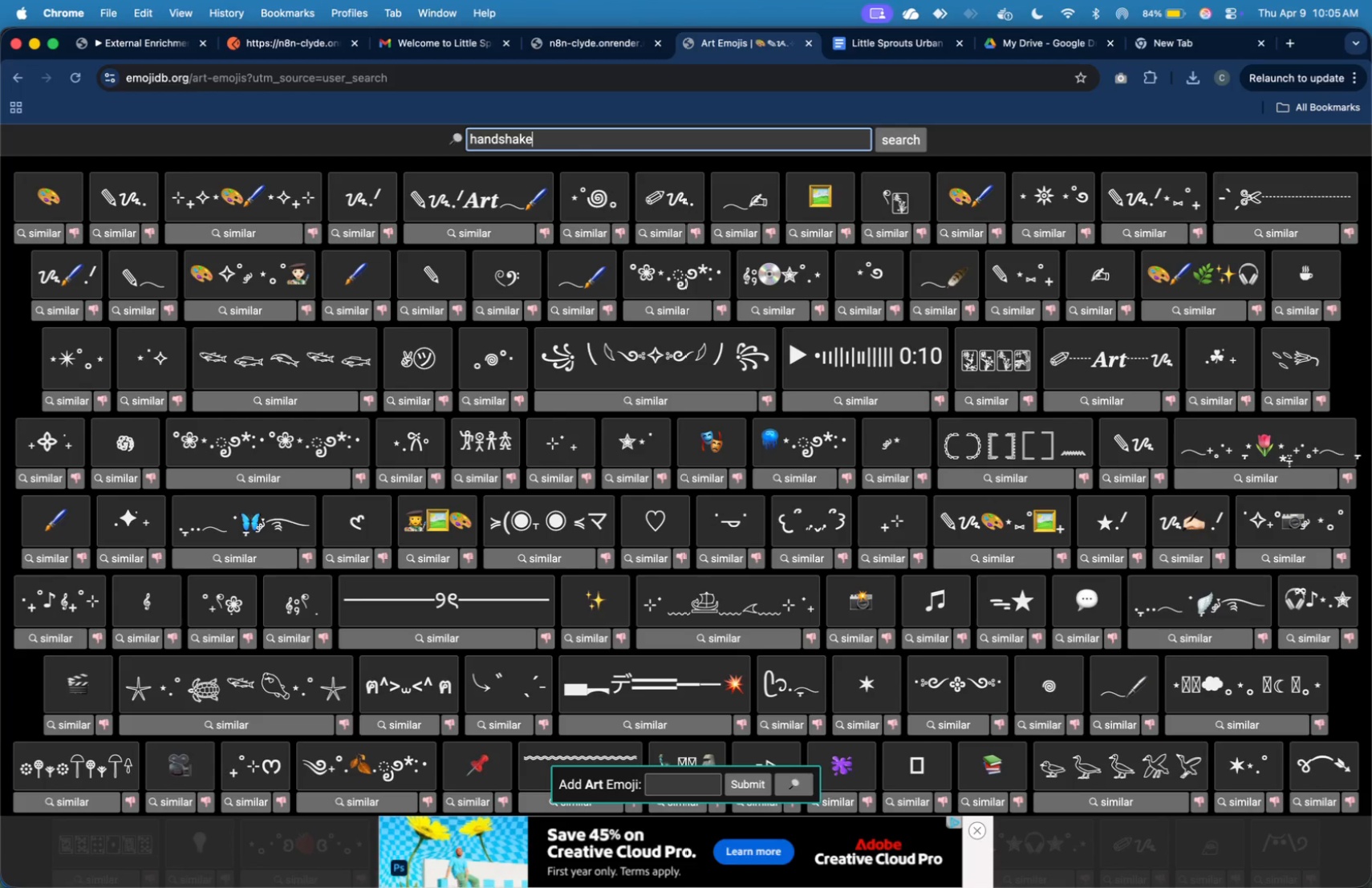 
key(Enter)
 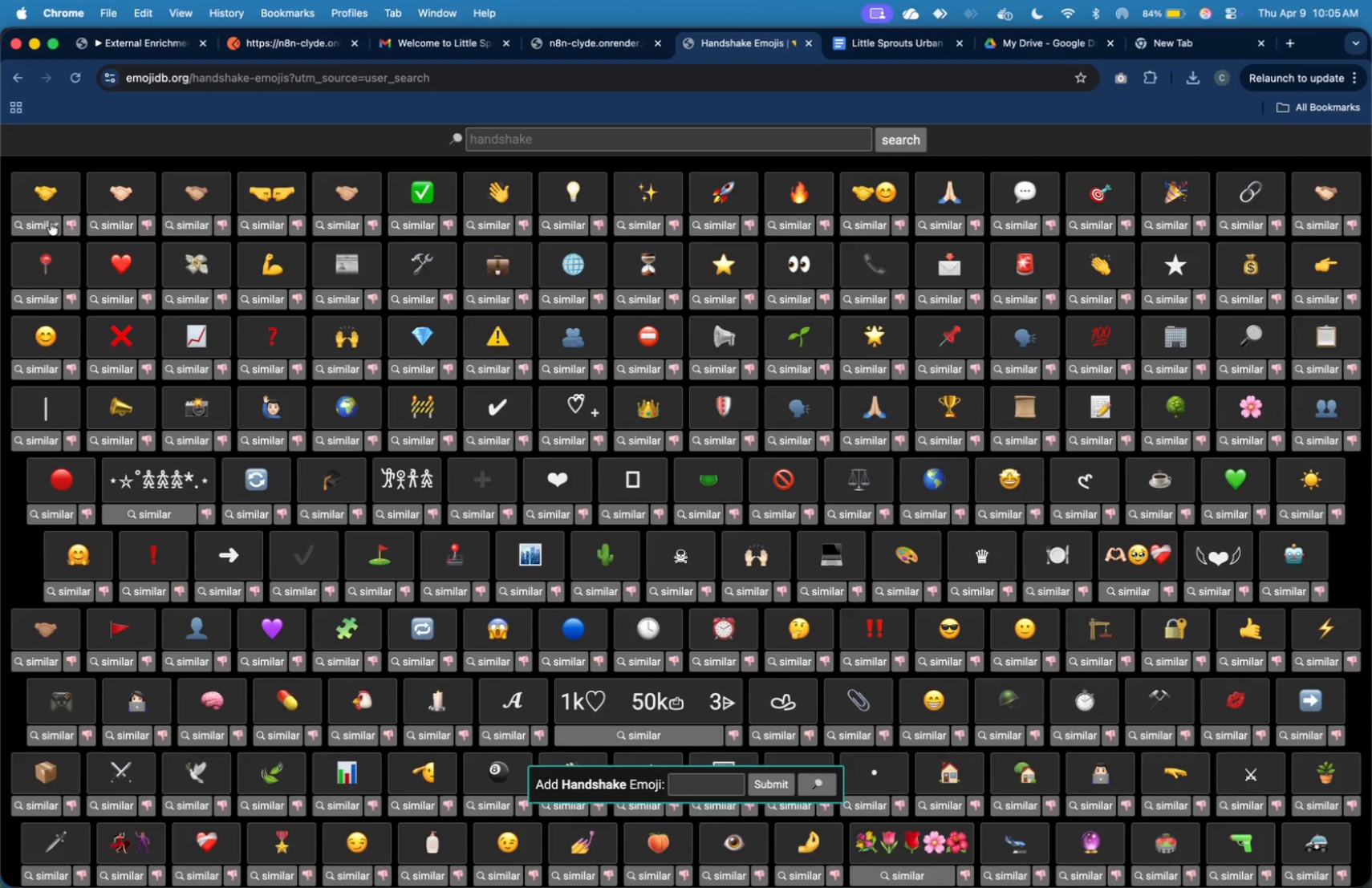 
left_click([51, 193])
 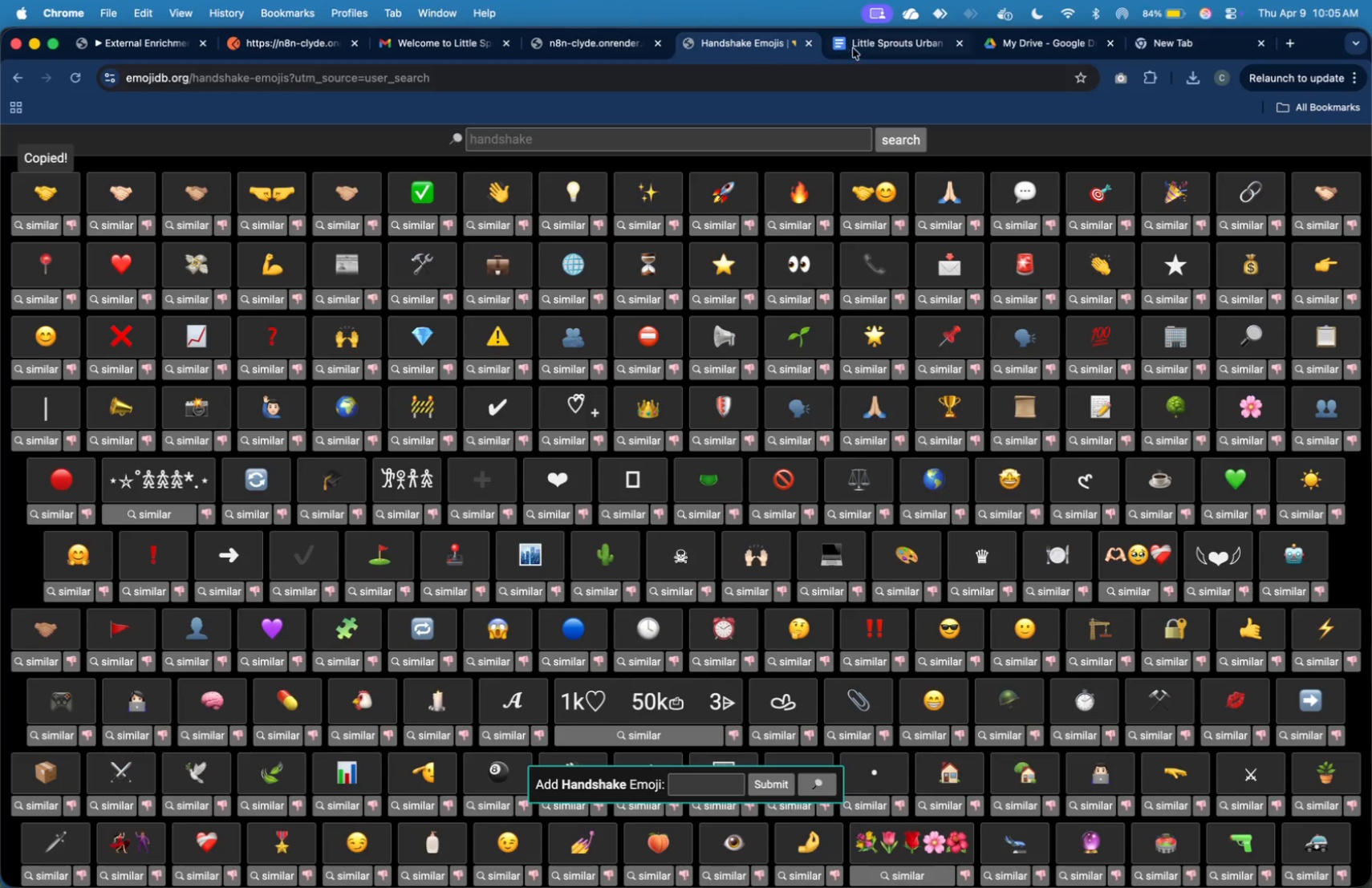 
left_click([863, 44])
 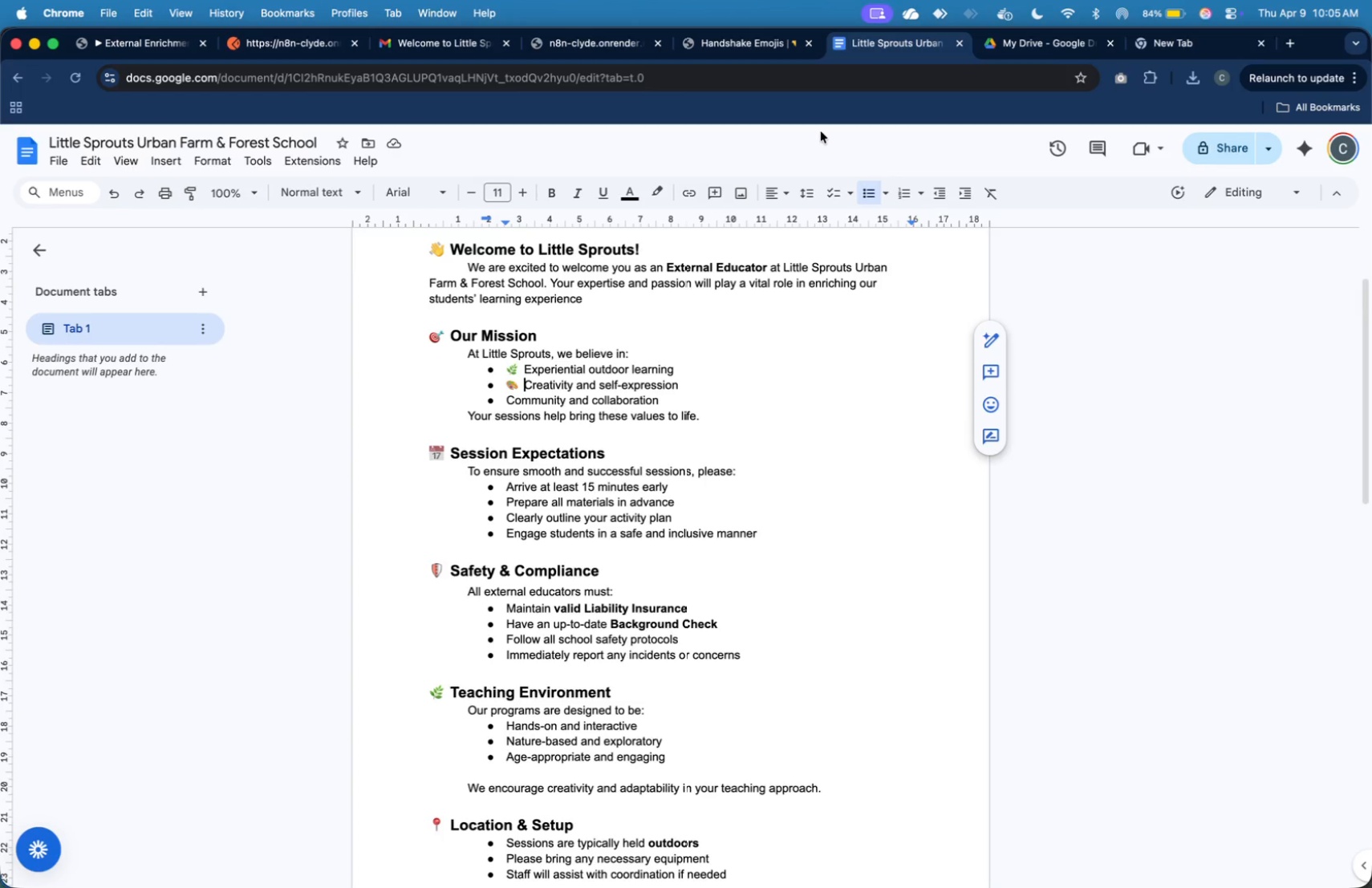 
key(ArrowDown)
 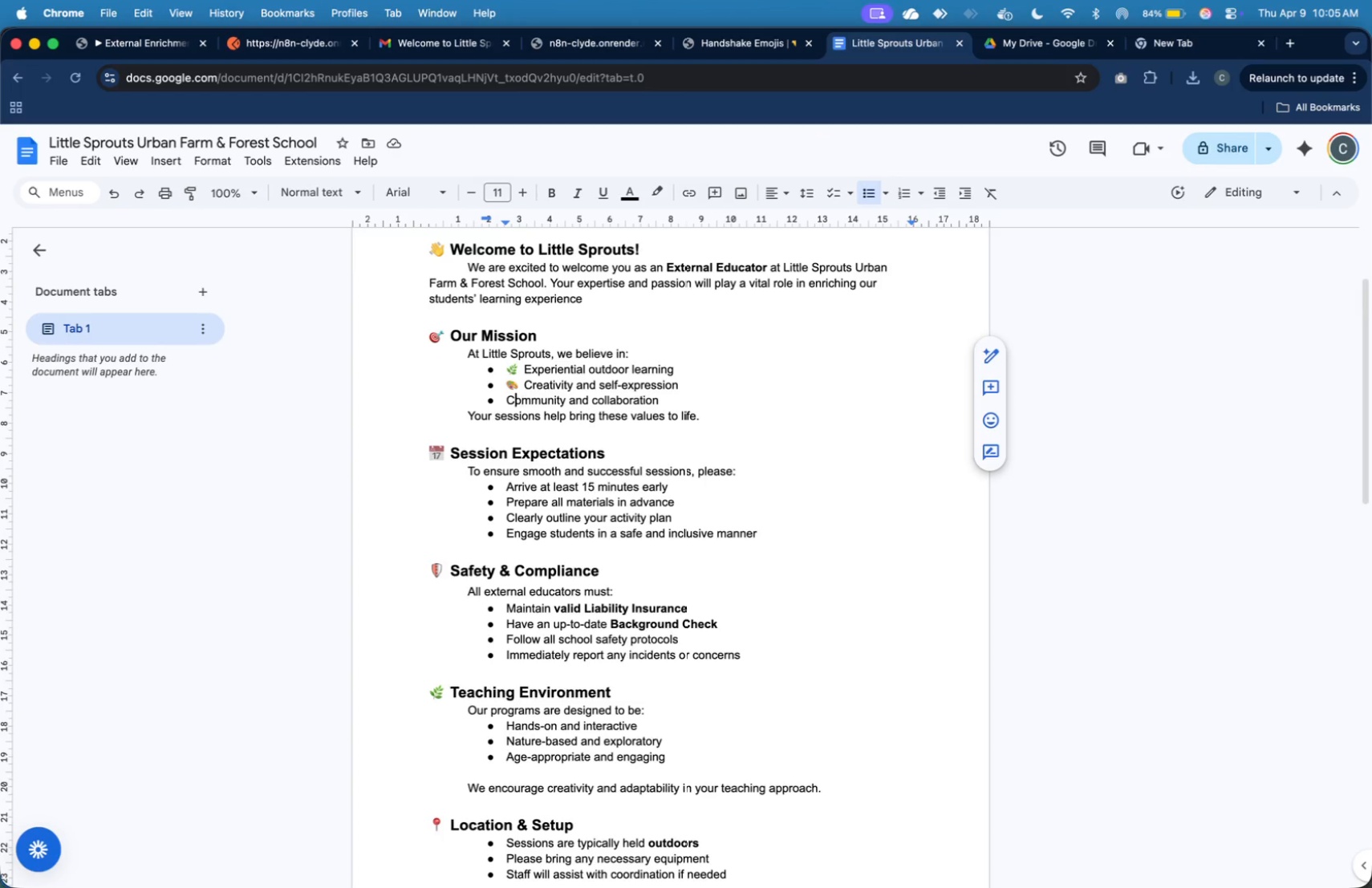 
key(ArrowLeft)
 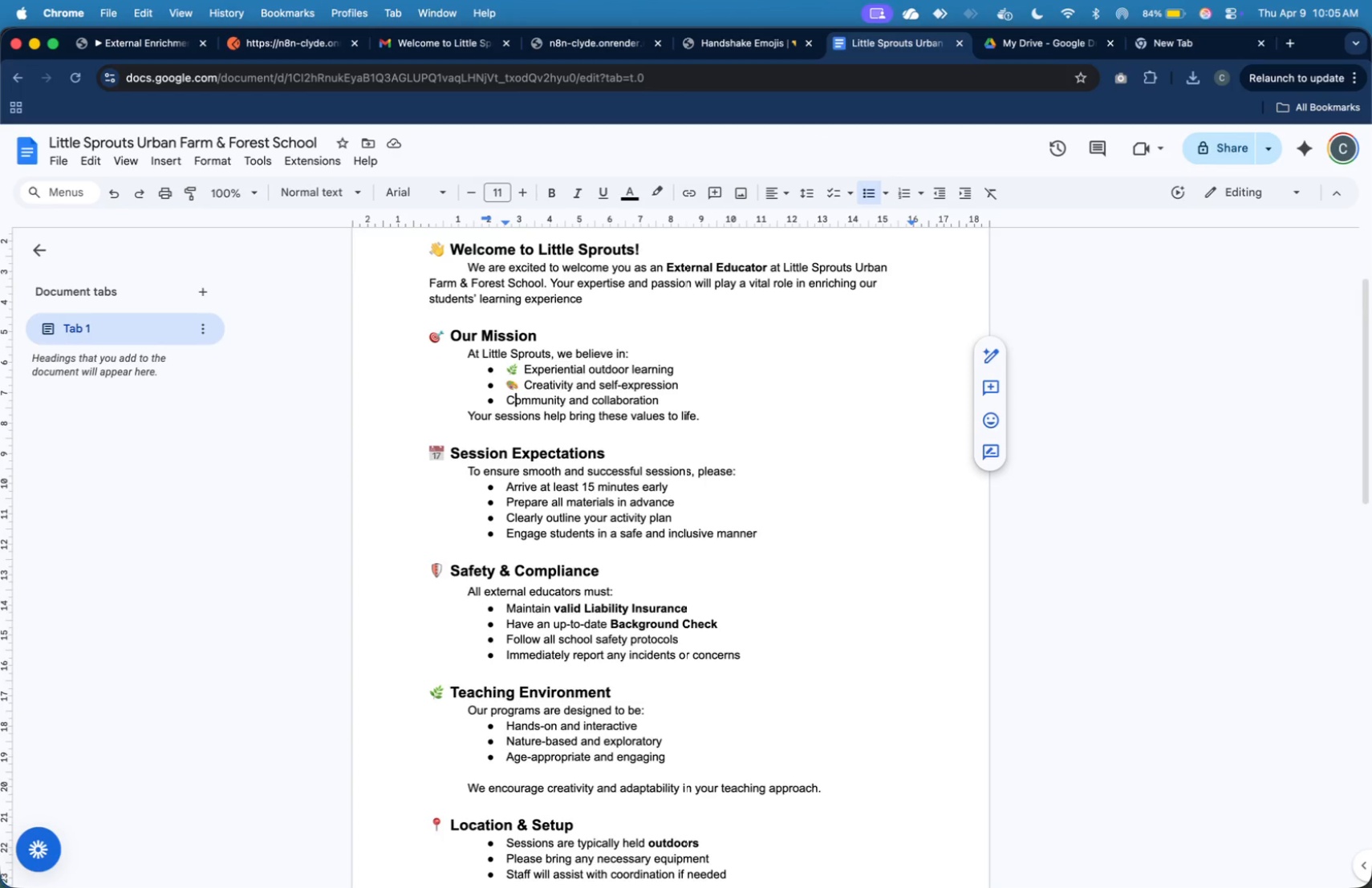 
key(ArrowLeft)
 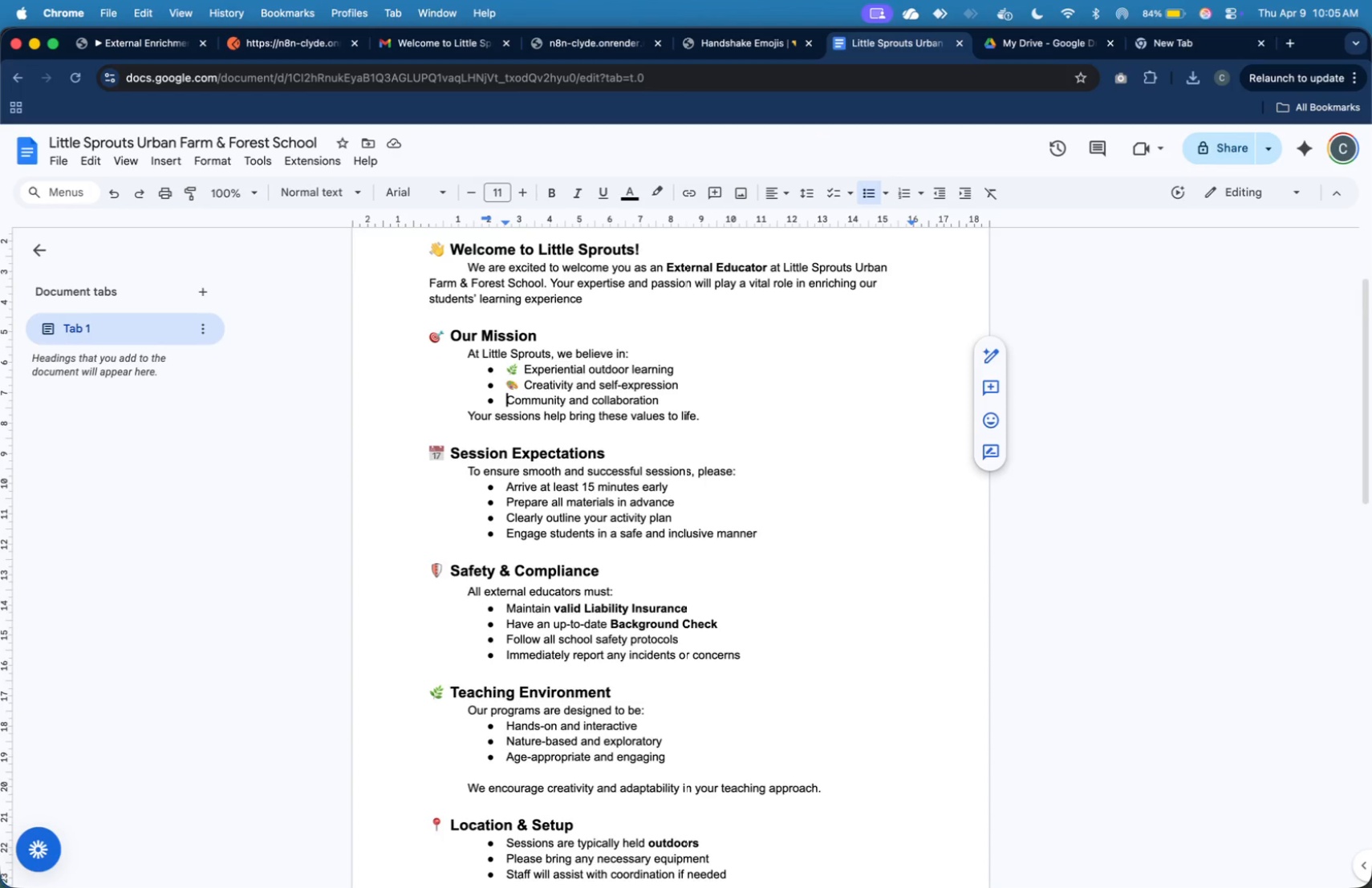 
key(Meta+V)
 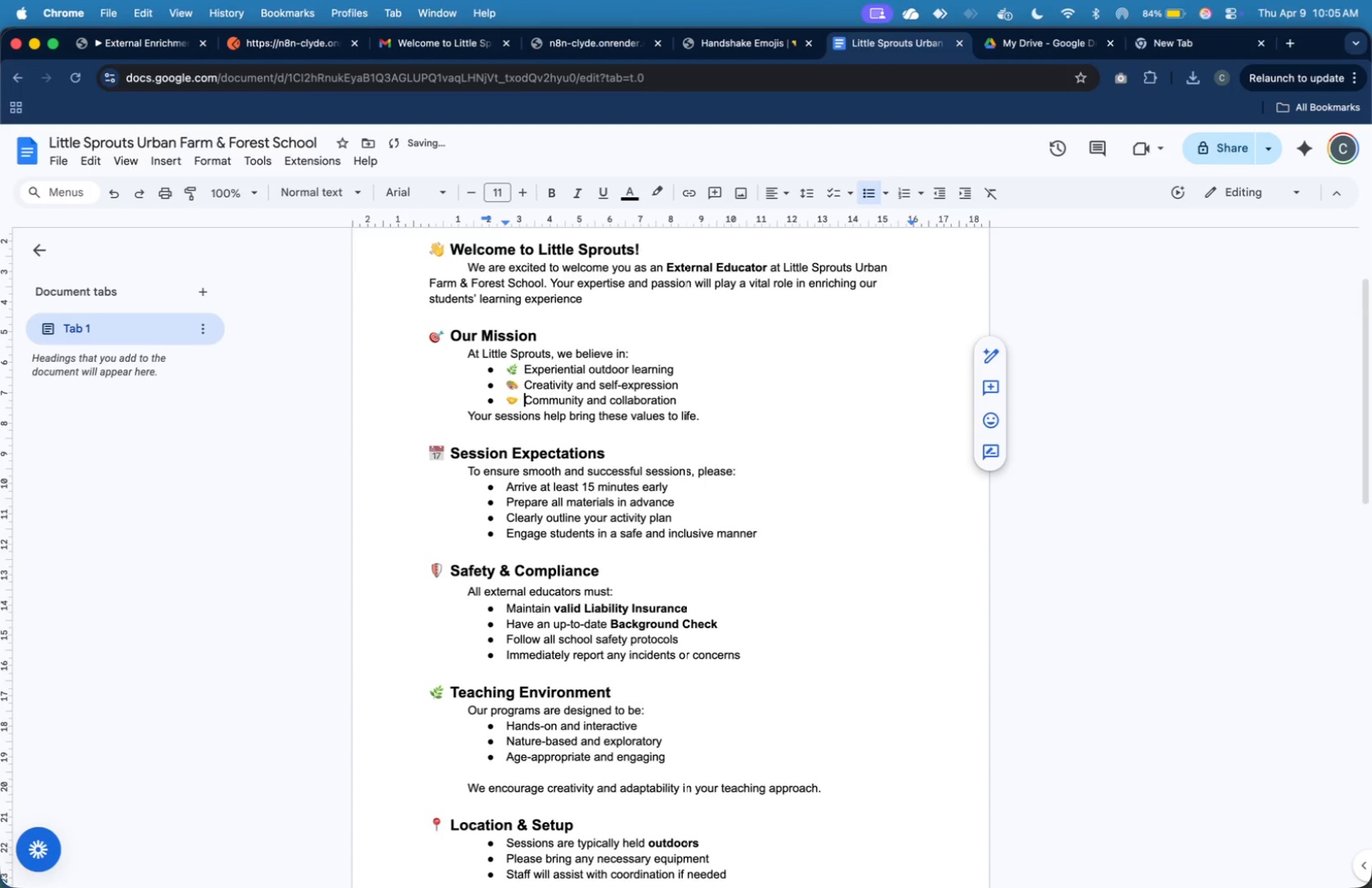 
key(Space)
 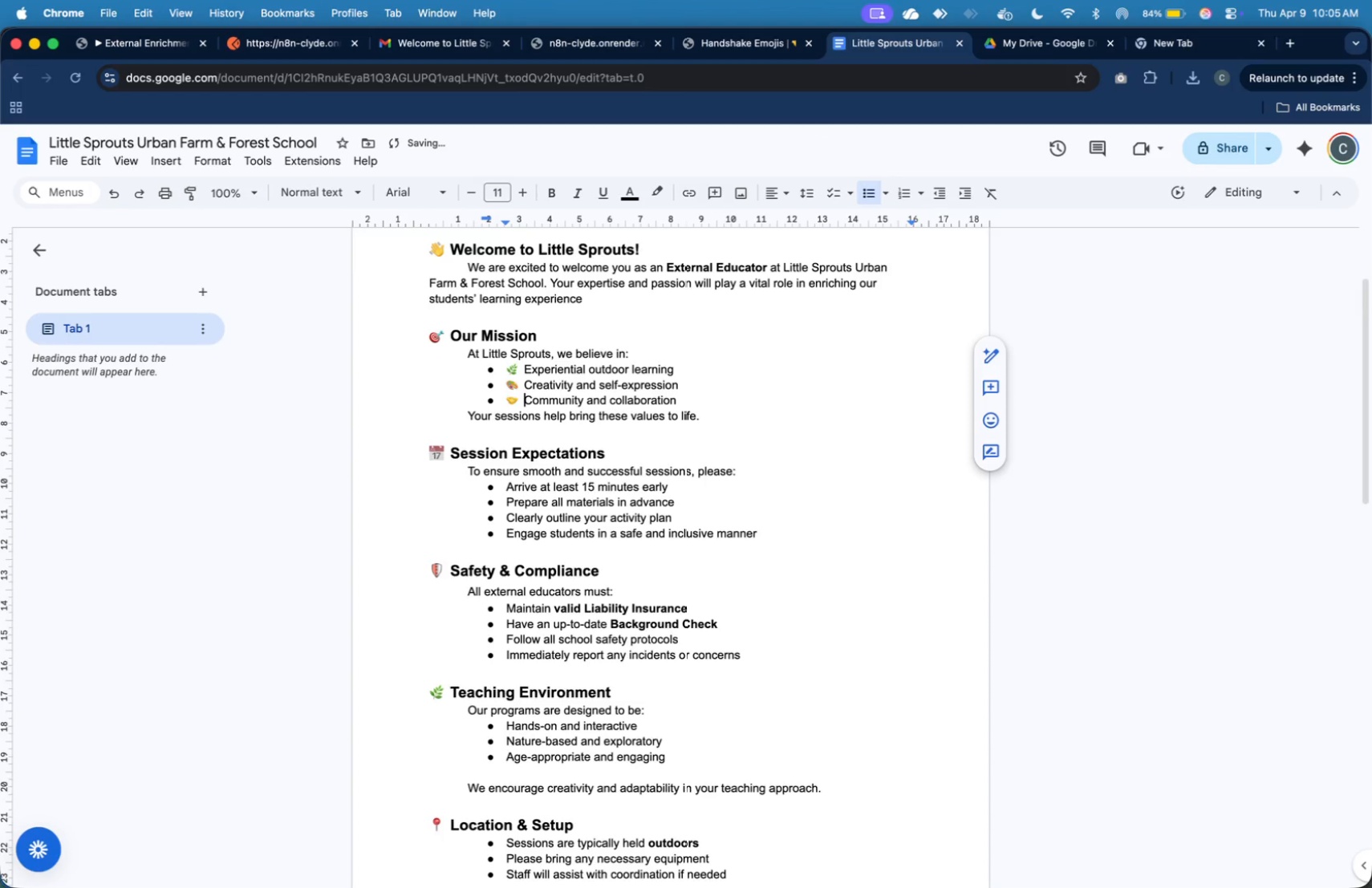 
scroll: coordinate [726, 315], scroll_direction: up, amount: 10.0
 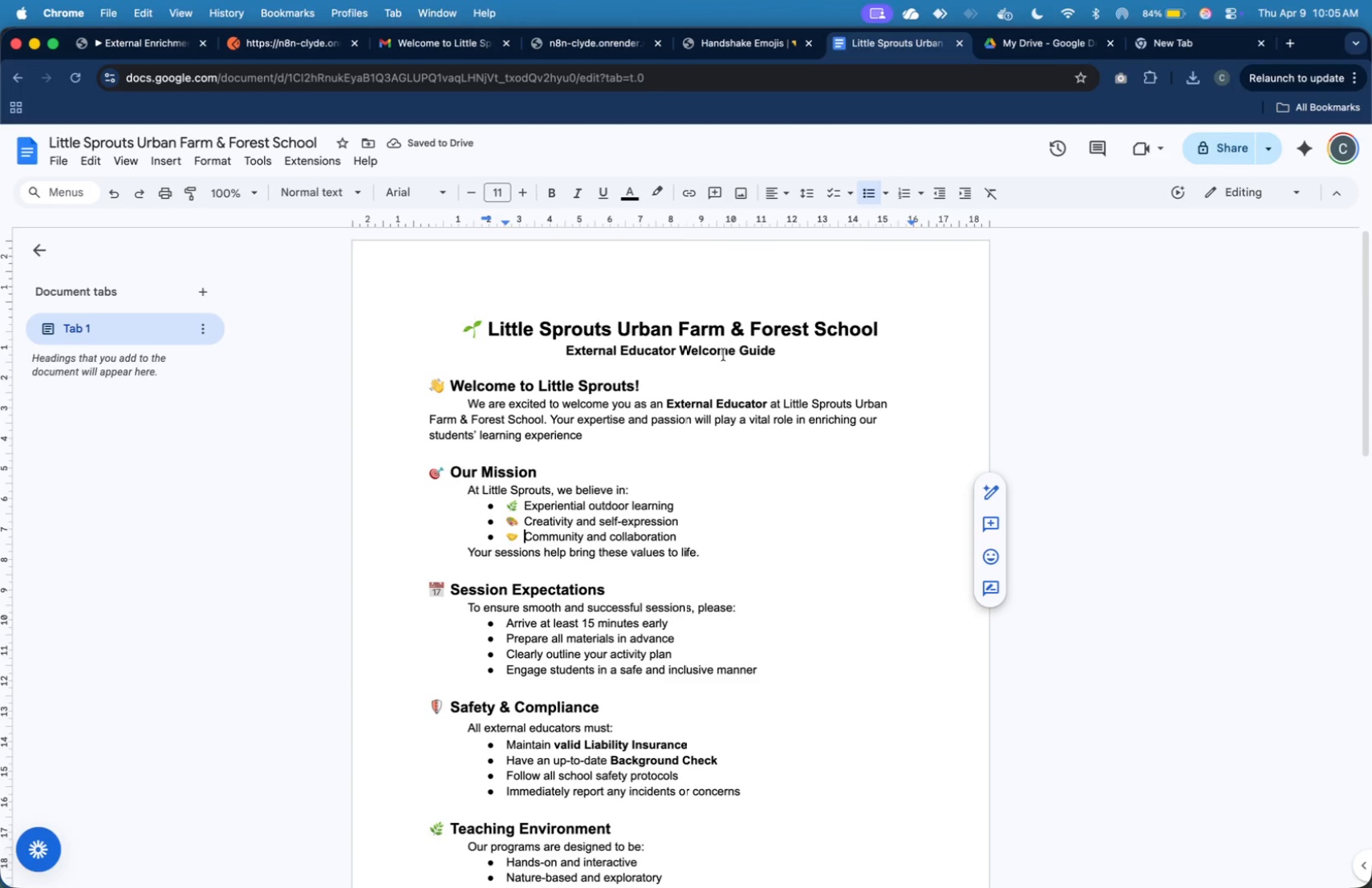 
scroll: coordinate [719, 351], scroll_direction: down, amount: 12.0
 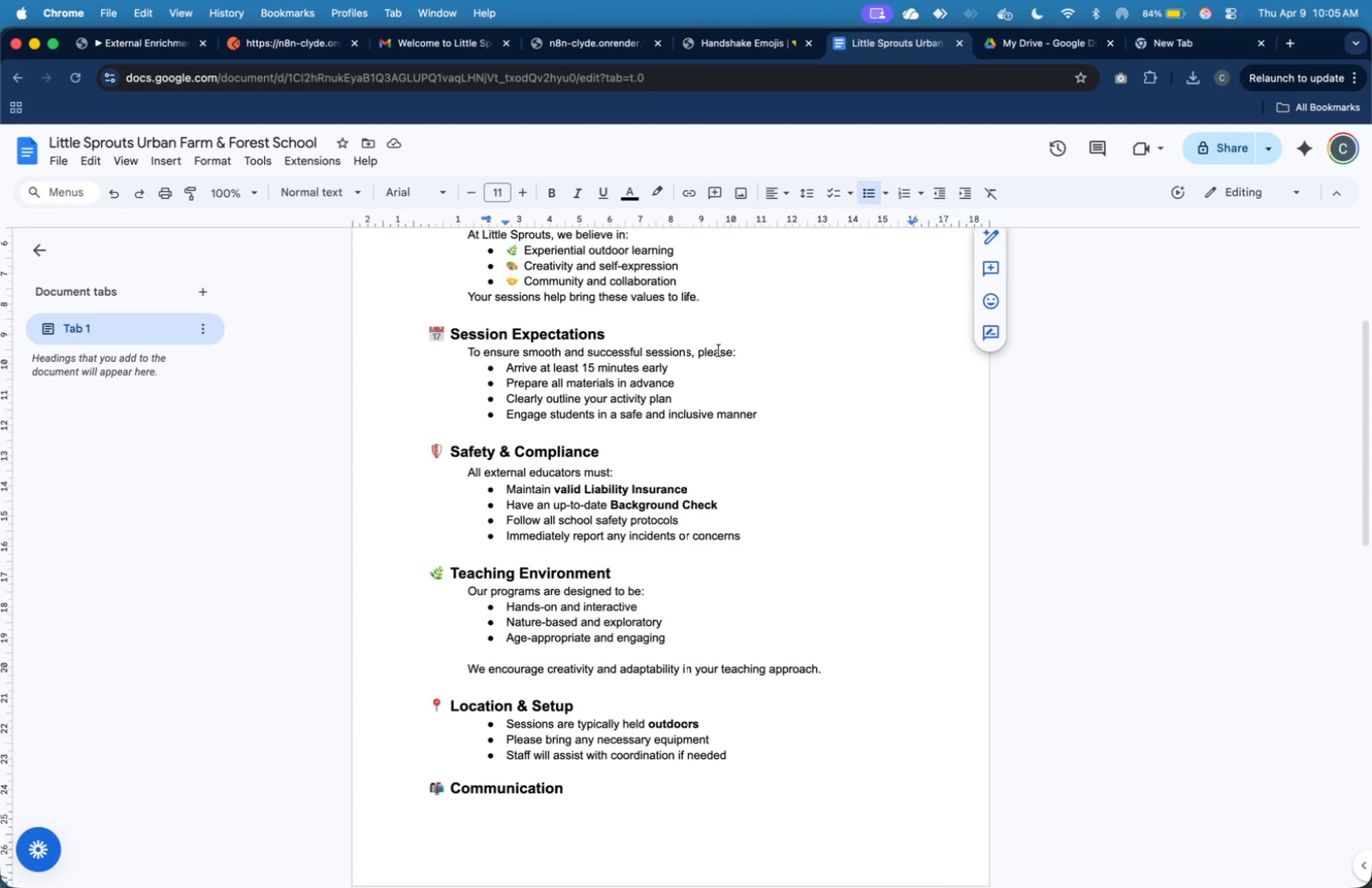 
scroll: coordinate [719, 351], scroll_direction: up, amount: 11.0
 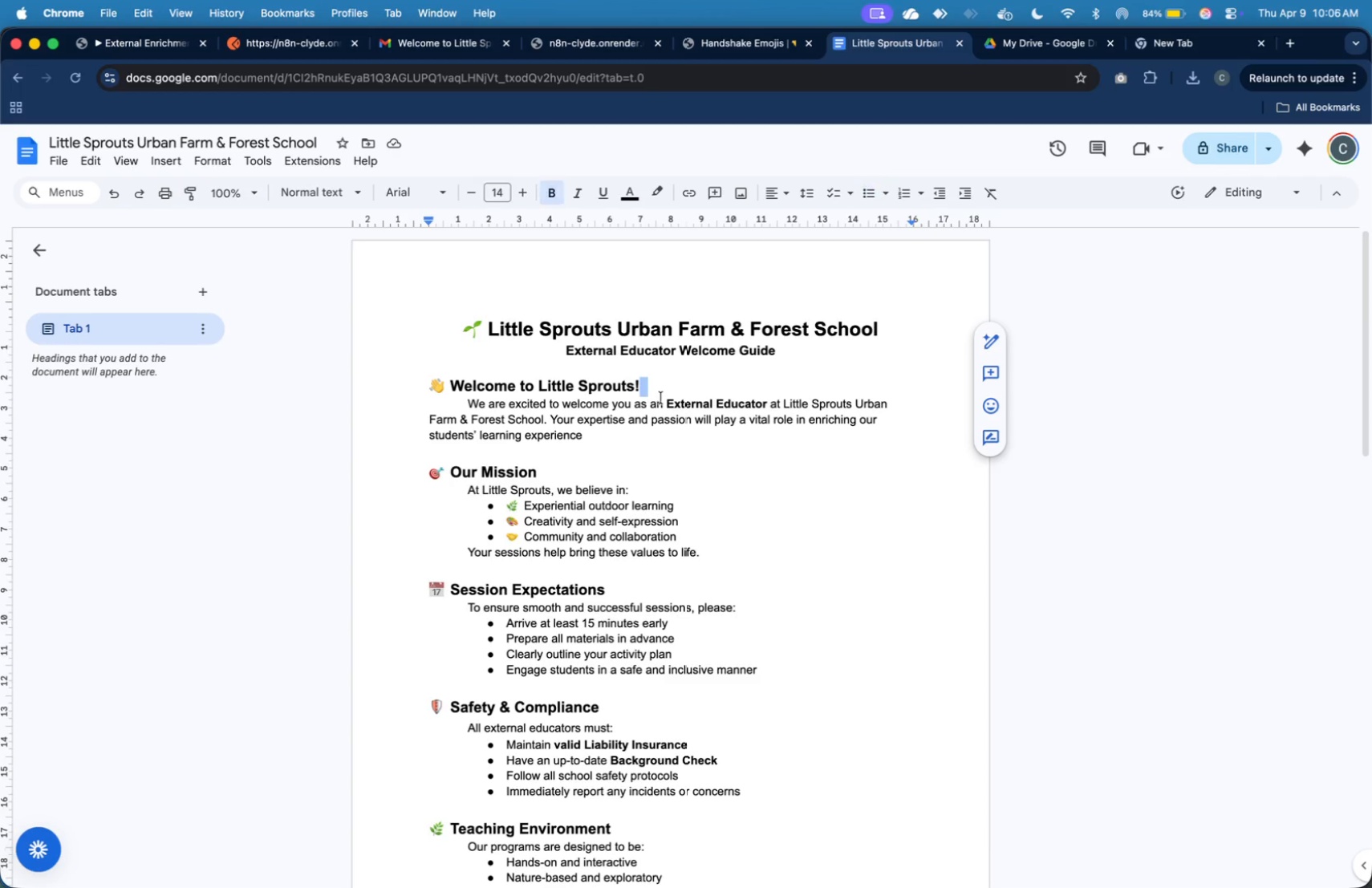 
double_click([681, 419])
 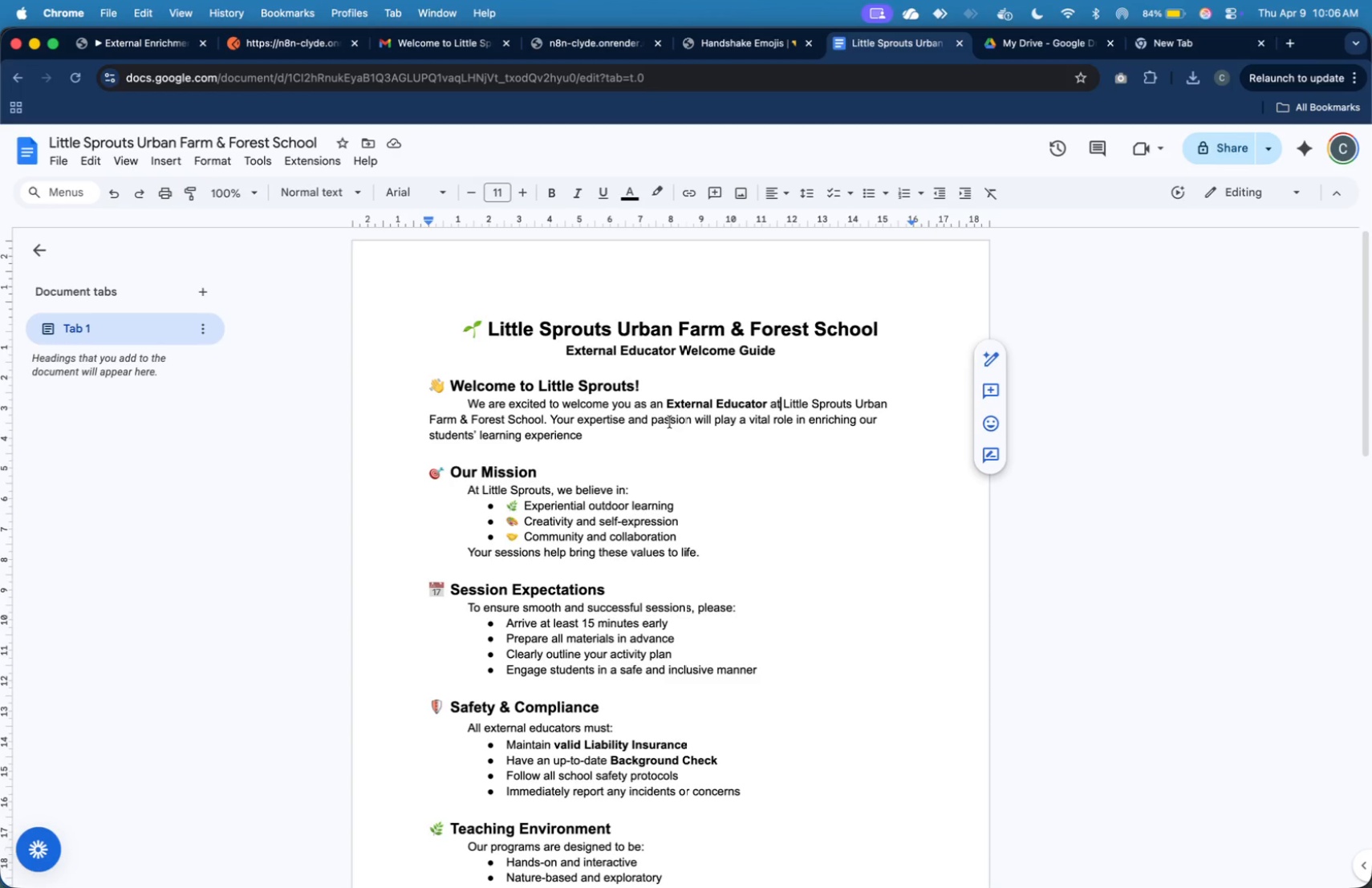 
left_click([639, 424])
 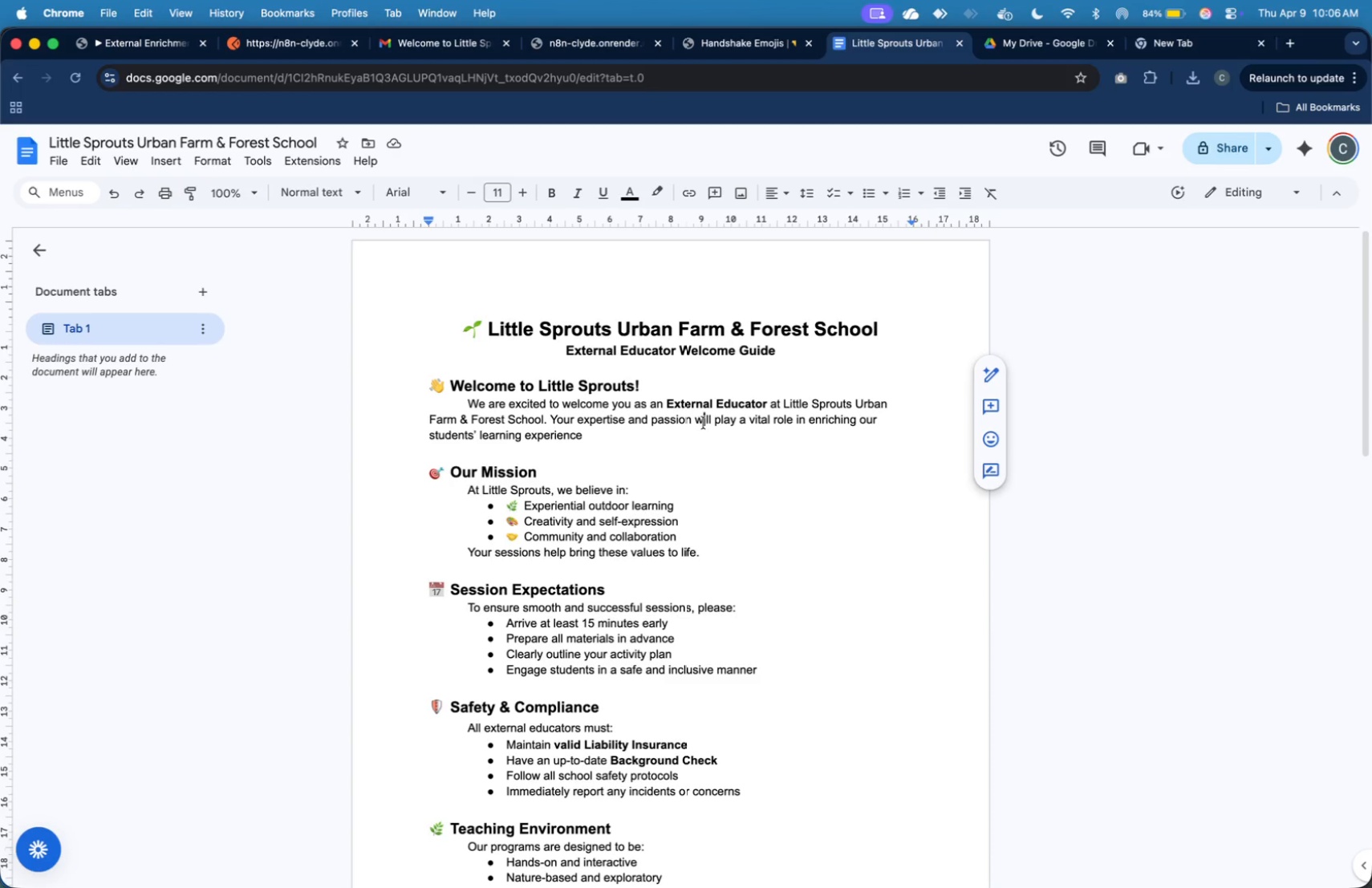 
double_click([757, 421])
 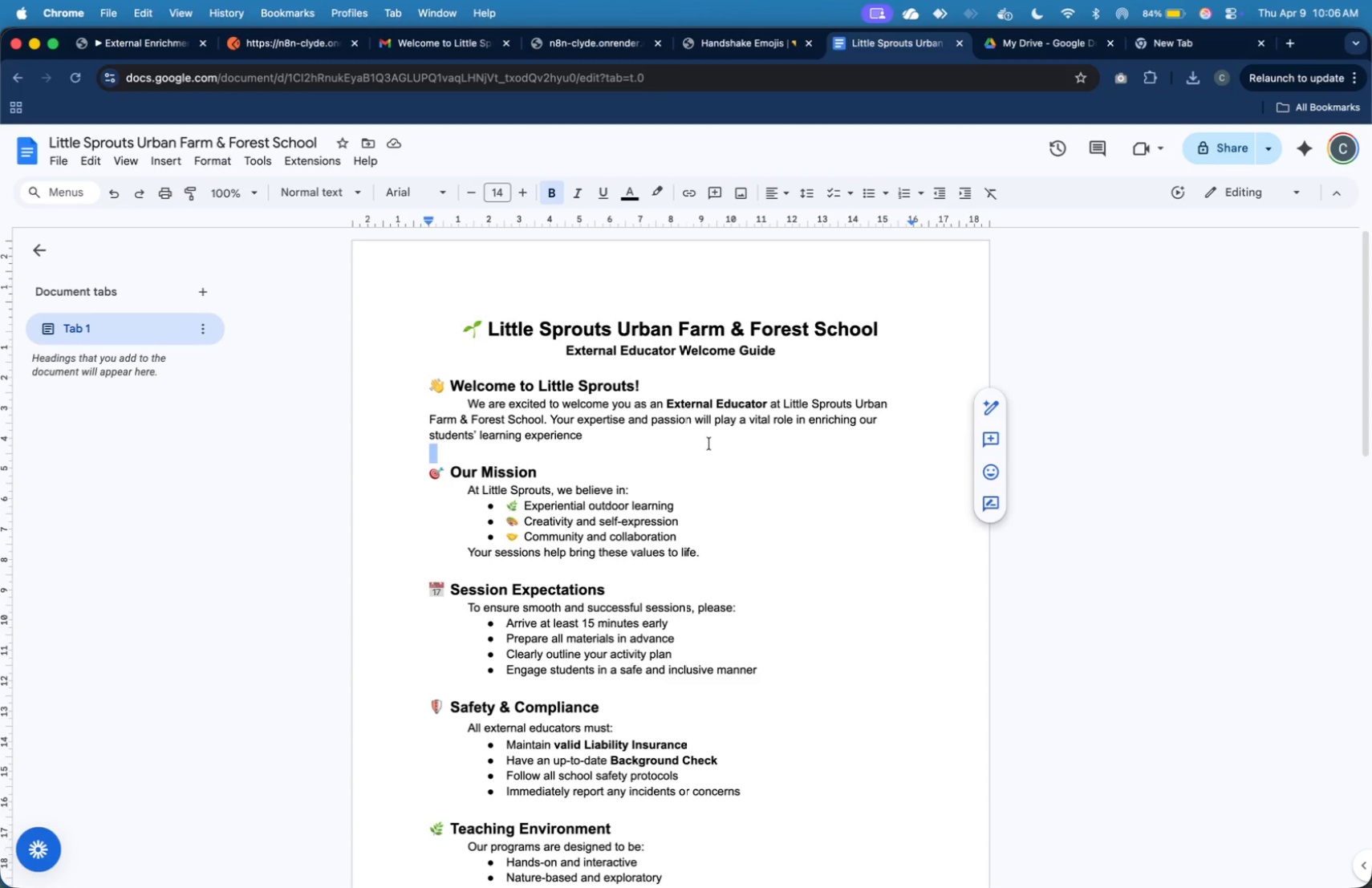 
left_click([707, 438])
 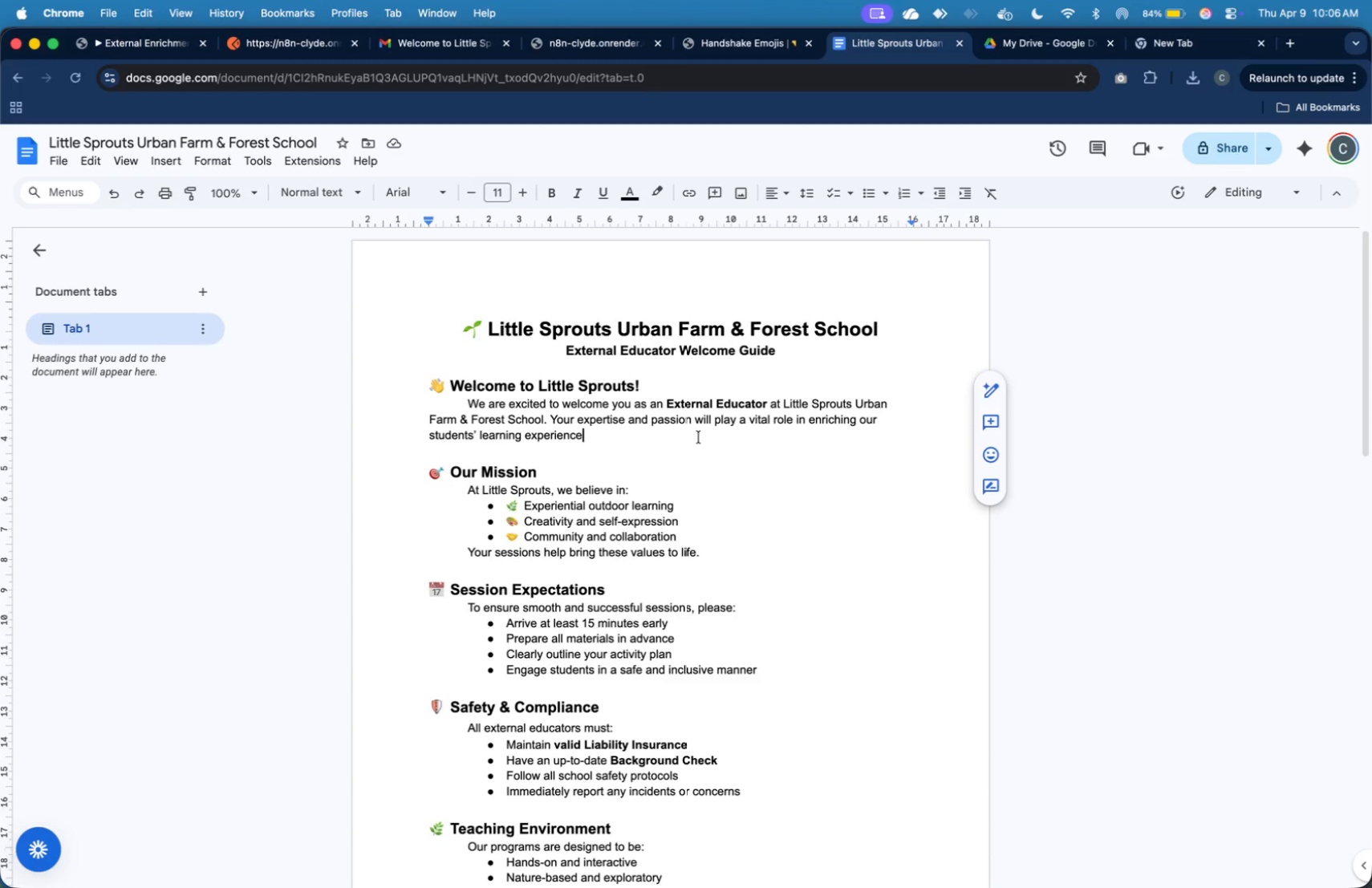 
key(Period)
 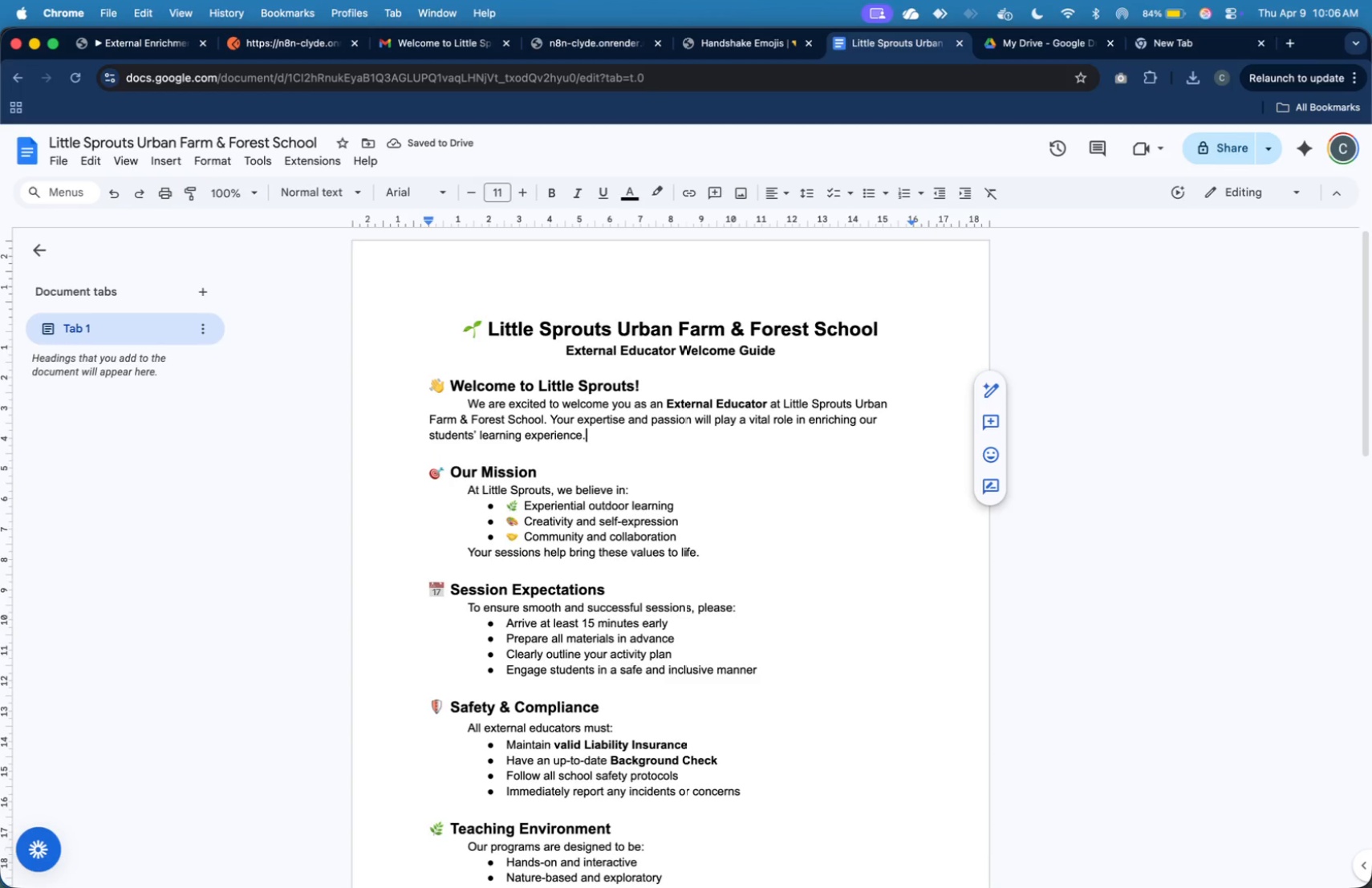 
key(ArrowLeft)
 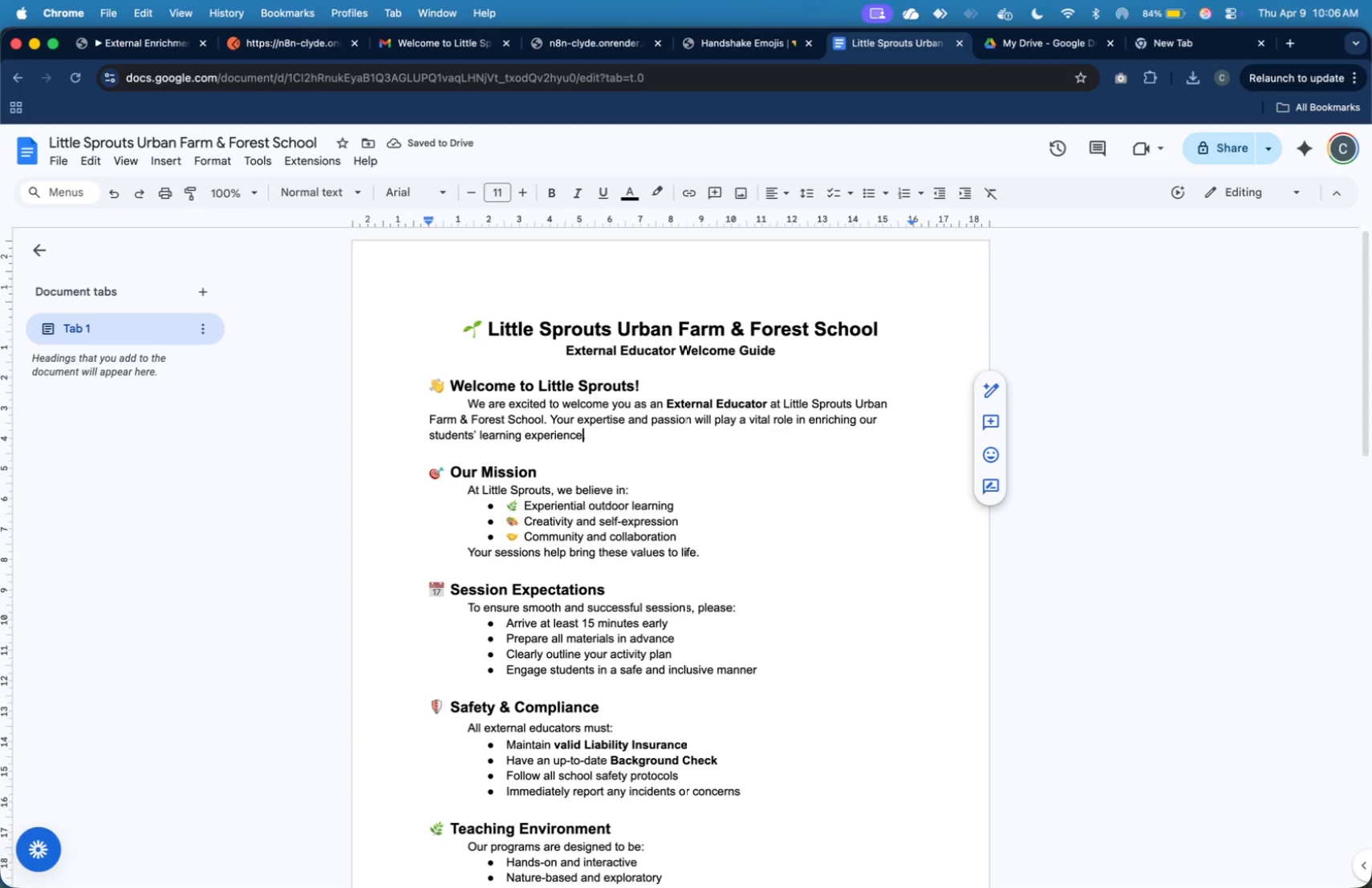 
key(S)
 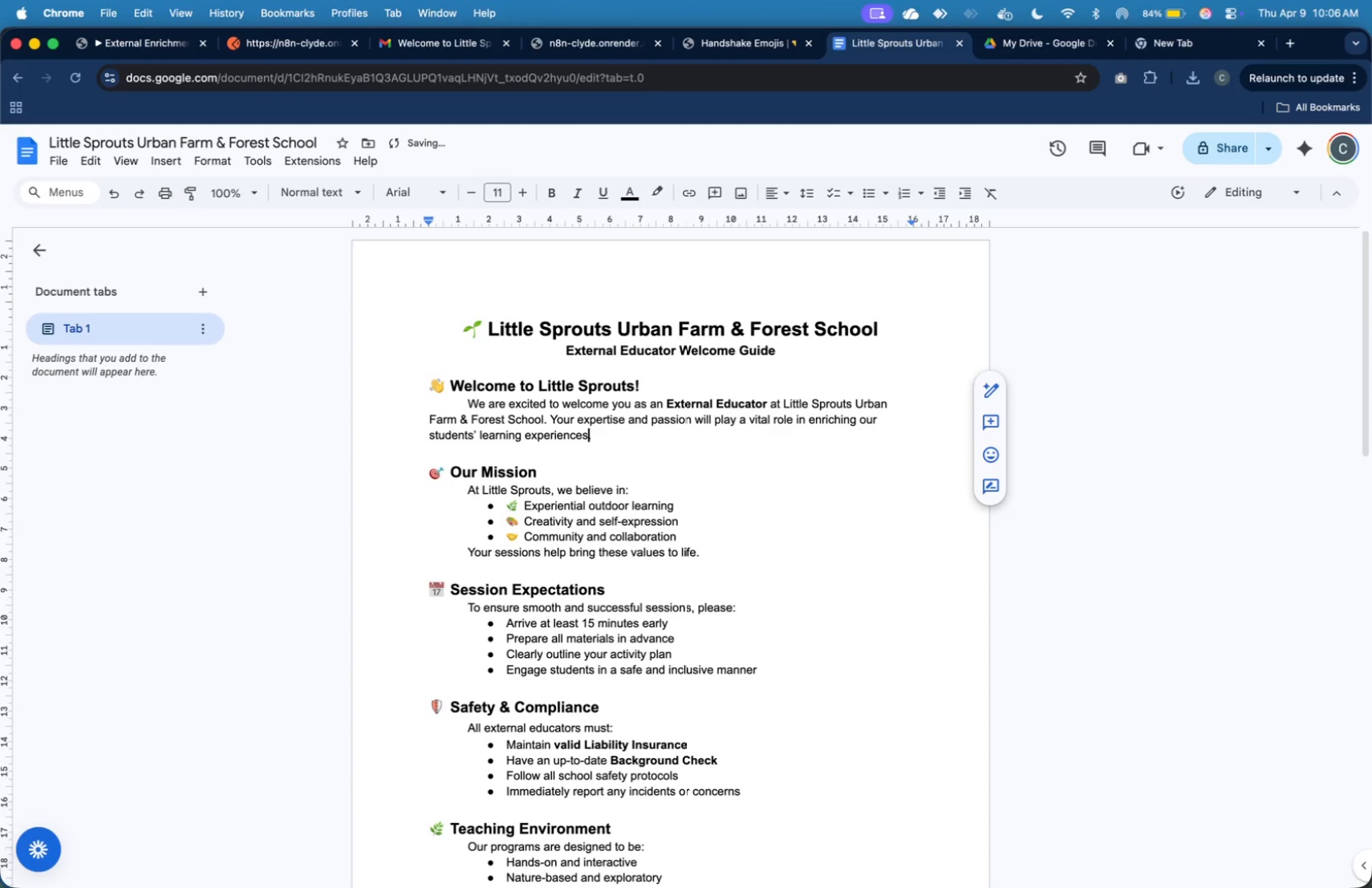 
scroll: coordinate [676, 428], scroll_direction: down, amount: 4.0
 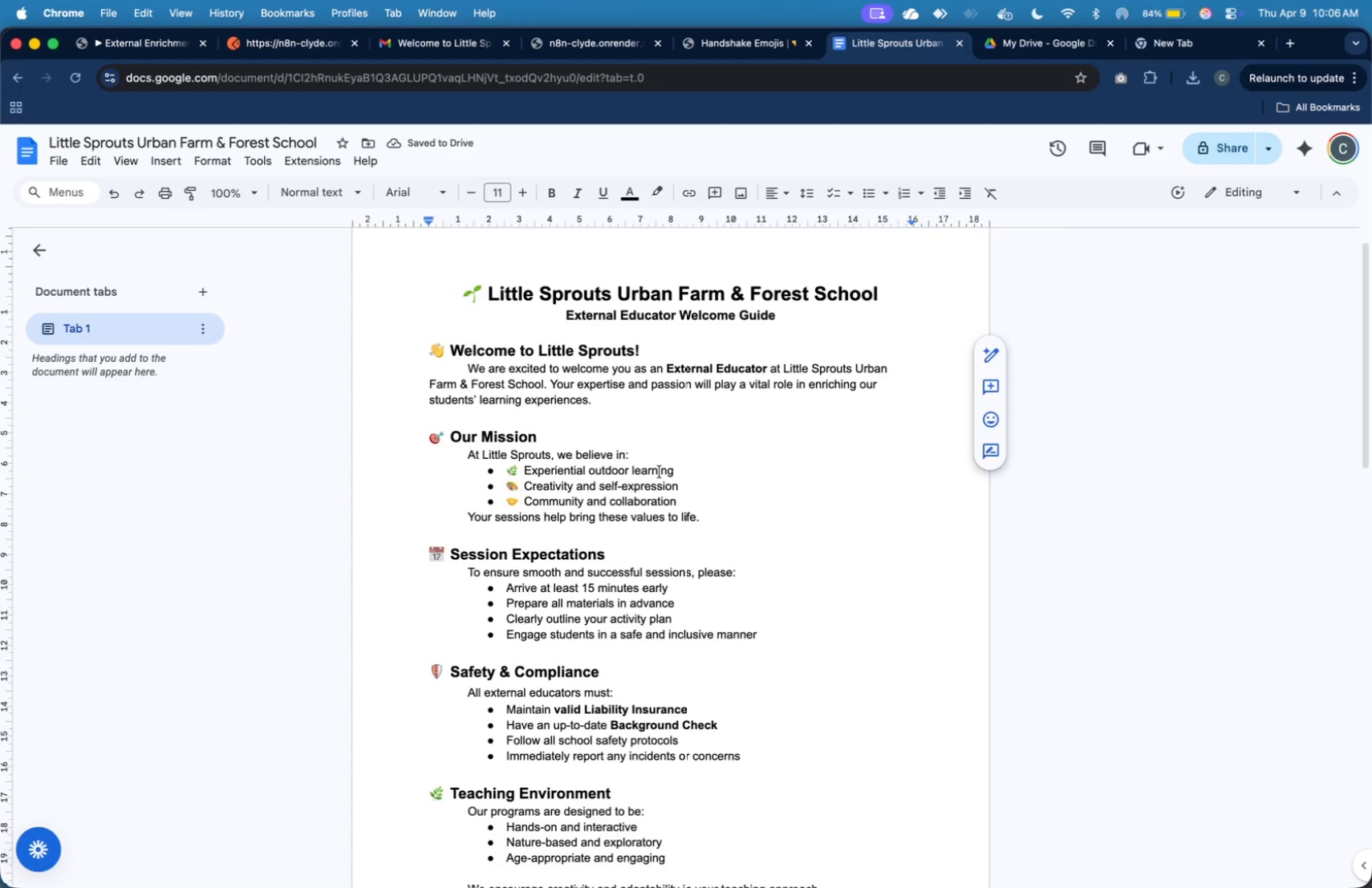 
left_click([664, 481])
 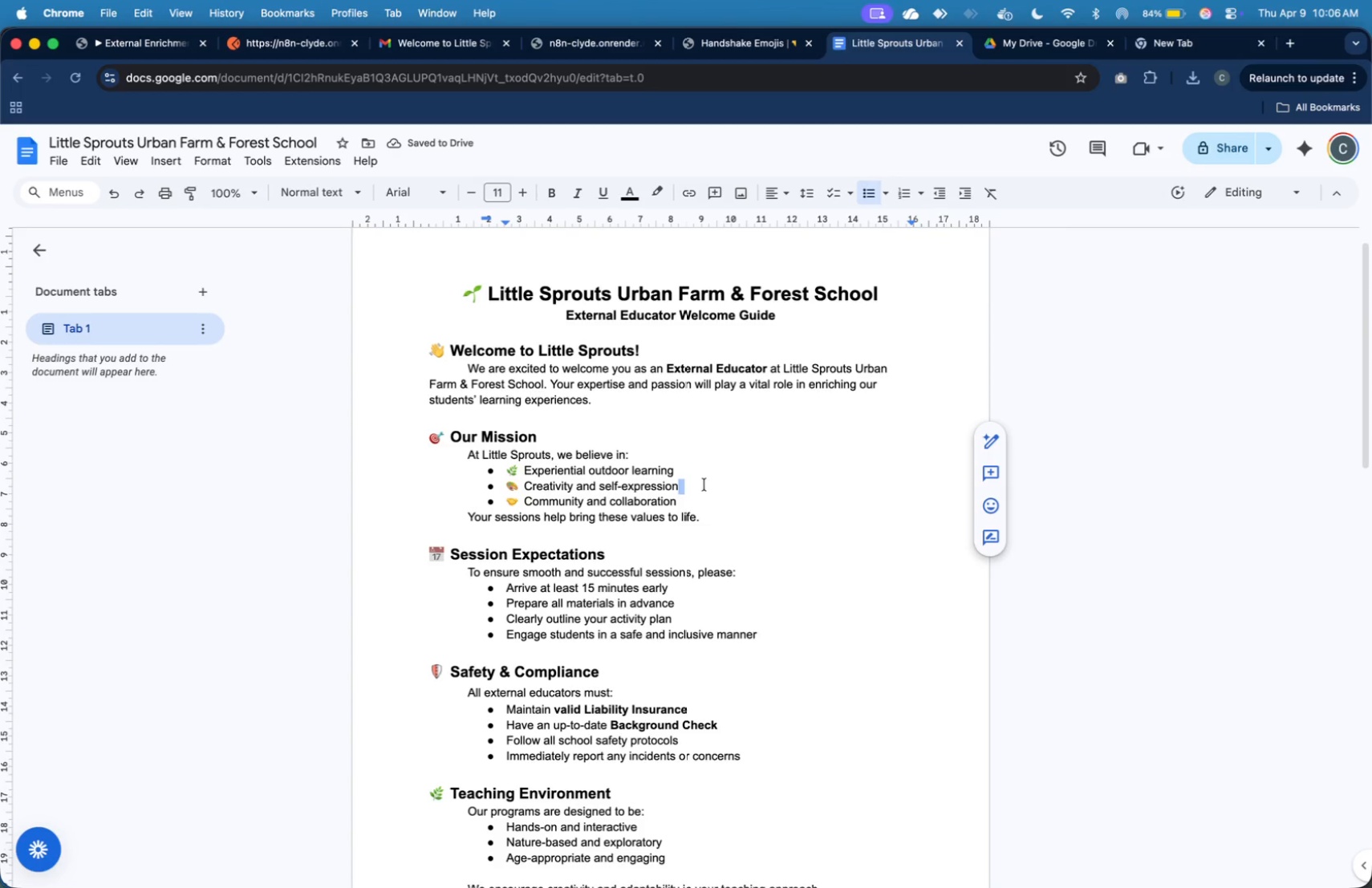 
left_click([721, 504])
 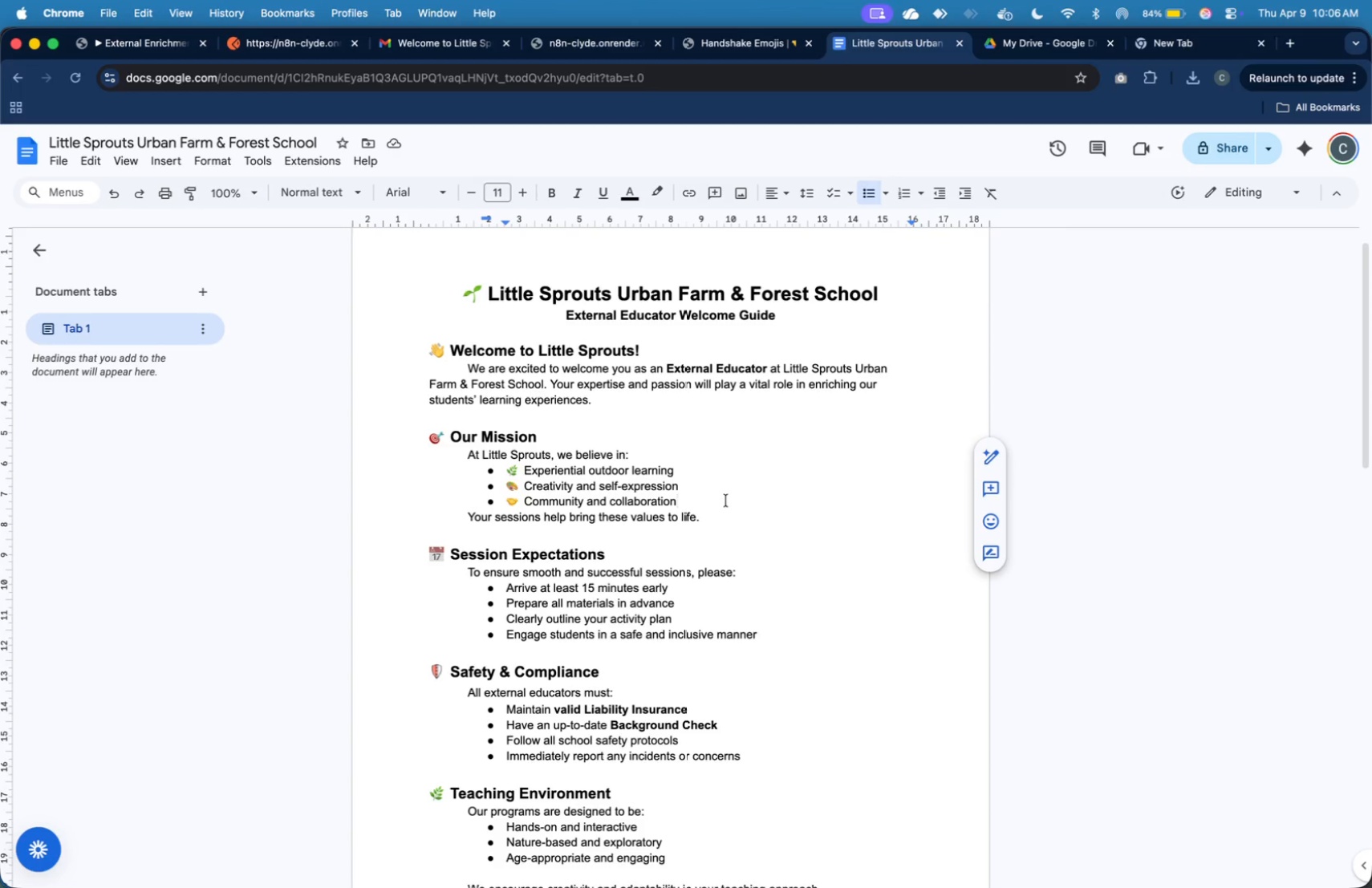 
scroll: coordinate [729, 501], scroll_direction: down, amount: 5.0
 